 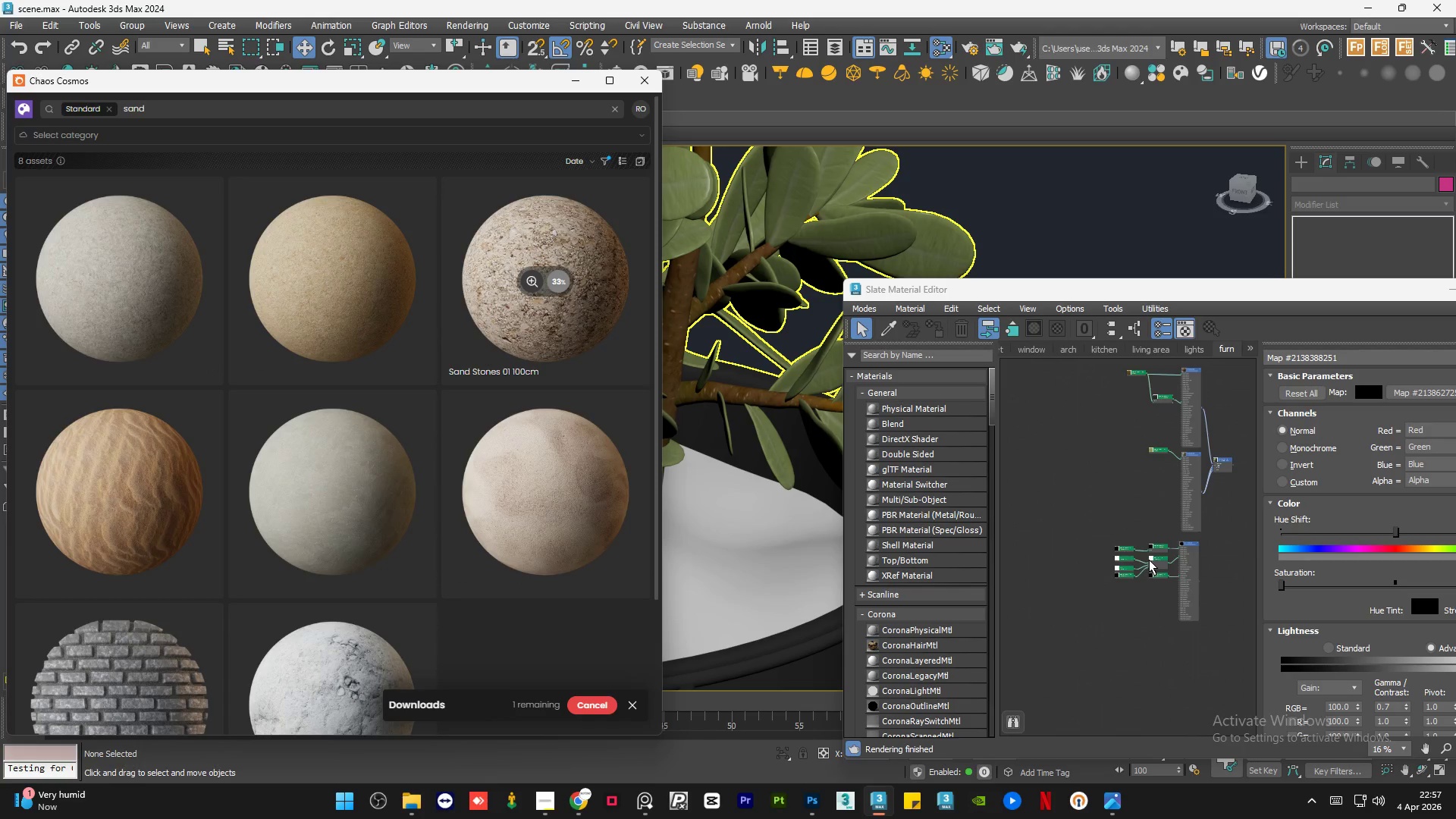 
scroll: coordinate [1154, 556], scroll_direction: up, amount: 3.0
 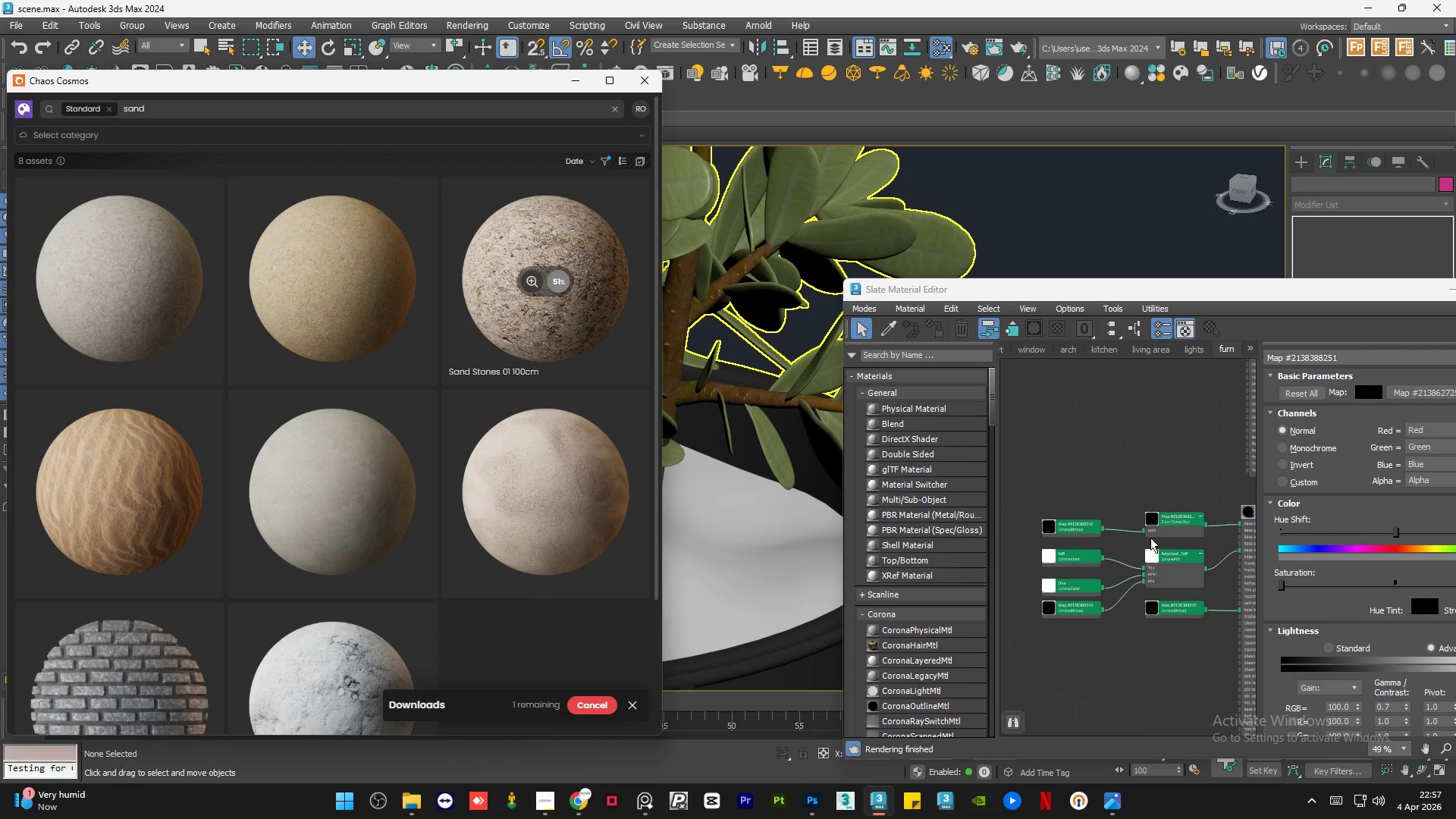 
wait(16.52)
 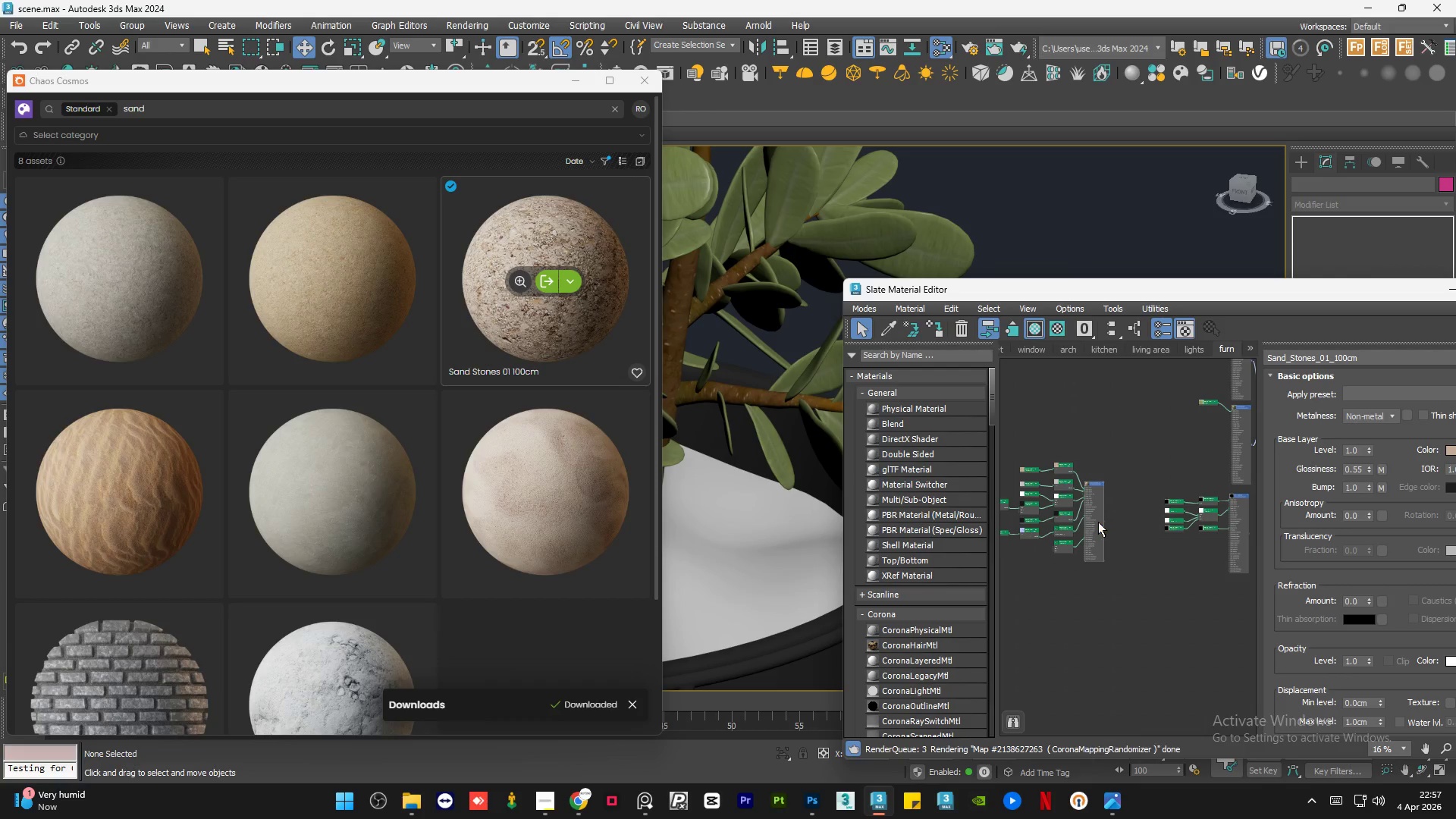 
key(Delete)
 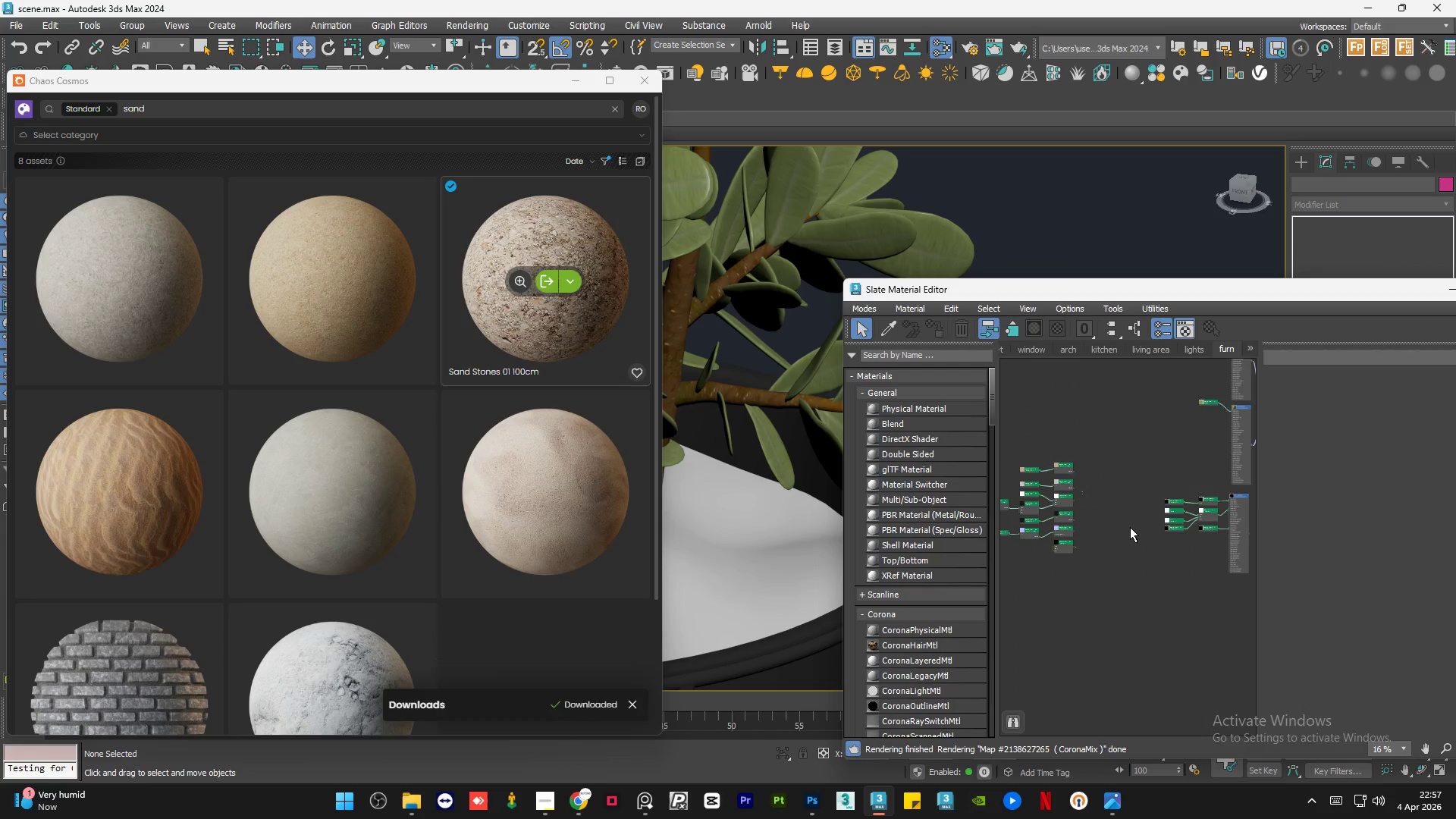 
scroll: coordinate [1127, 539], scroll_direction: none, amount: 0.0
 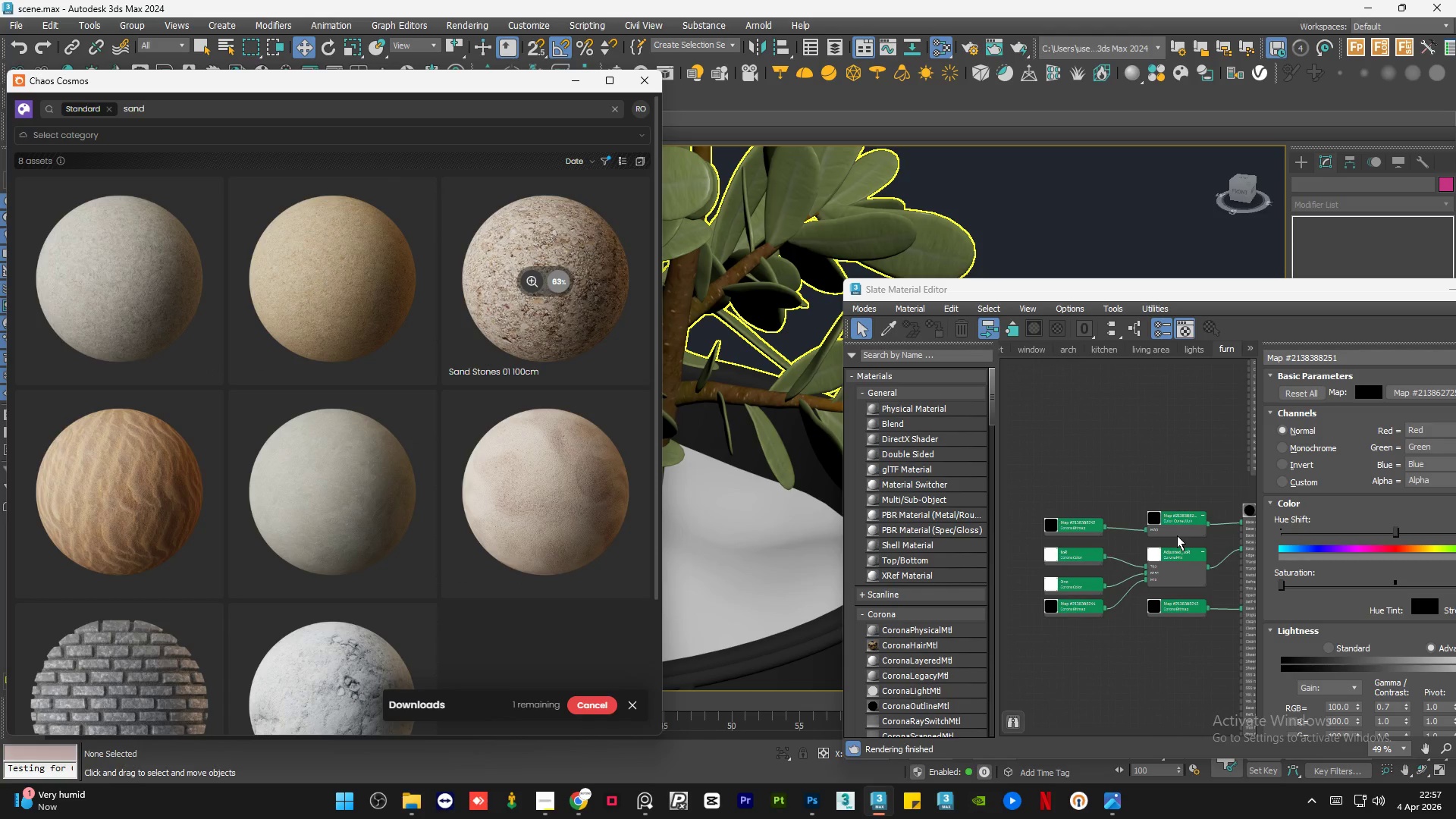 
scroll: coordinate [1177, 535], scroll_direction: down, amount: 1.0
 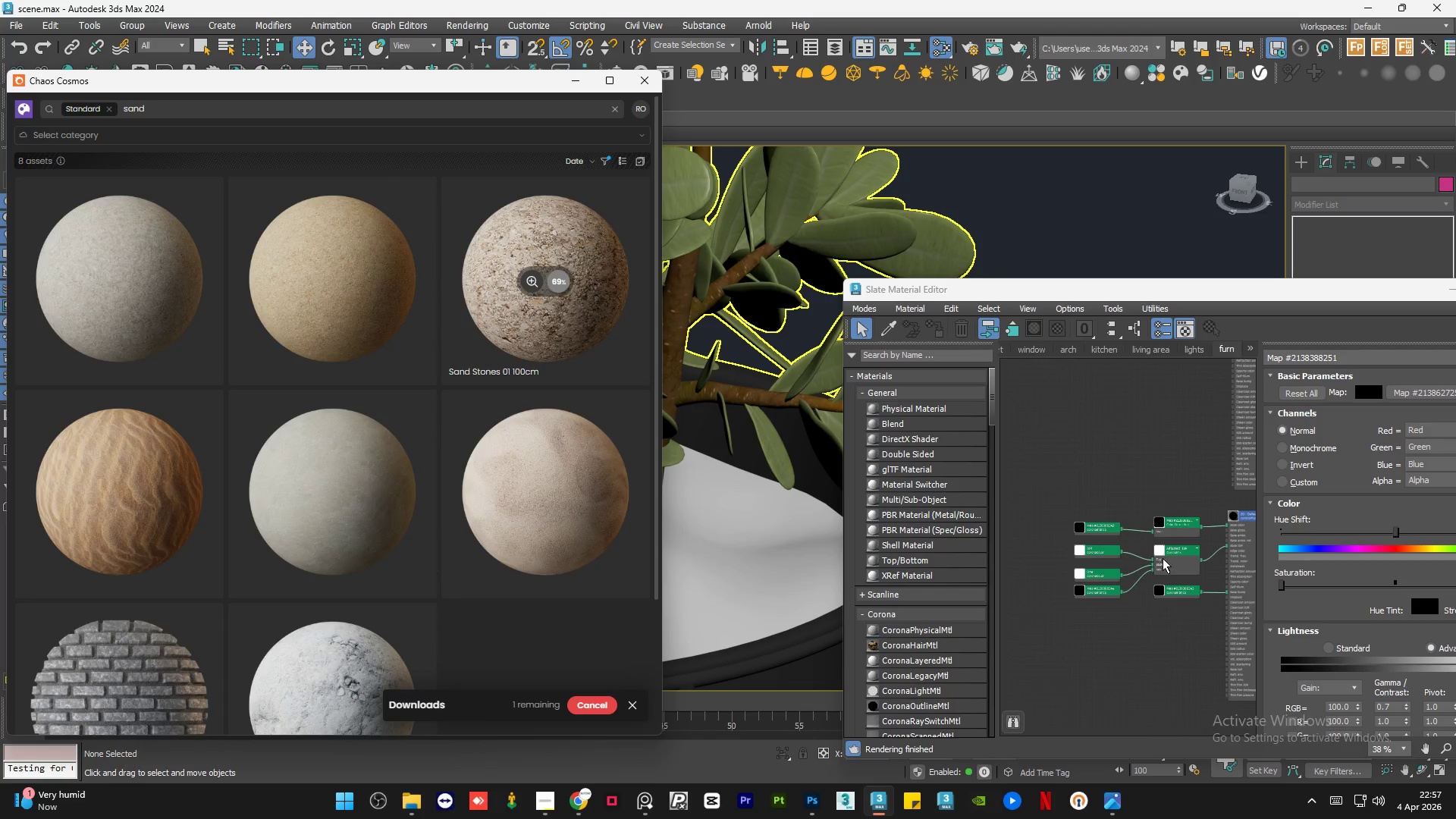 
scroll: coordinate [1162, 560], scroll_direction: up, amount: 1.0
 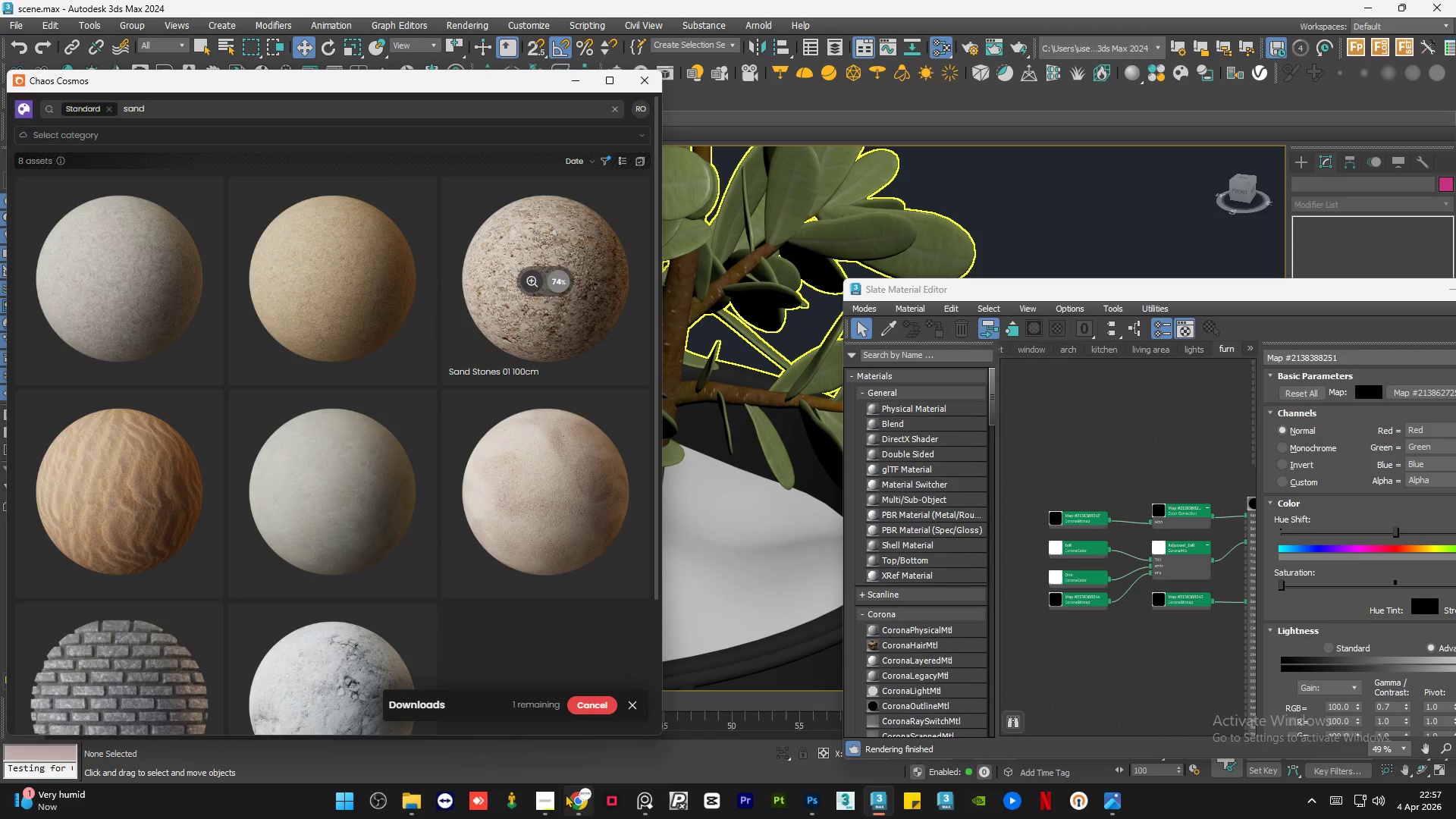 
wait(9.28)
 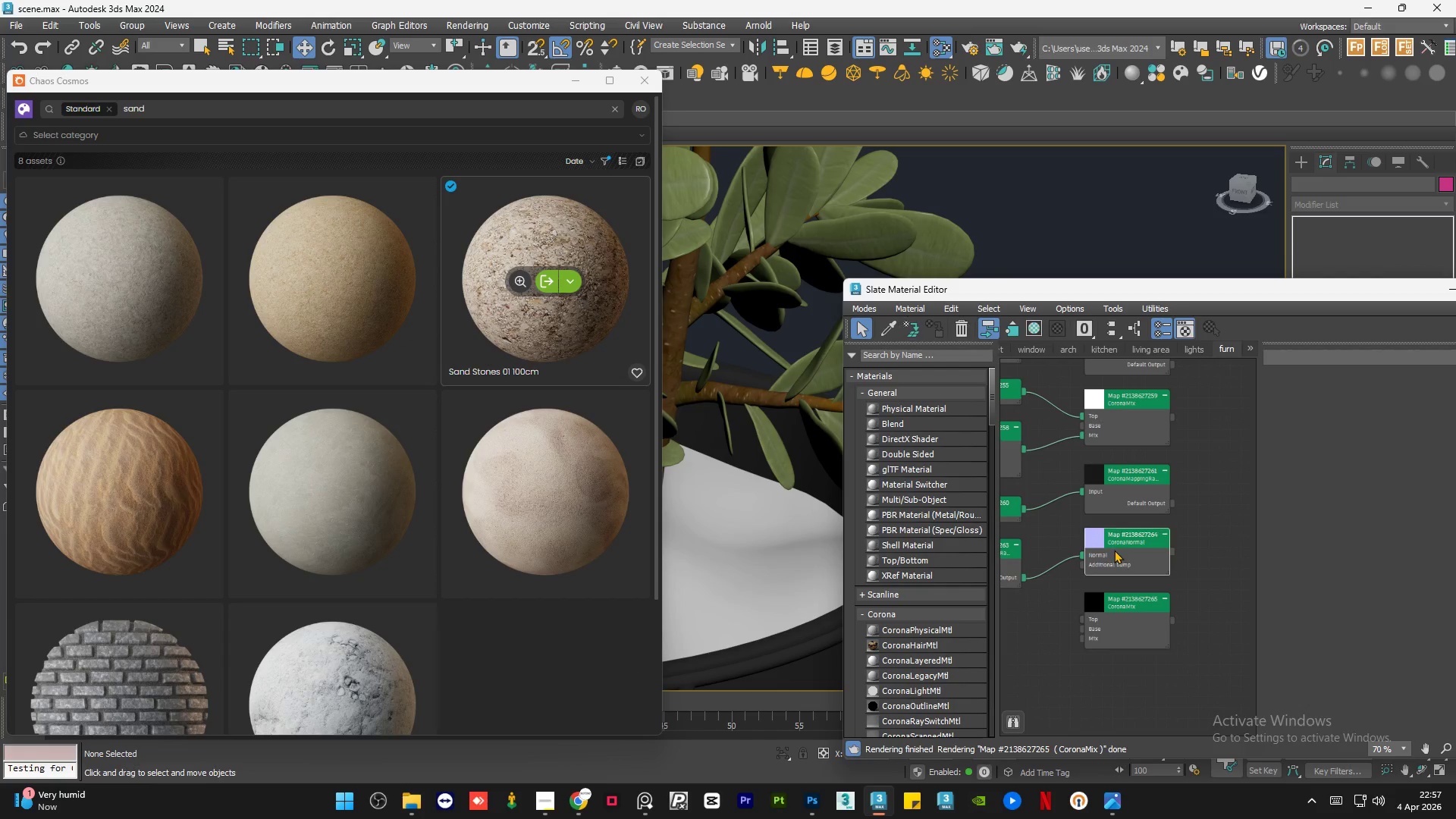 
left_click([1114, 550])
 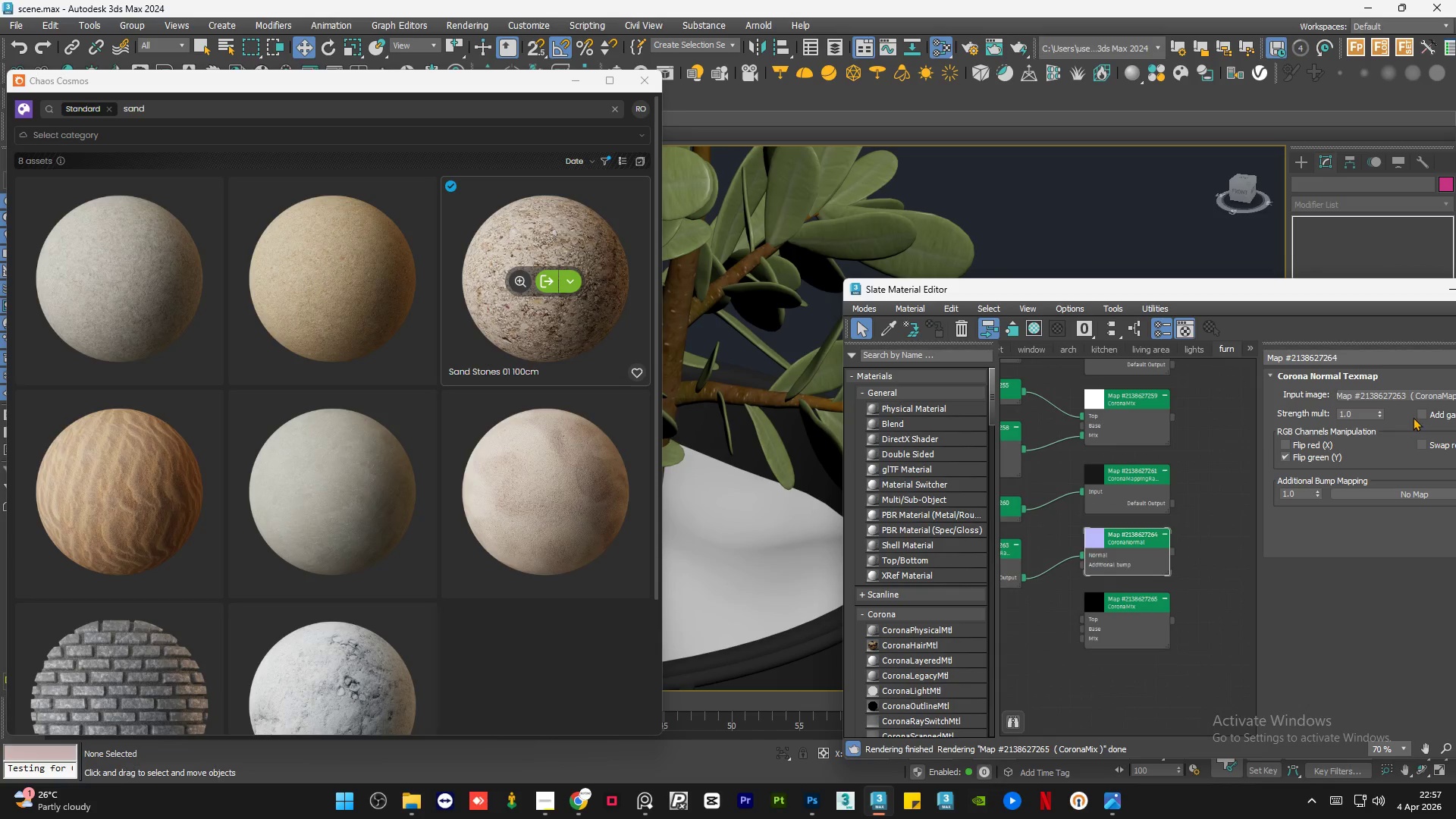 
left_click([1423, 412])
 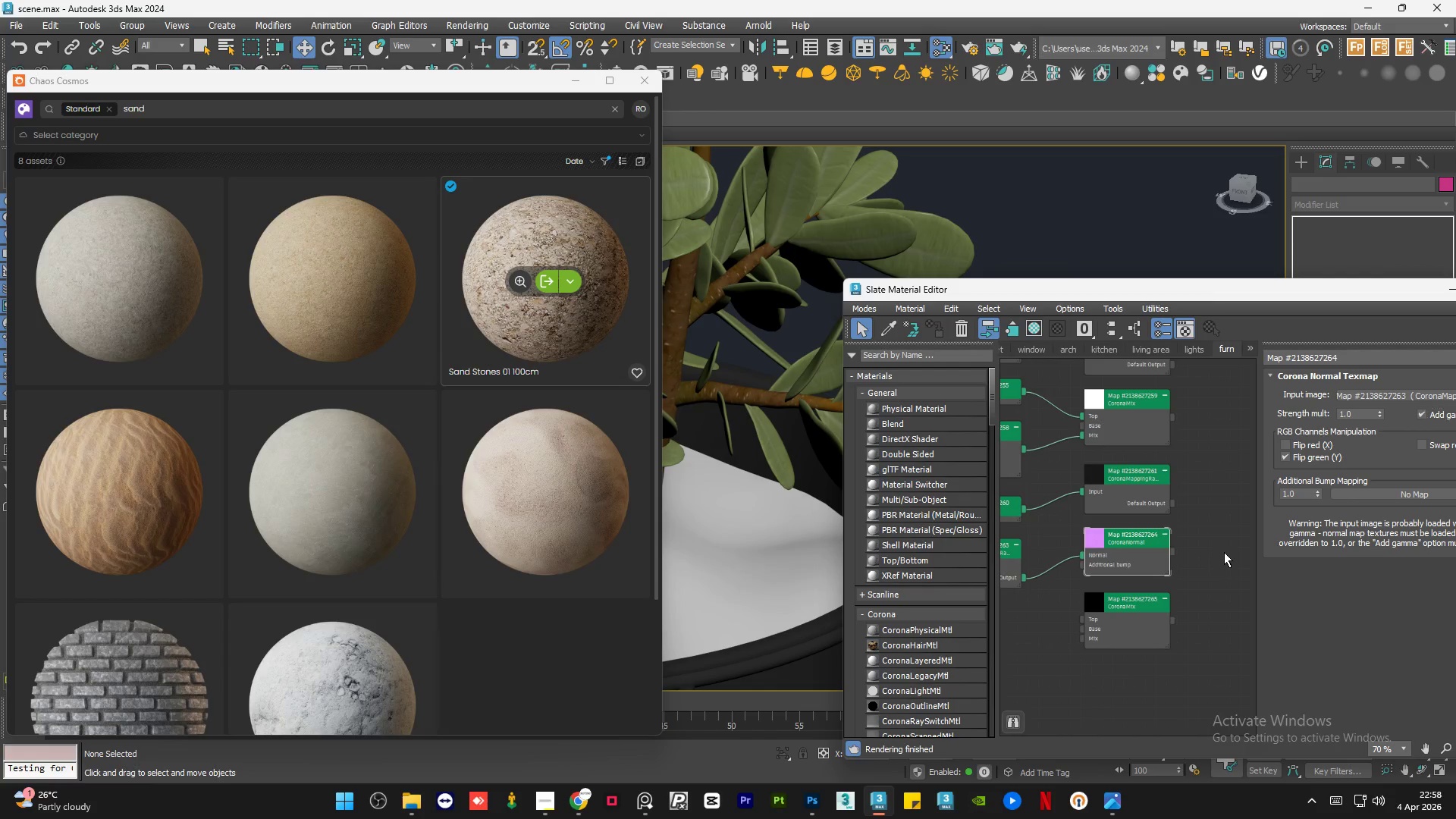 
double_click([1149, 609])
 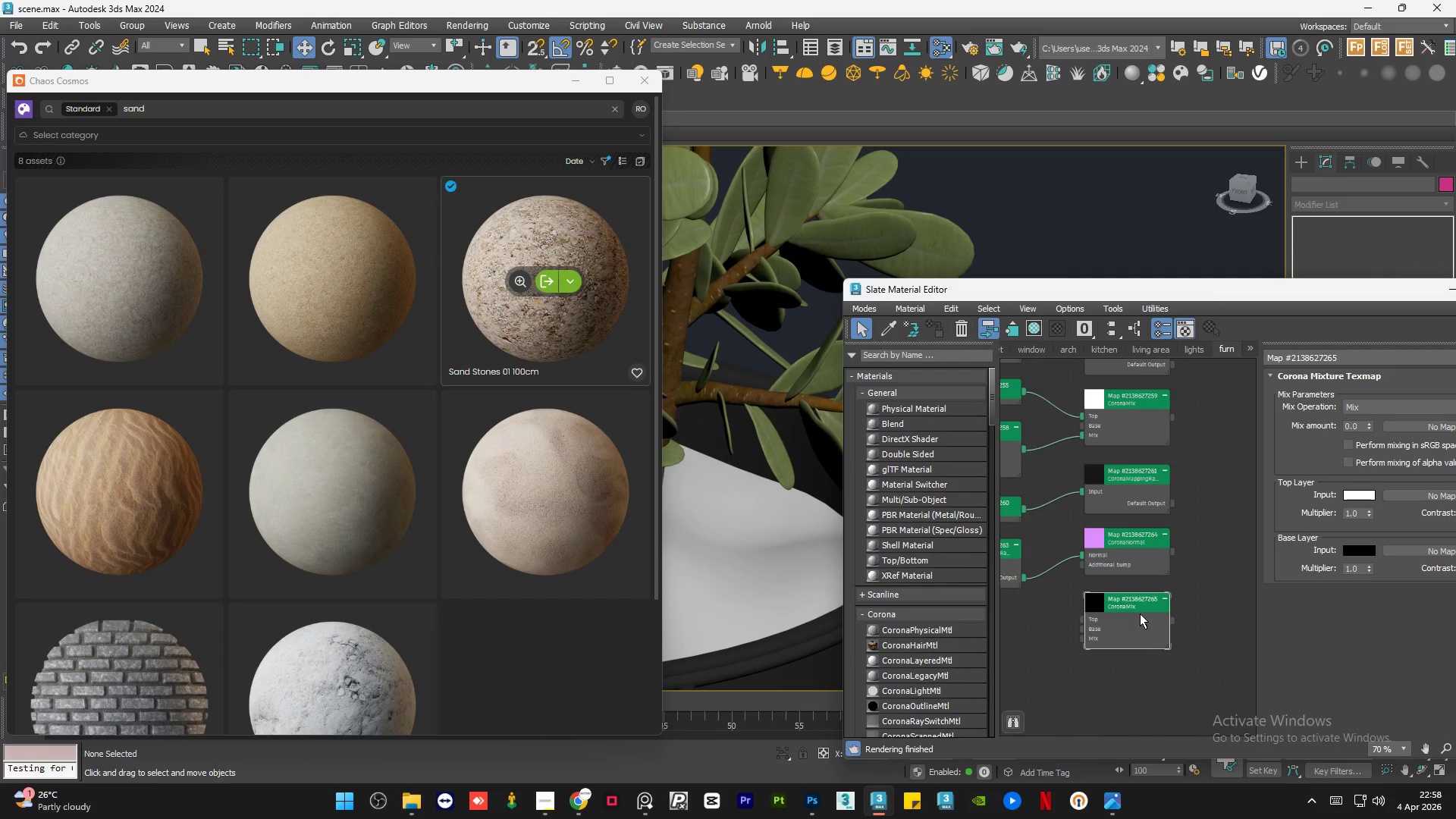 
scroll: coordinate [1166, 554], scroll_direction: down, amount: 4.0
 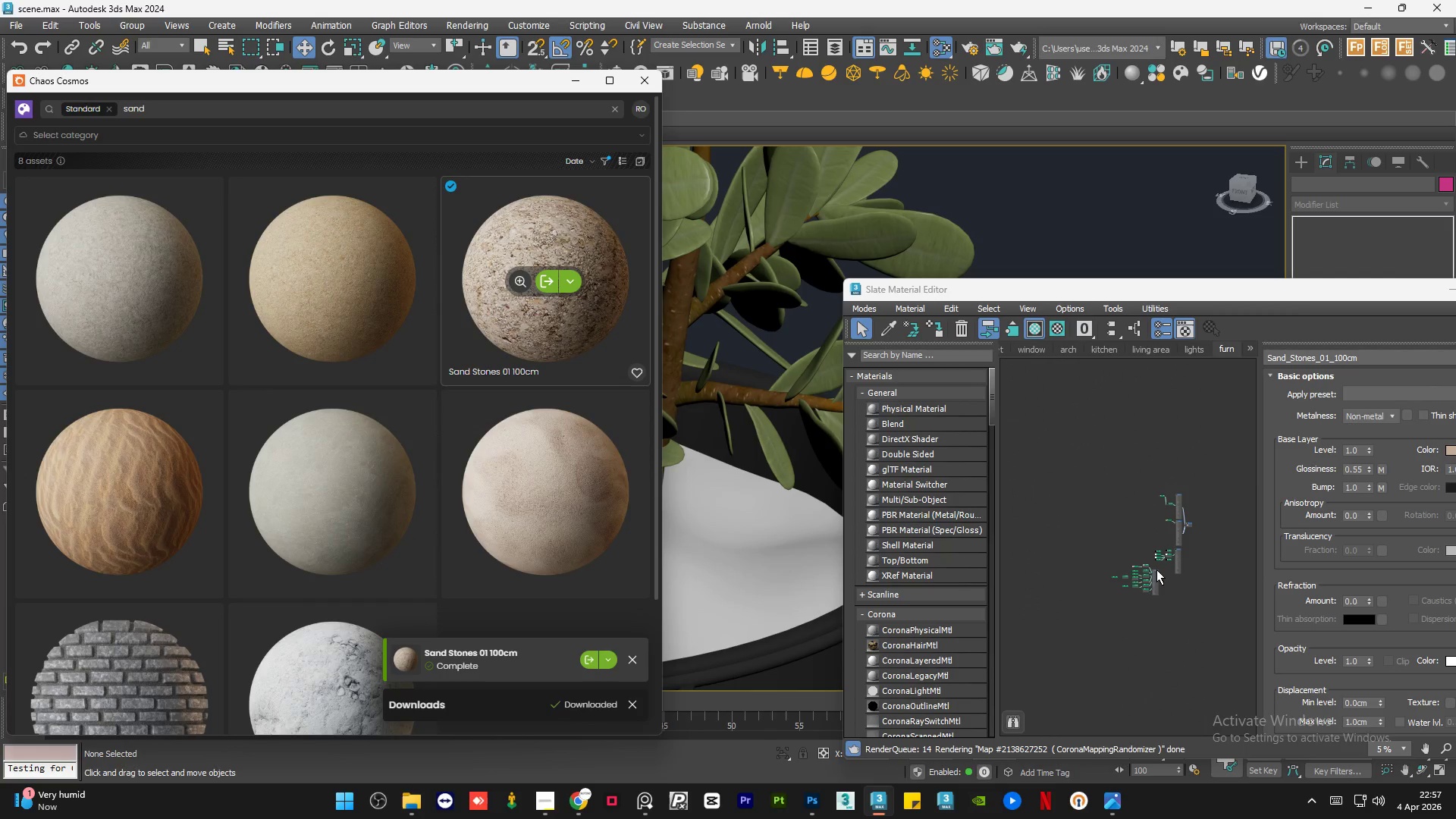 
key(Delete)
 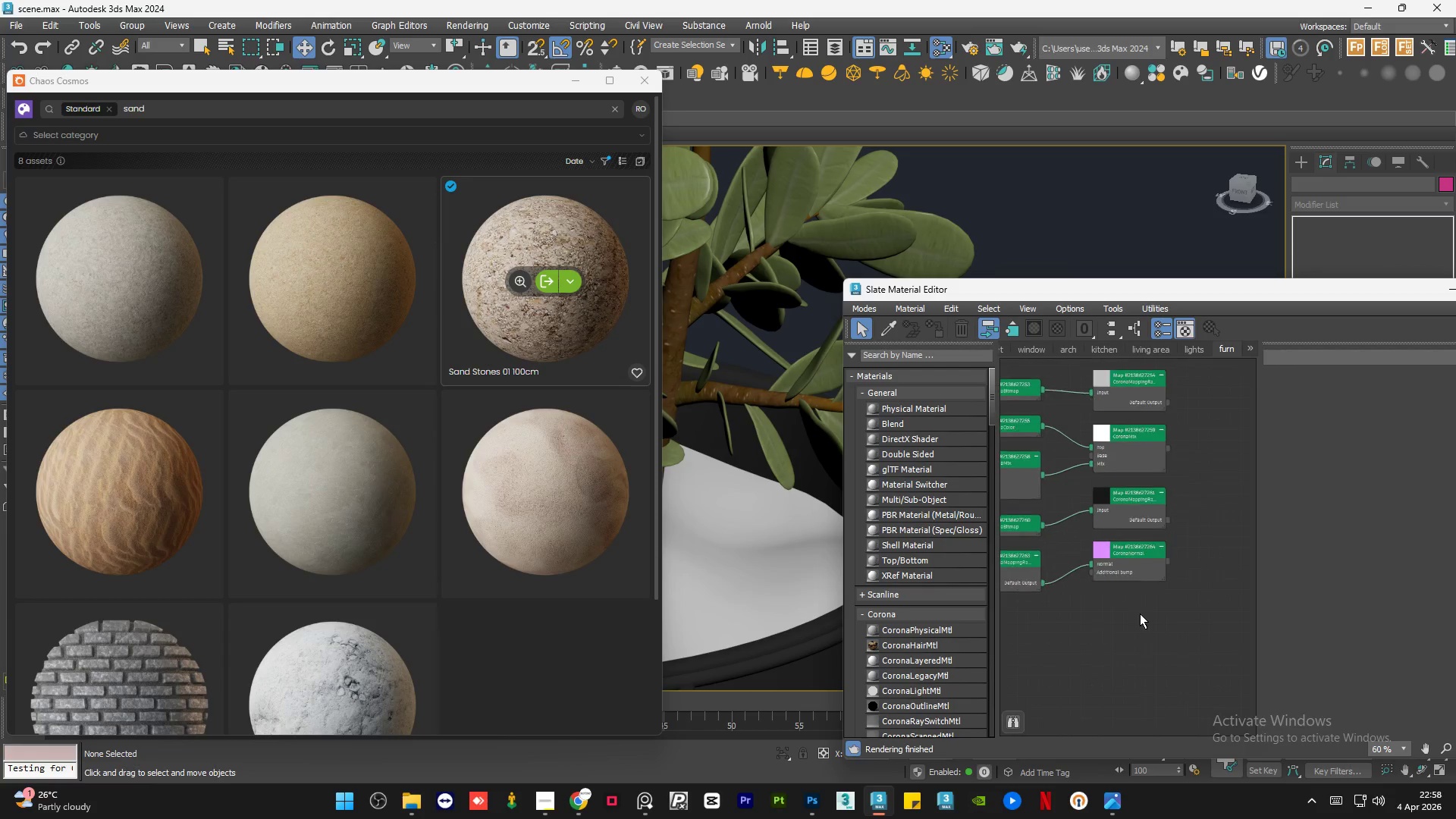 
scroll: coordinate [1150, 573], scroll_direction: up, amount: 1.0
 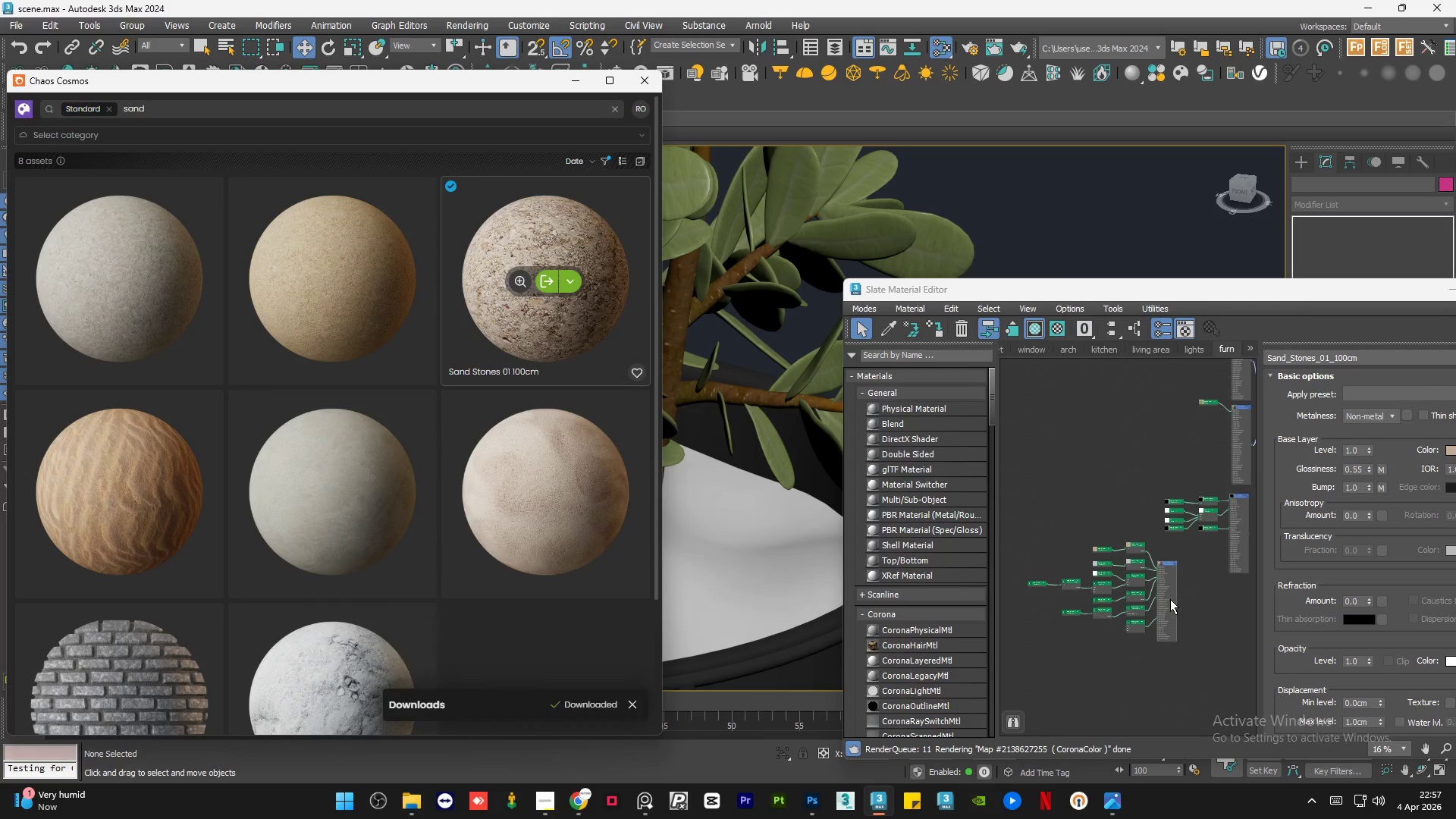 
key(Delete)
 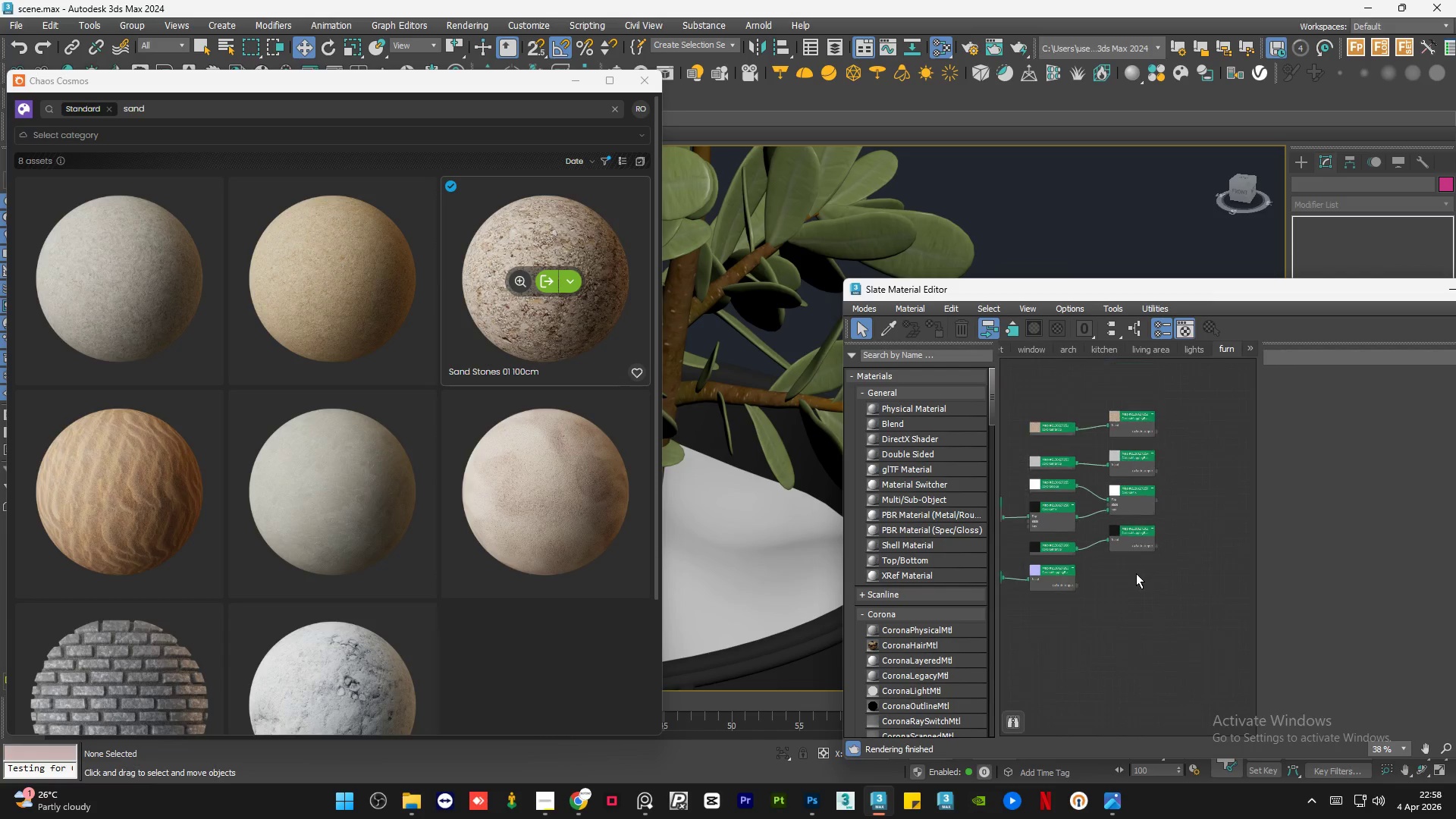 
left_click([1065, 577])
 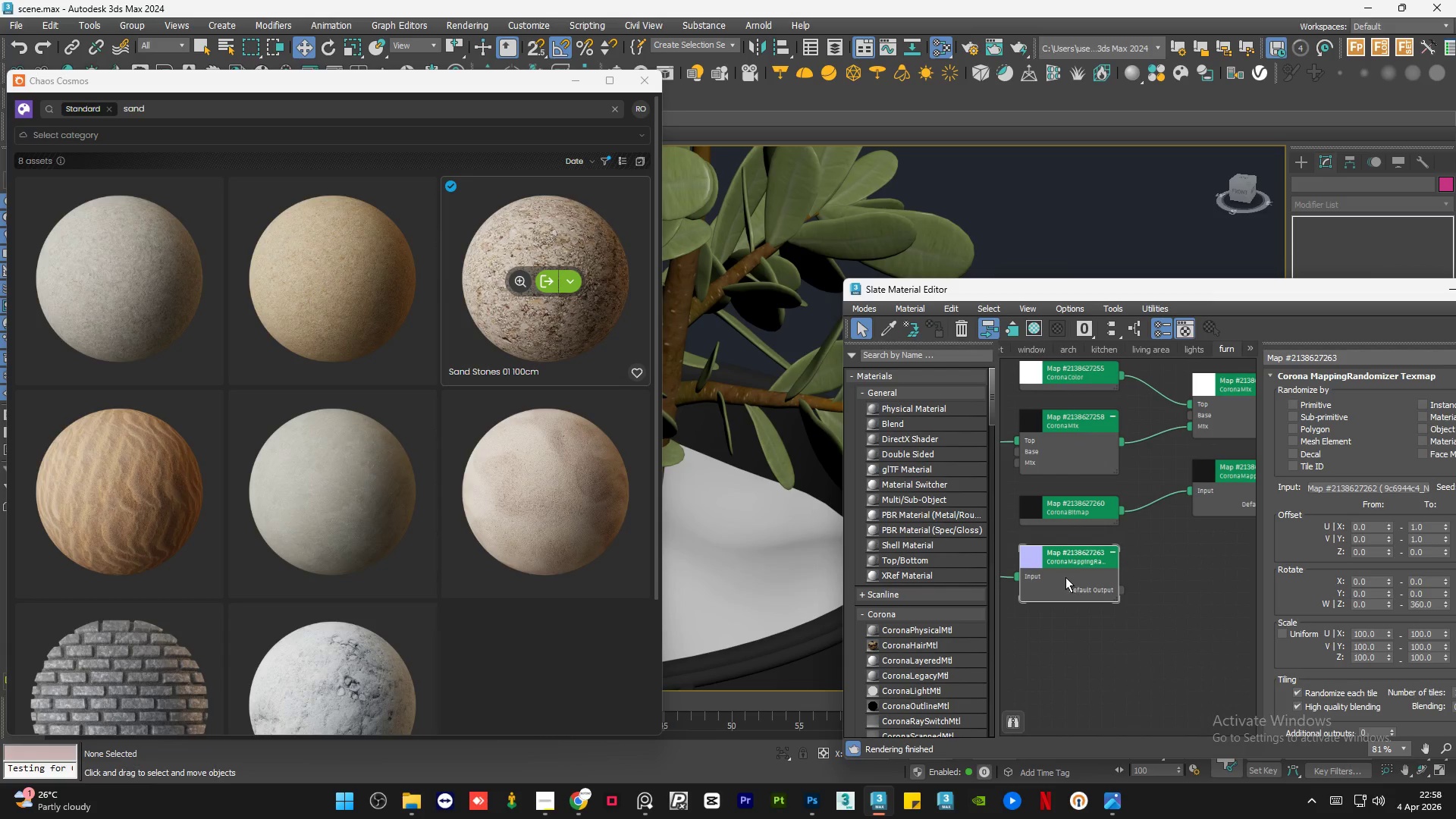 
scroll: coordinate [1130, 528], scroll_direction: down, amount: 1.0
 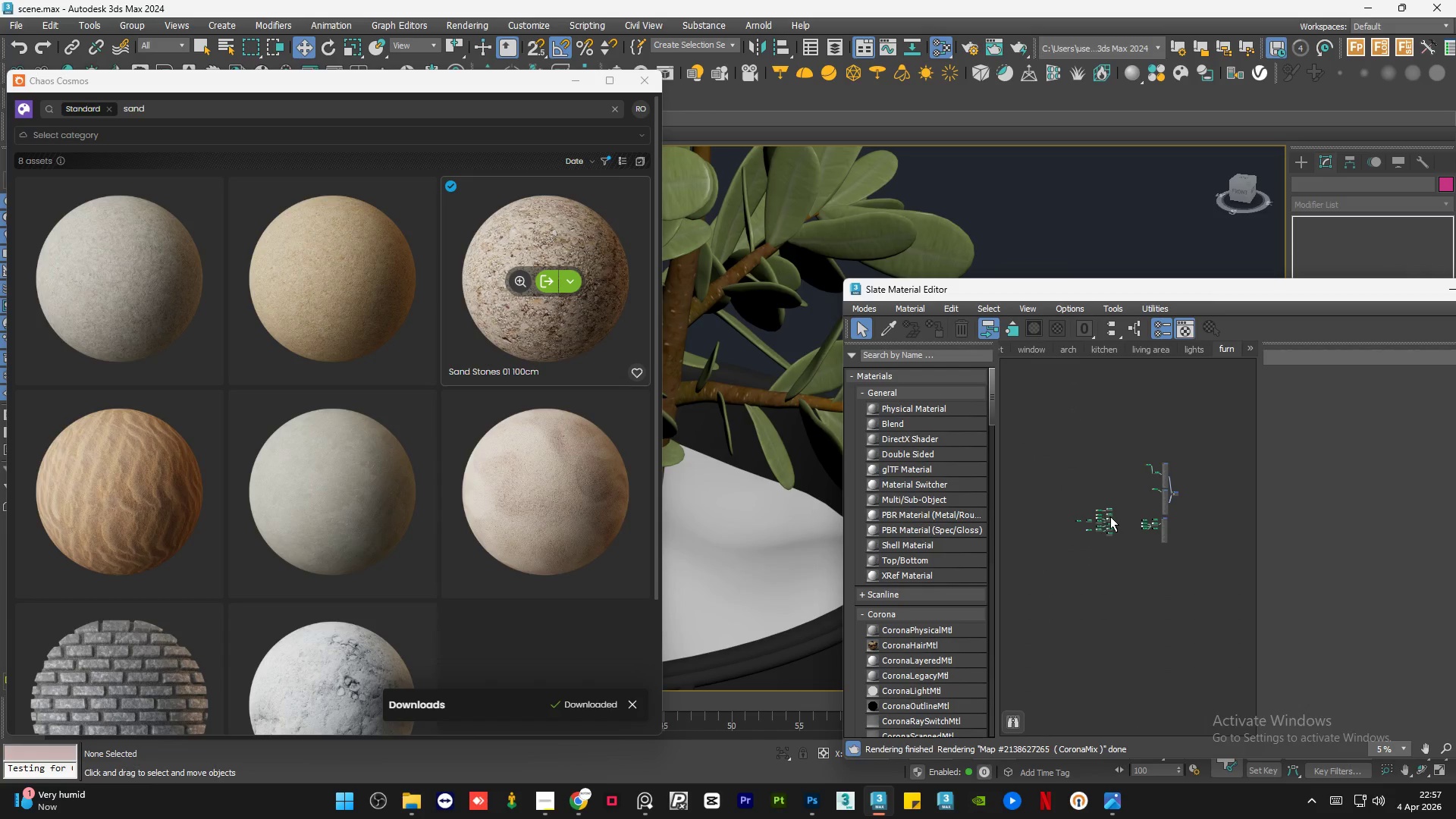 
scroll: coordinate [1092, 516], scroll_direction: up, amount: 5.0
 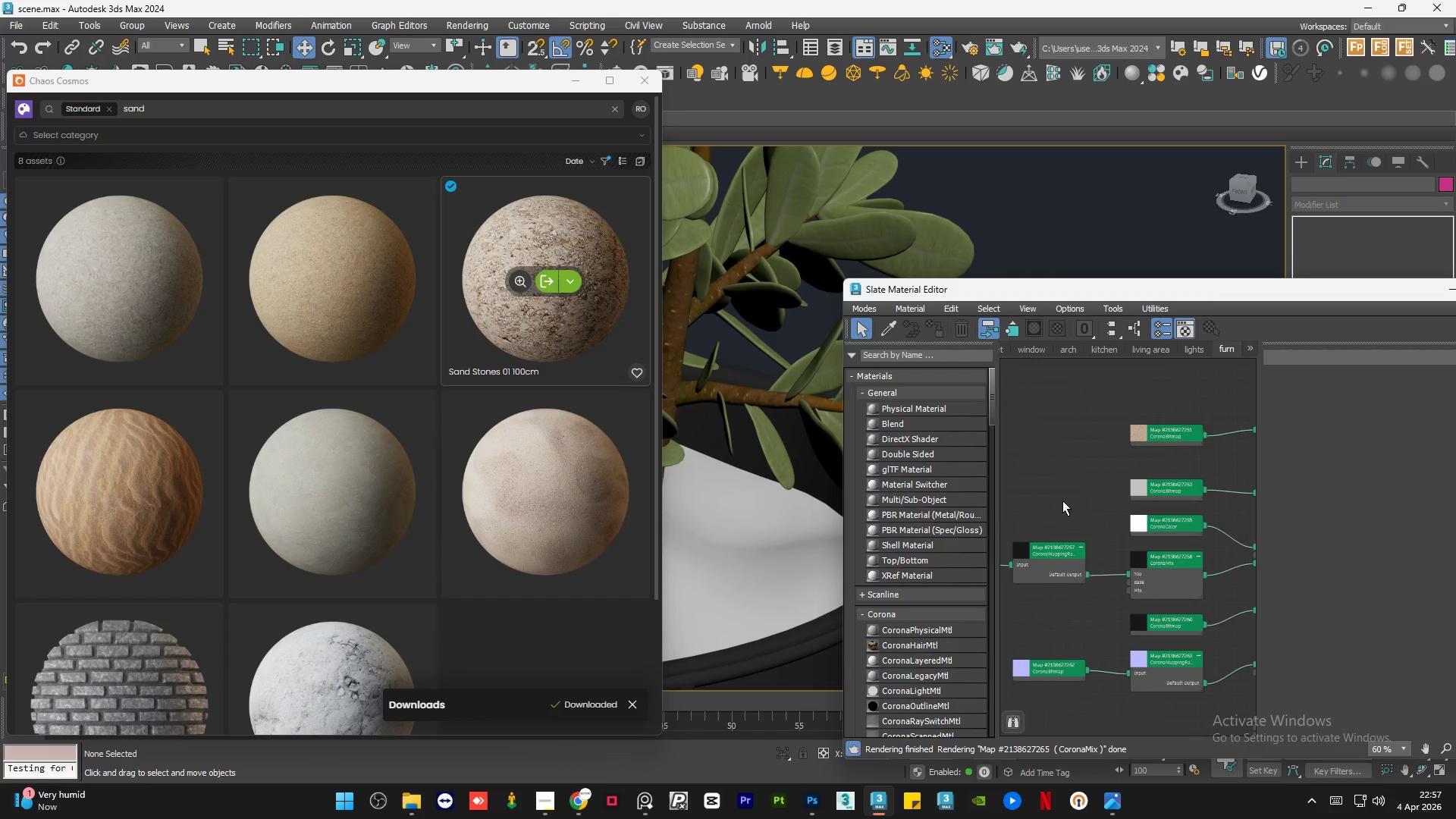 
left_click_drag(start_coordinate=[1065, 577], to_coordinate=[1238, 584])
 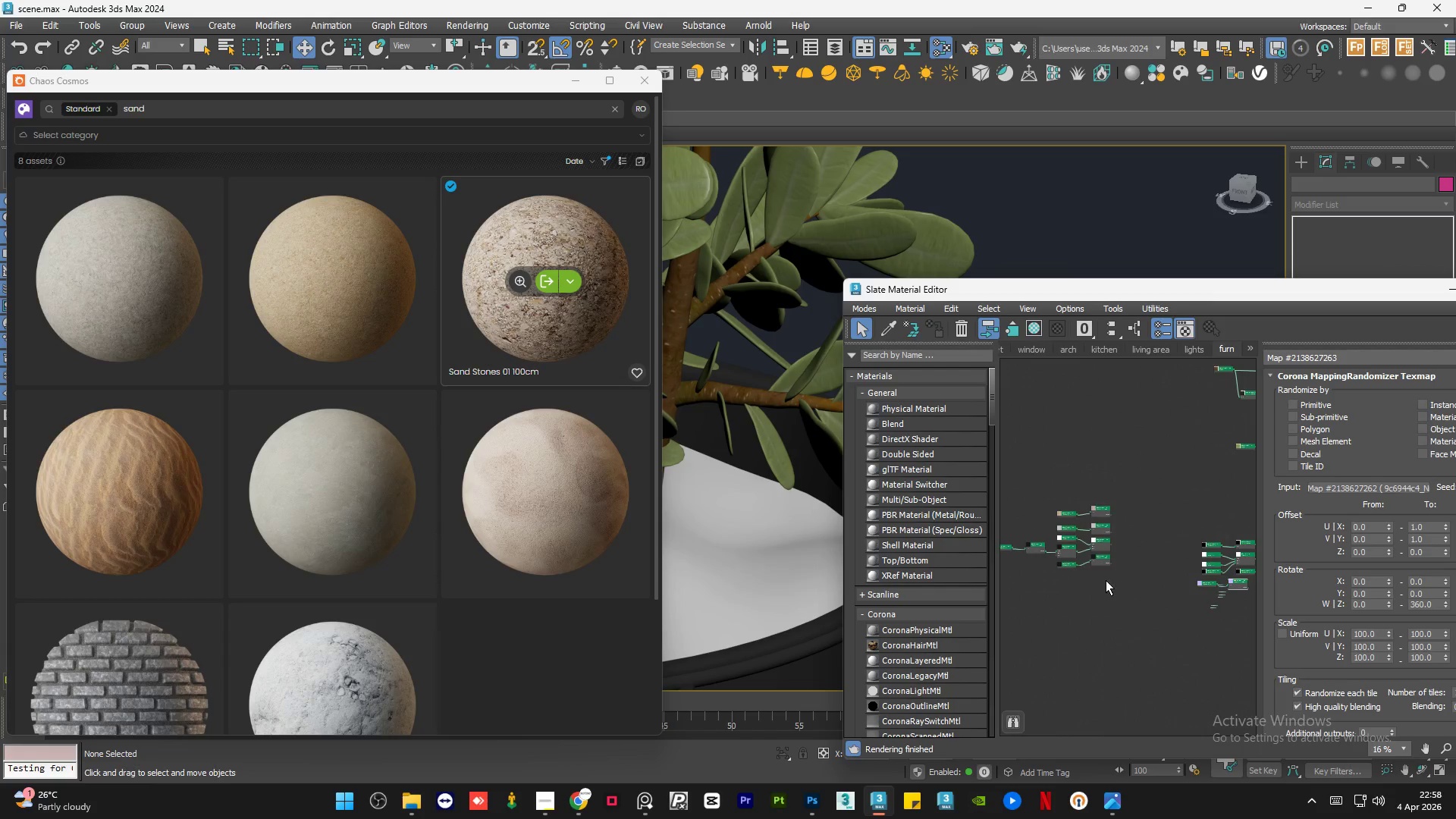 
scroll: coordinate [1062, 500], scroll_direction: down, amount: 5.0
 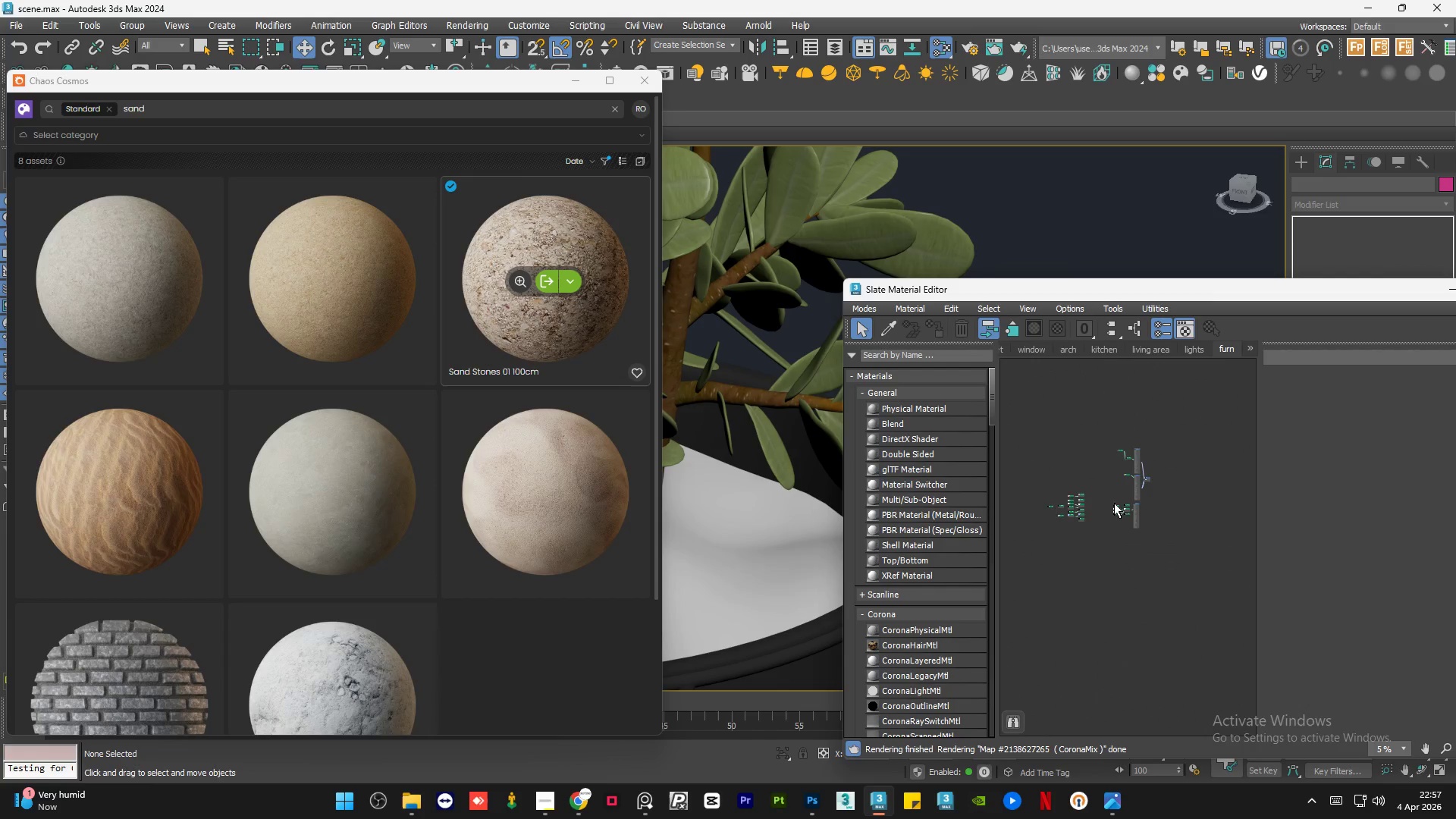 
left_click_drag(start_coordinate=[1072, 639], to_coordinate=[1104, 640])
 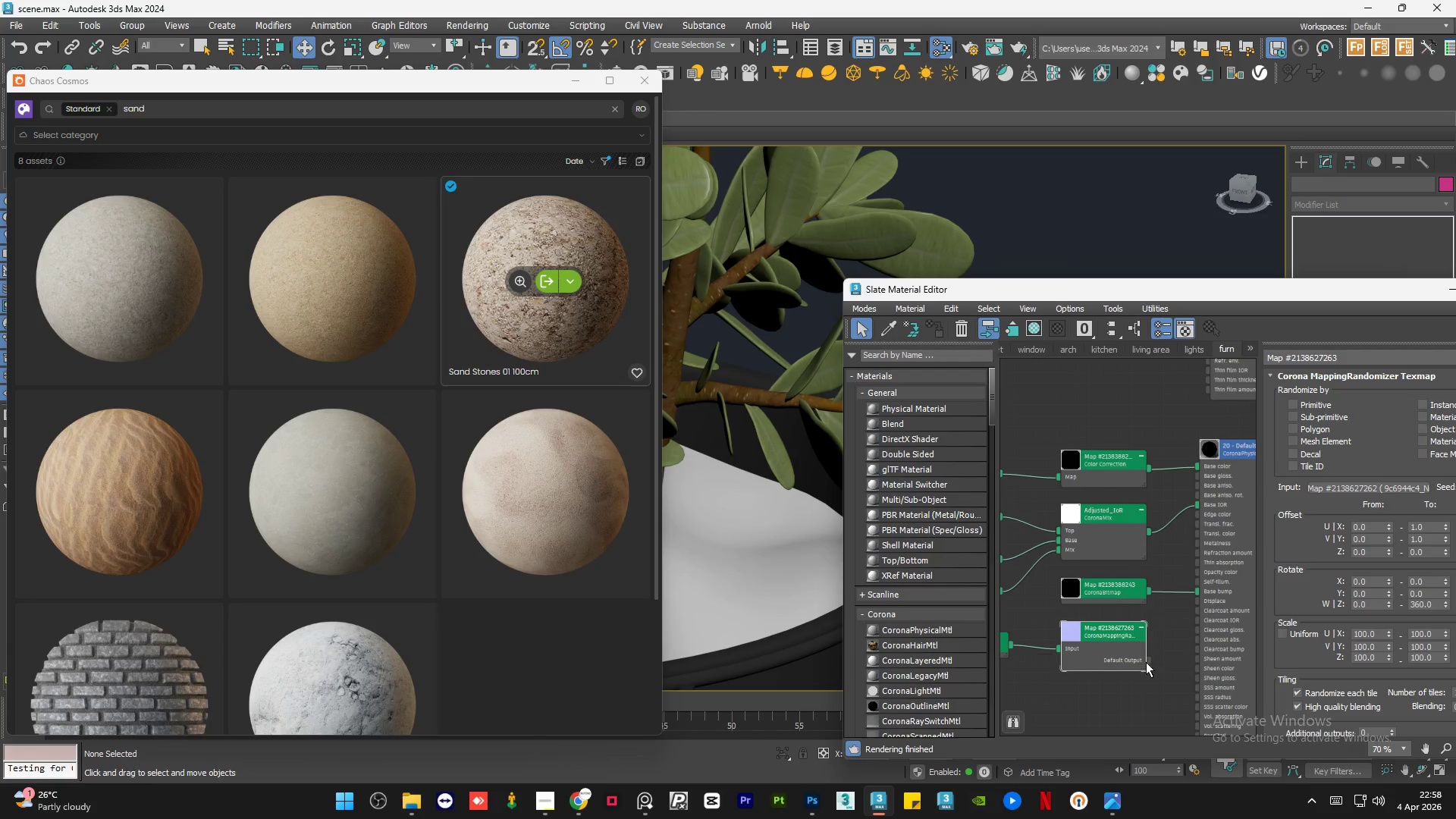 
scroll: coordinate [1148, 520], scroll_direction: up, amount: 3.0
 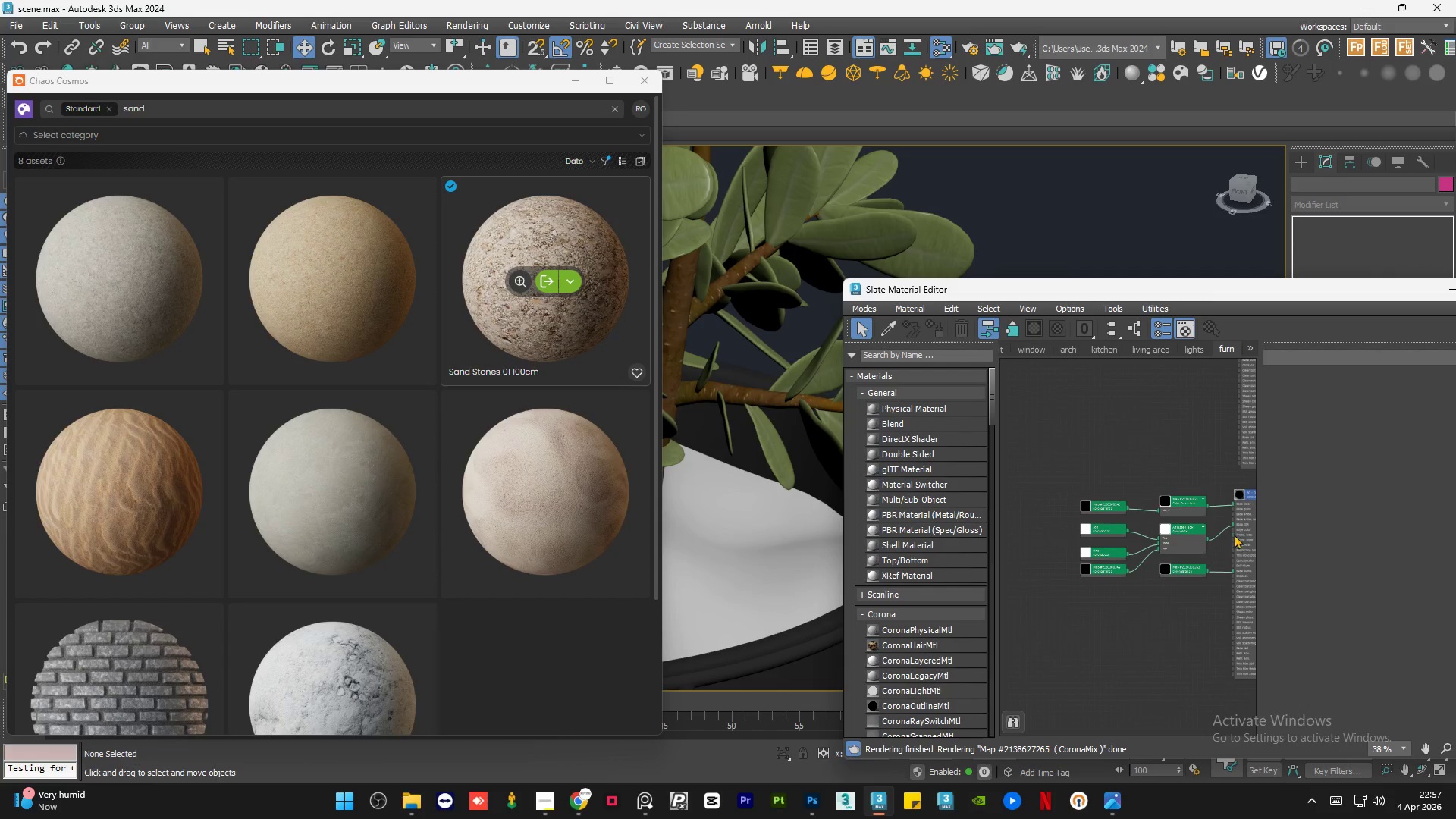 
left_click_drag(start_coordinate=[1147, 661], to_coordinate=[1197, 593])
 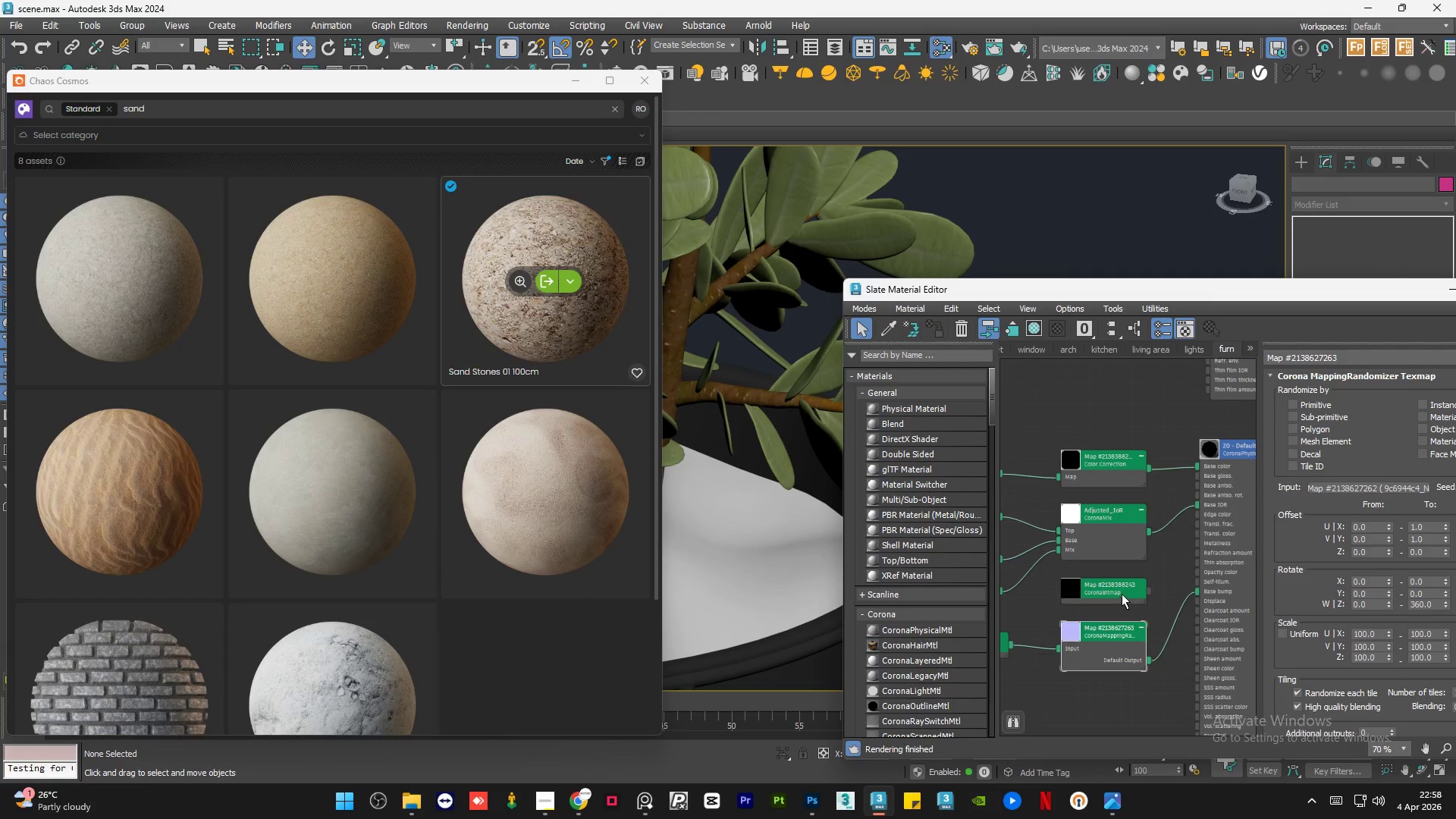 
scroll: coordinate [1246, 531], scroll_direction: up, amount: 5.0
 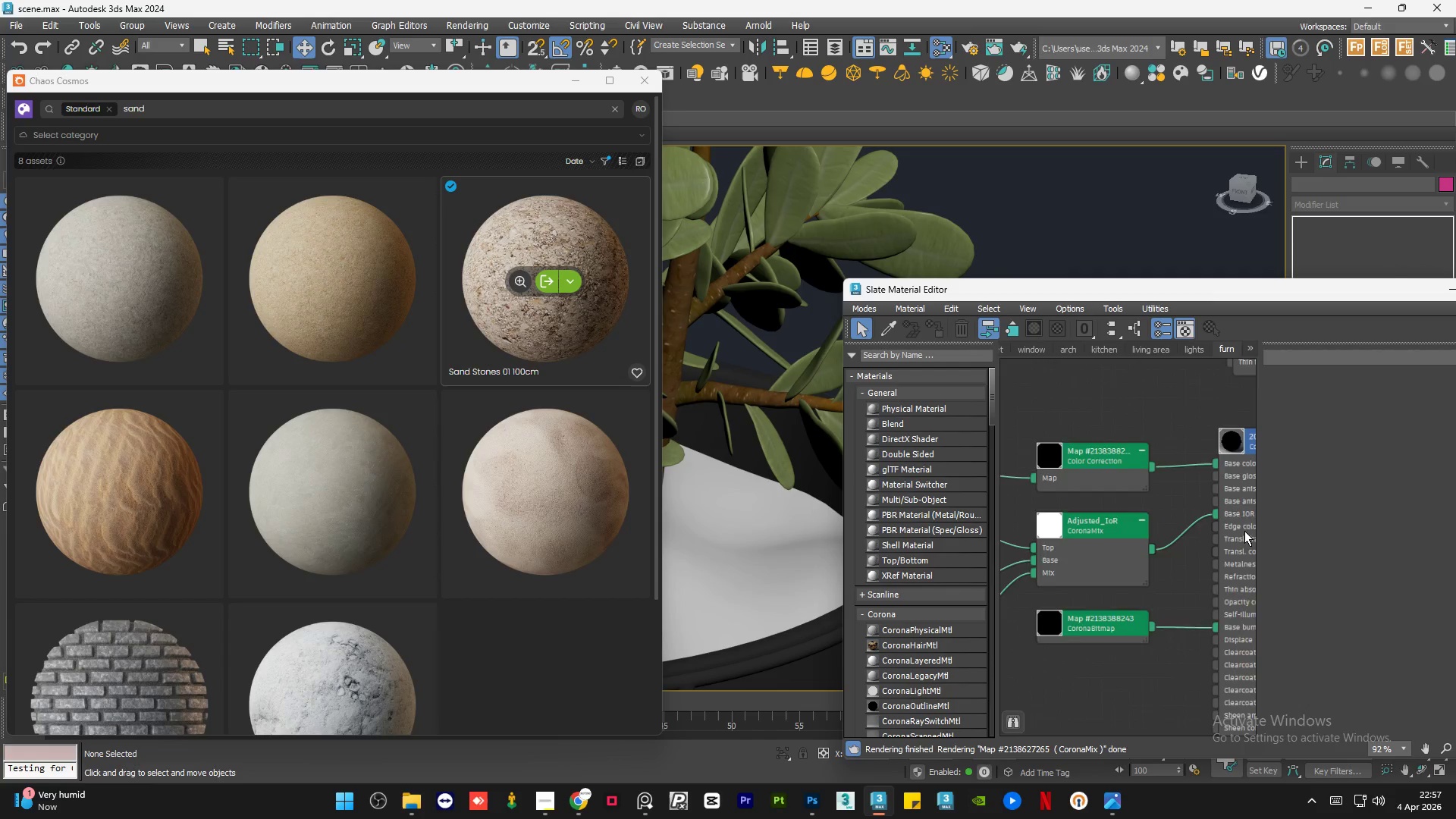 
left_click([1121, 594])
 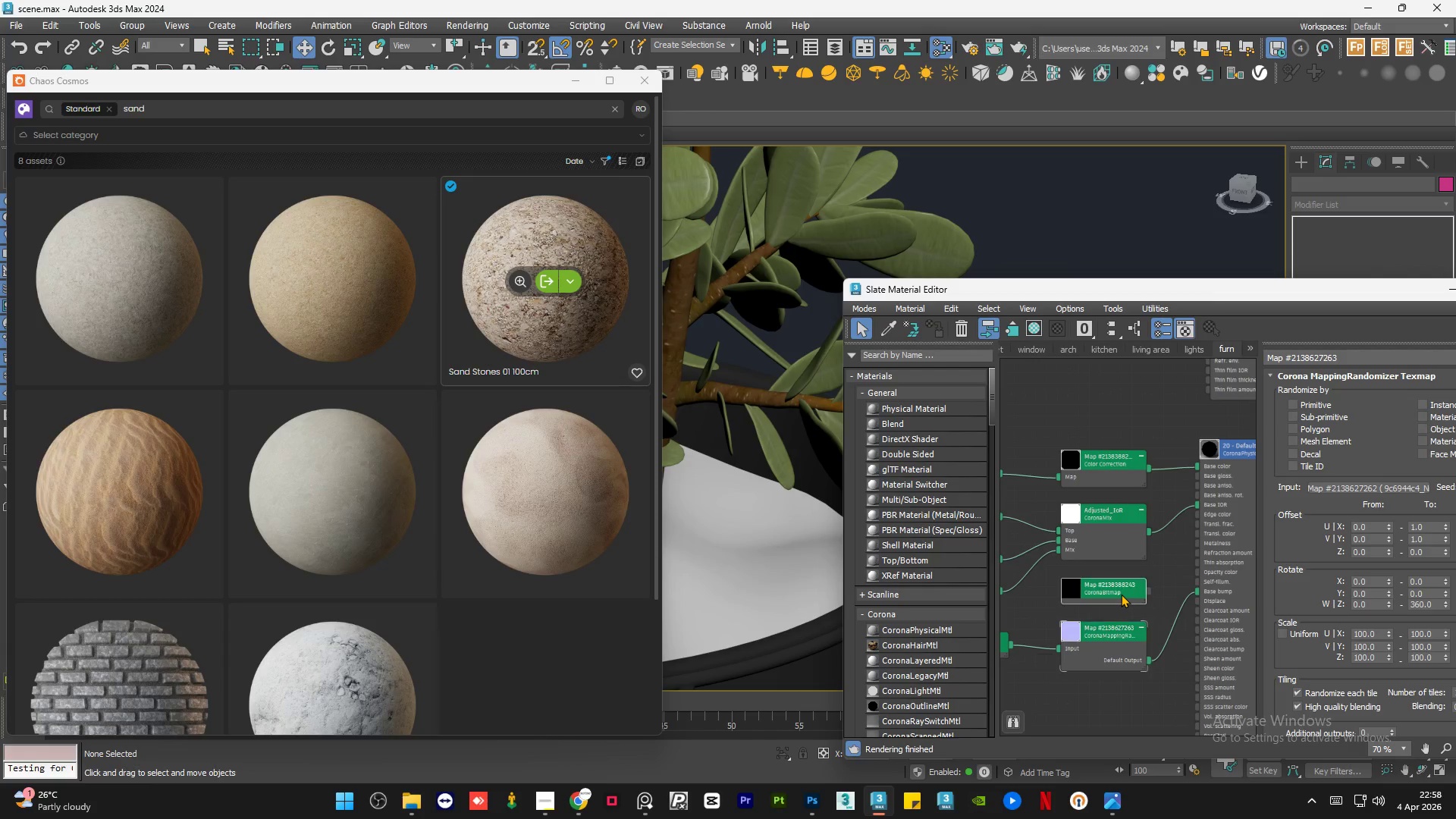 
scroll: coordinate [1244, 531], scroll_direction: down, amount: 7.0
 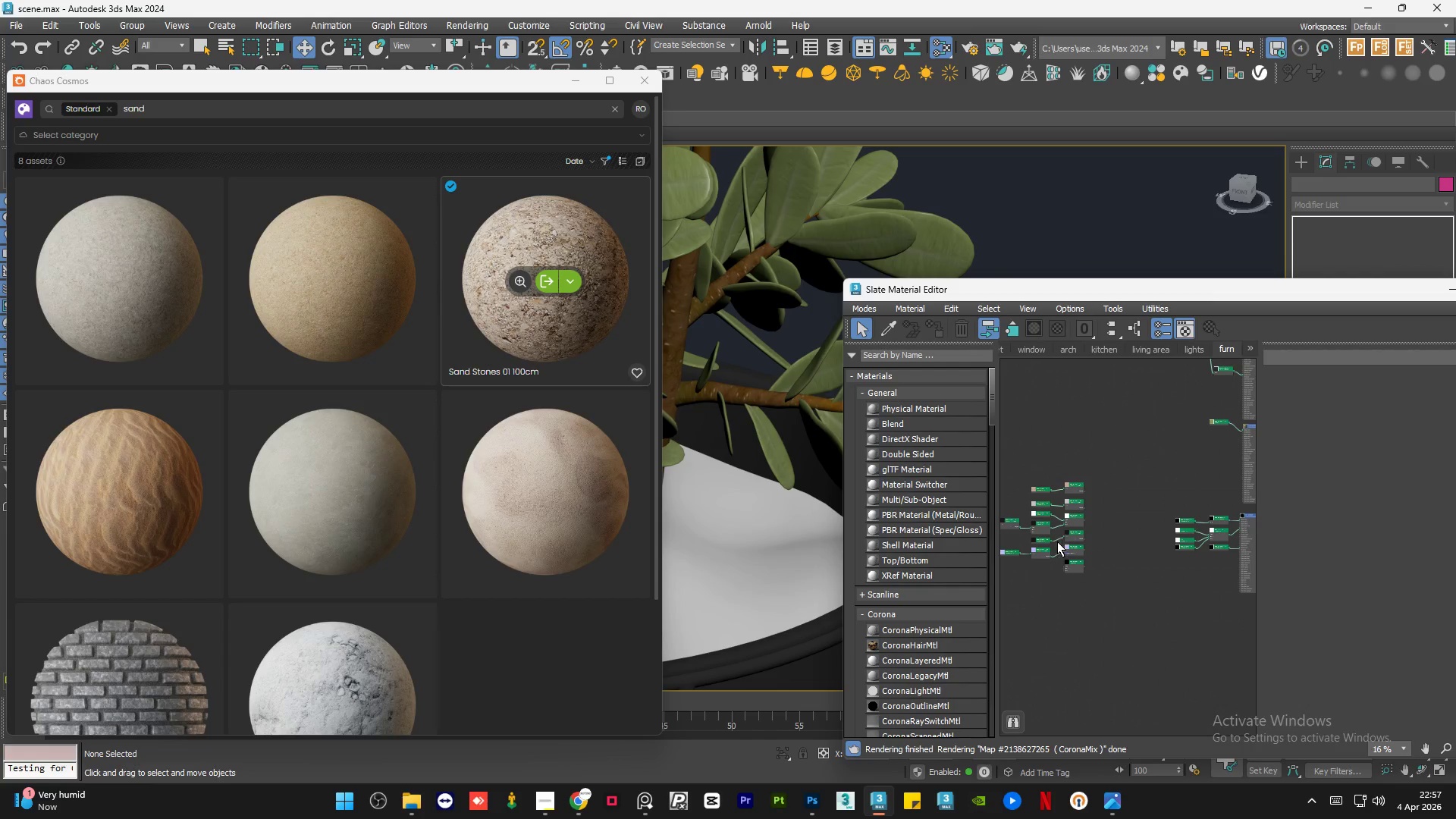 
key(Delete)
 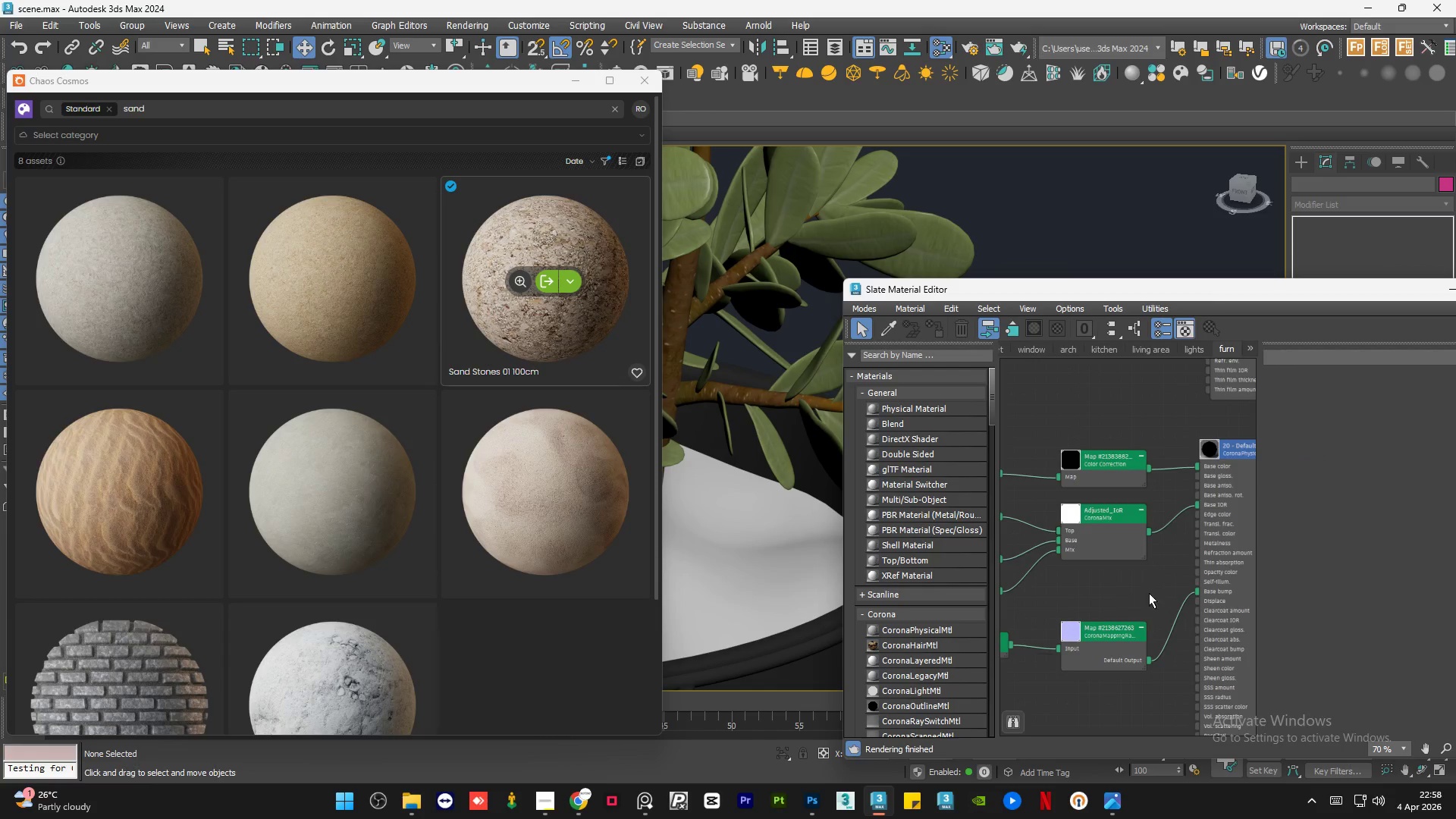 
scroll: coordinate [1114, 550], scroll_direction: up, amount: 5.0
 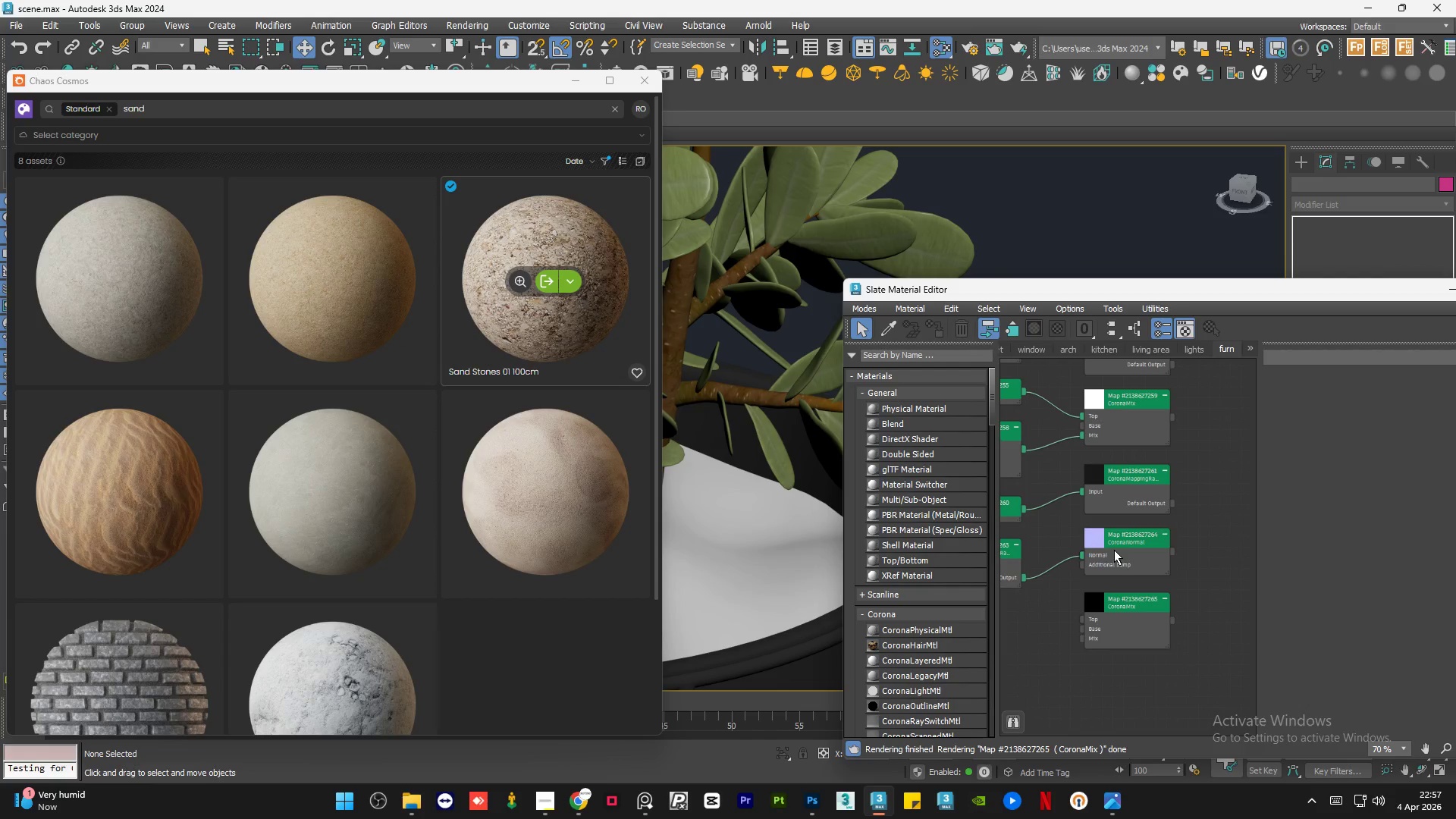 
scroll: coordinate [1140, 613], scroll_direction: down, amount: 2.0
 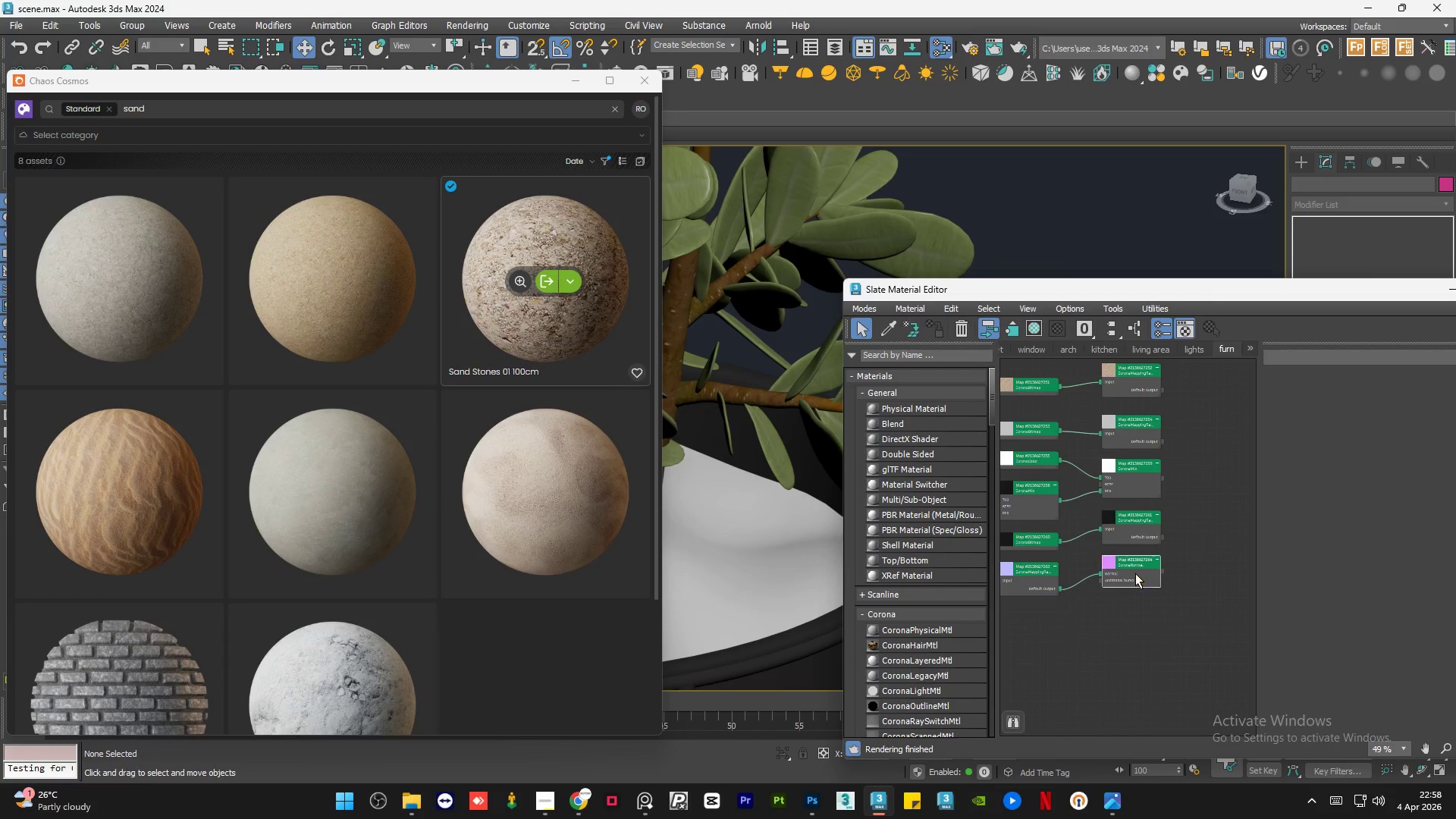 
wait(7.47)
 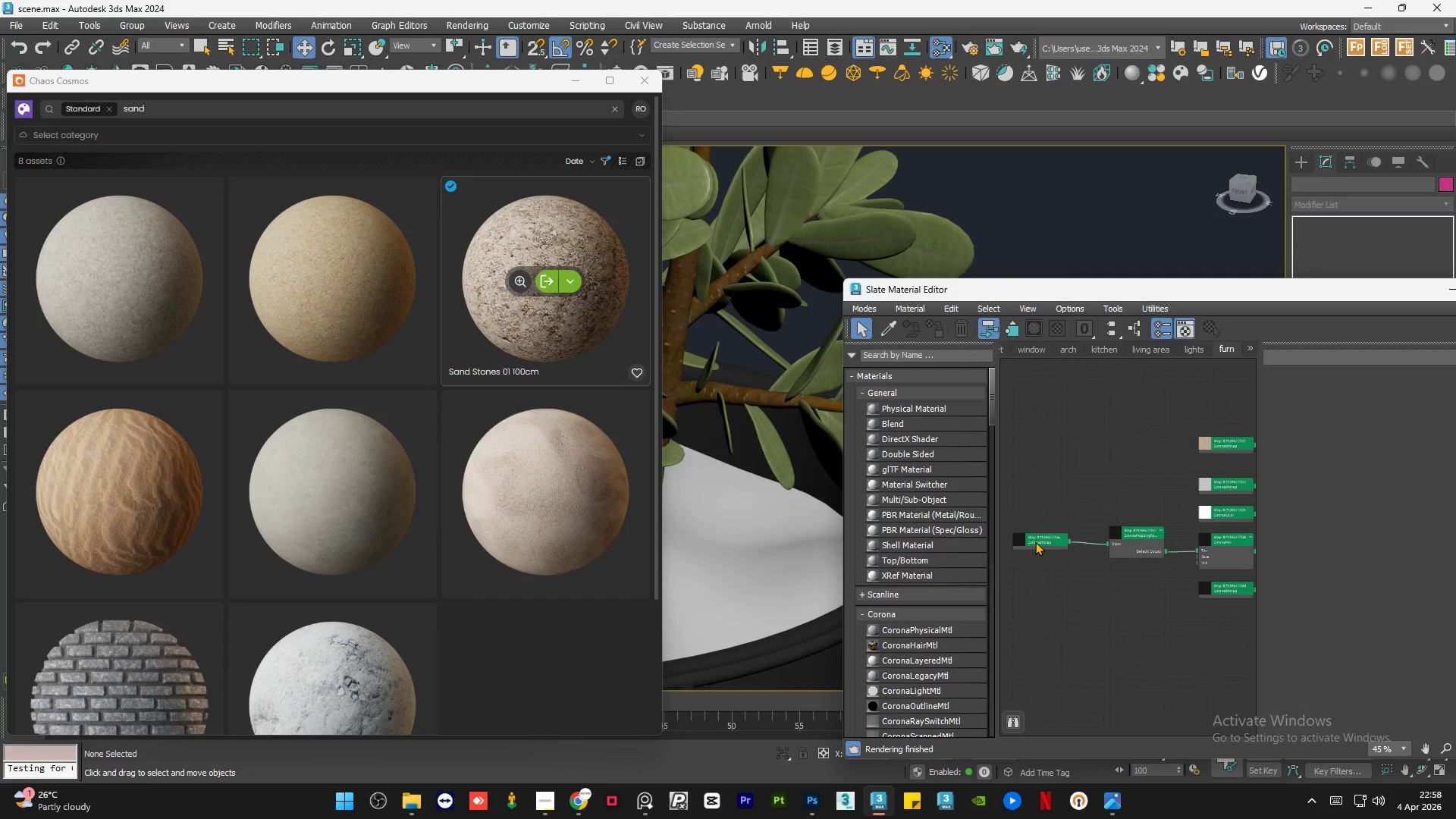 
left_click([1035, 541])
 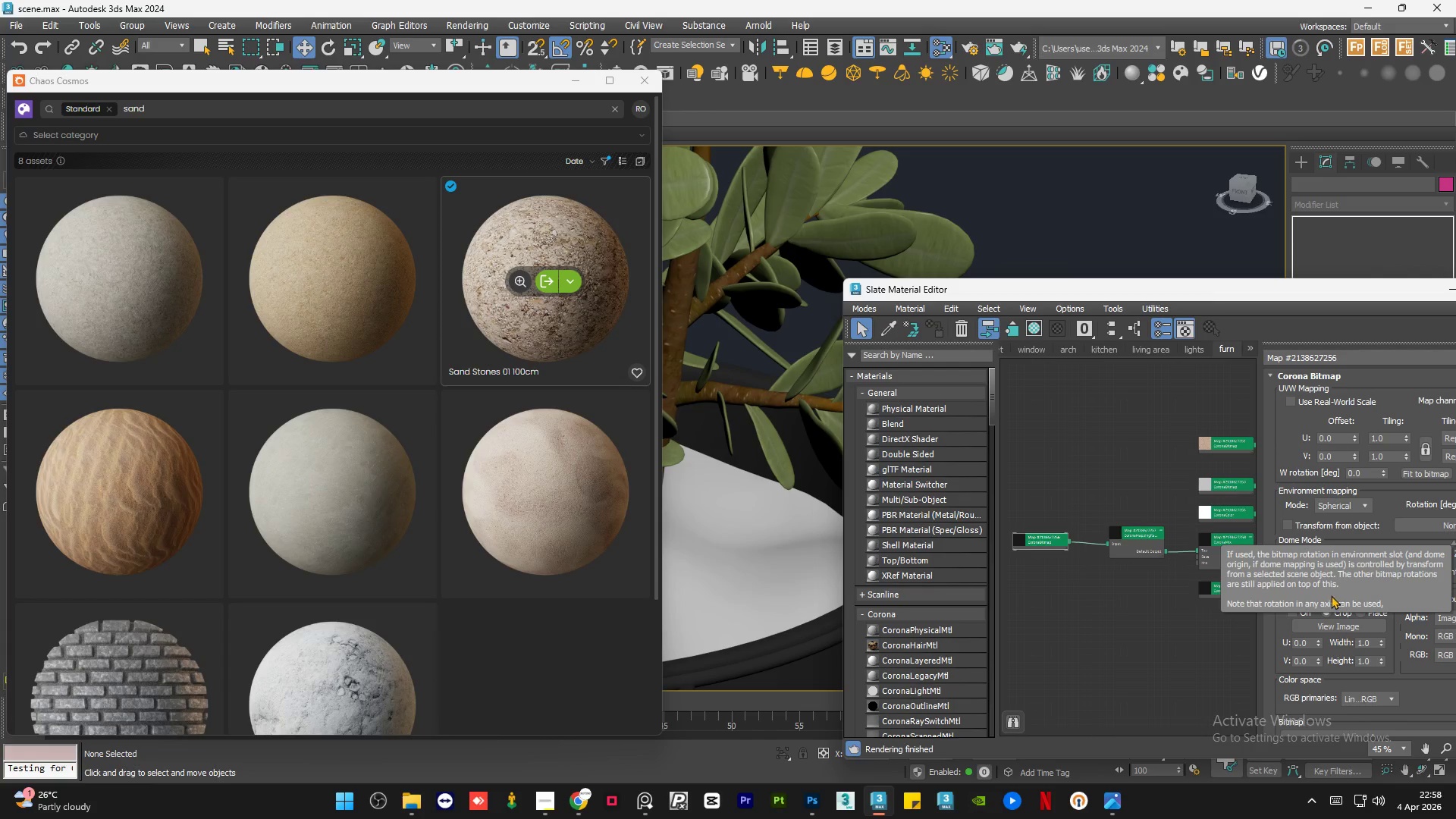 
scroll: coordinate [1134, 573], scroll_direction: down, amount: 1.0
 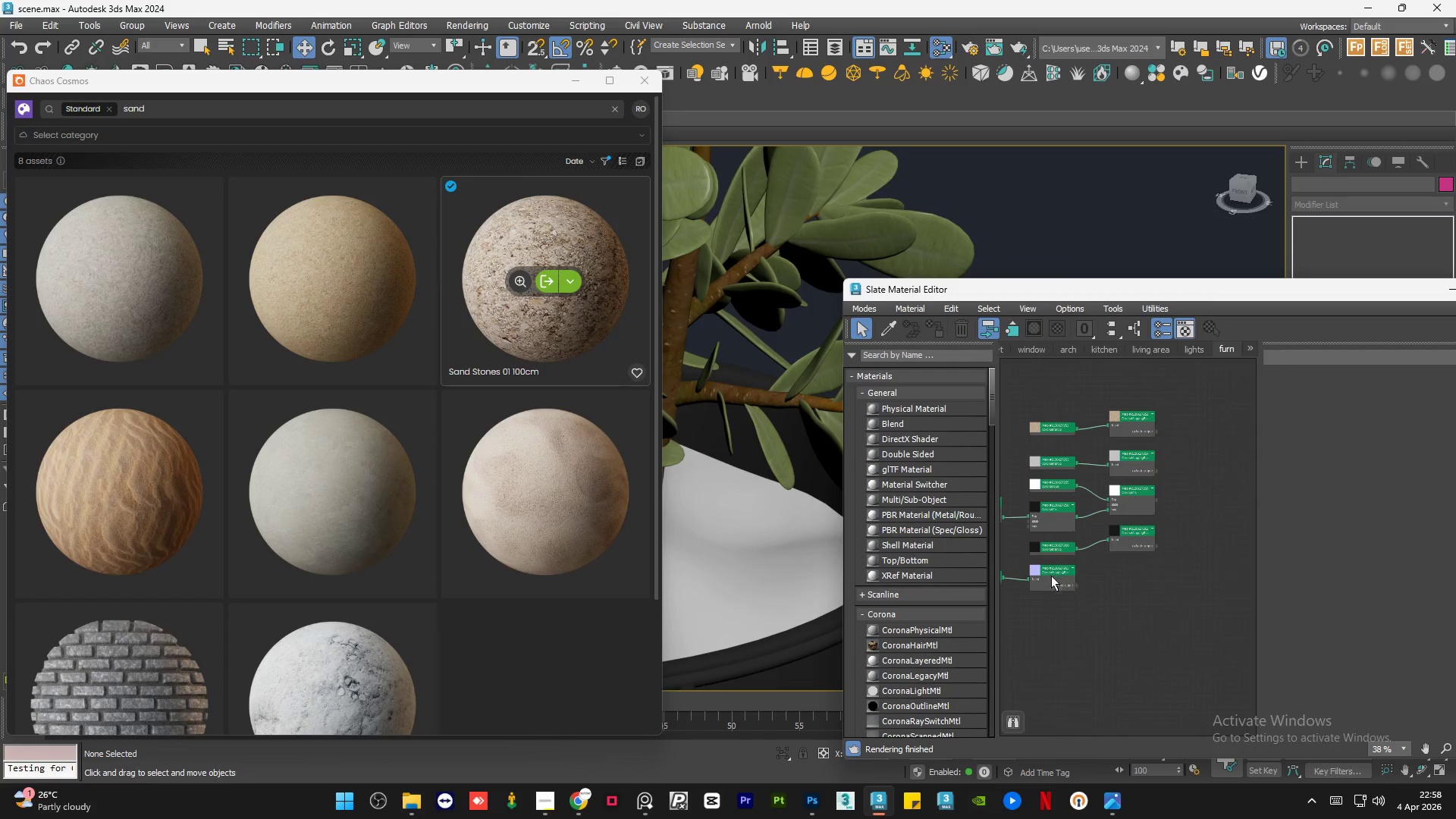 
scroll: coordinate [1037, 581], scroll_direction: up, amount: 4.0
 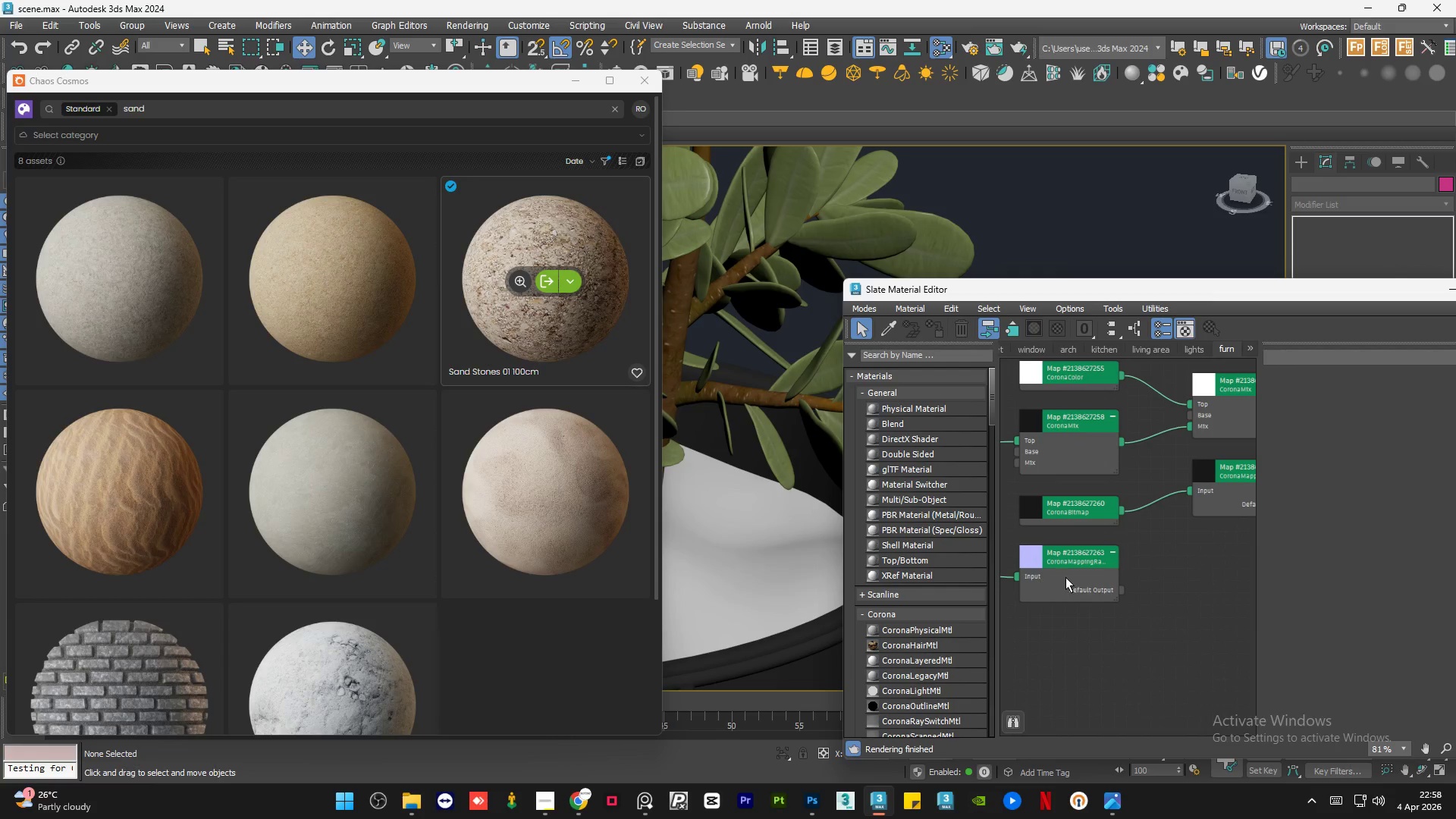 
left_click([1328, 619])
 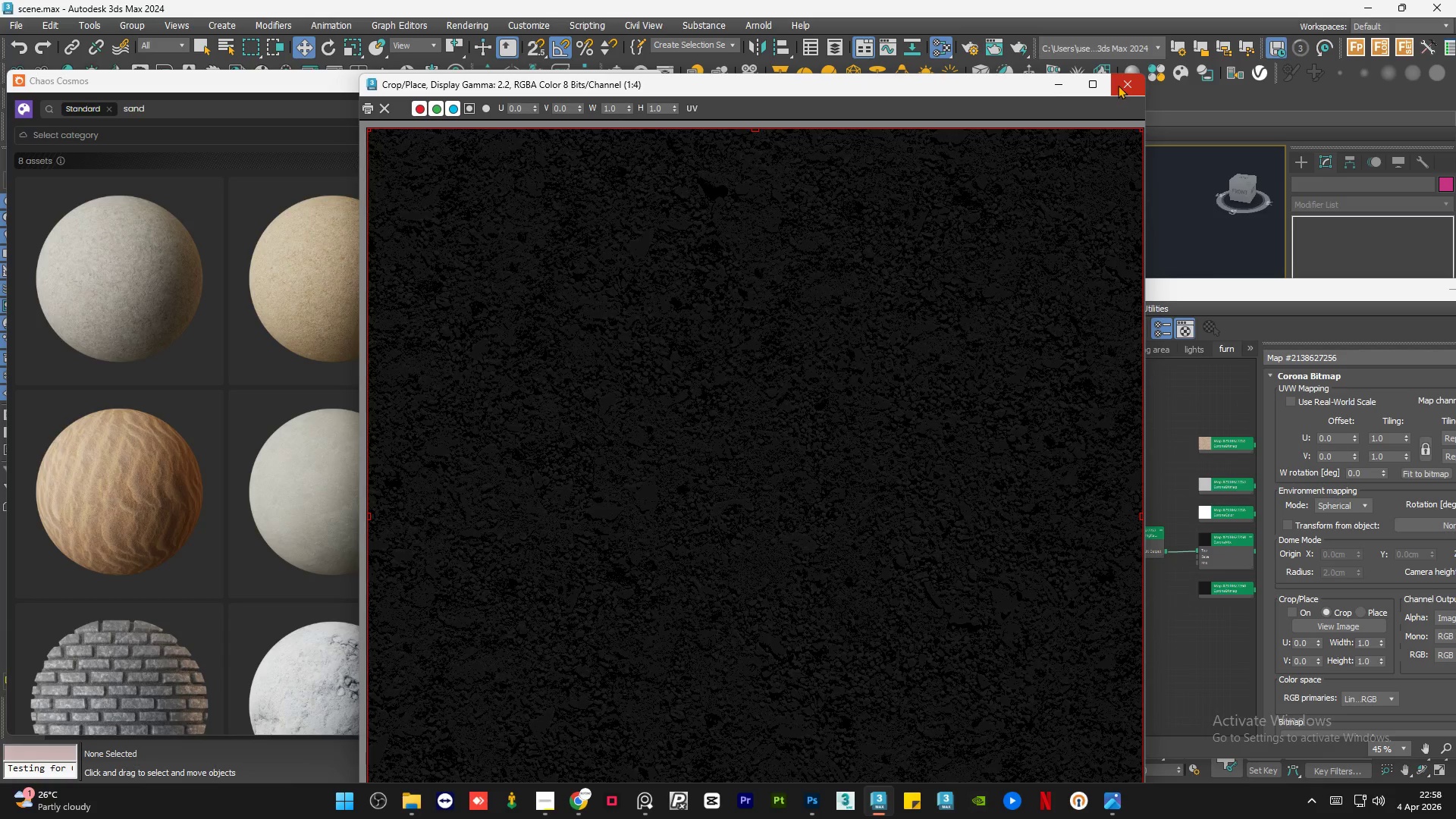 
scroll: coordinate [1065, 577], scroll_direction: down, amount: 6.0
 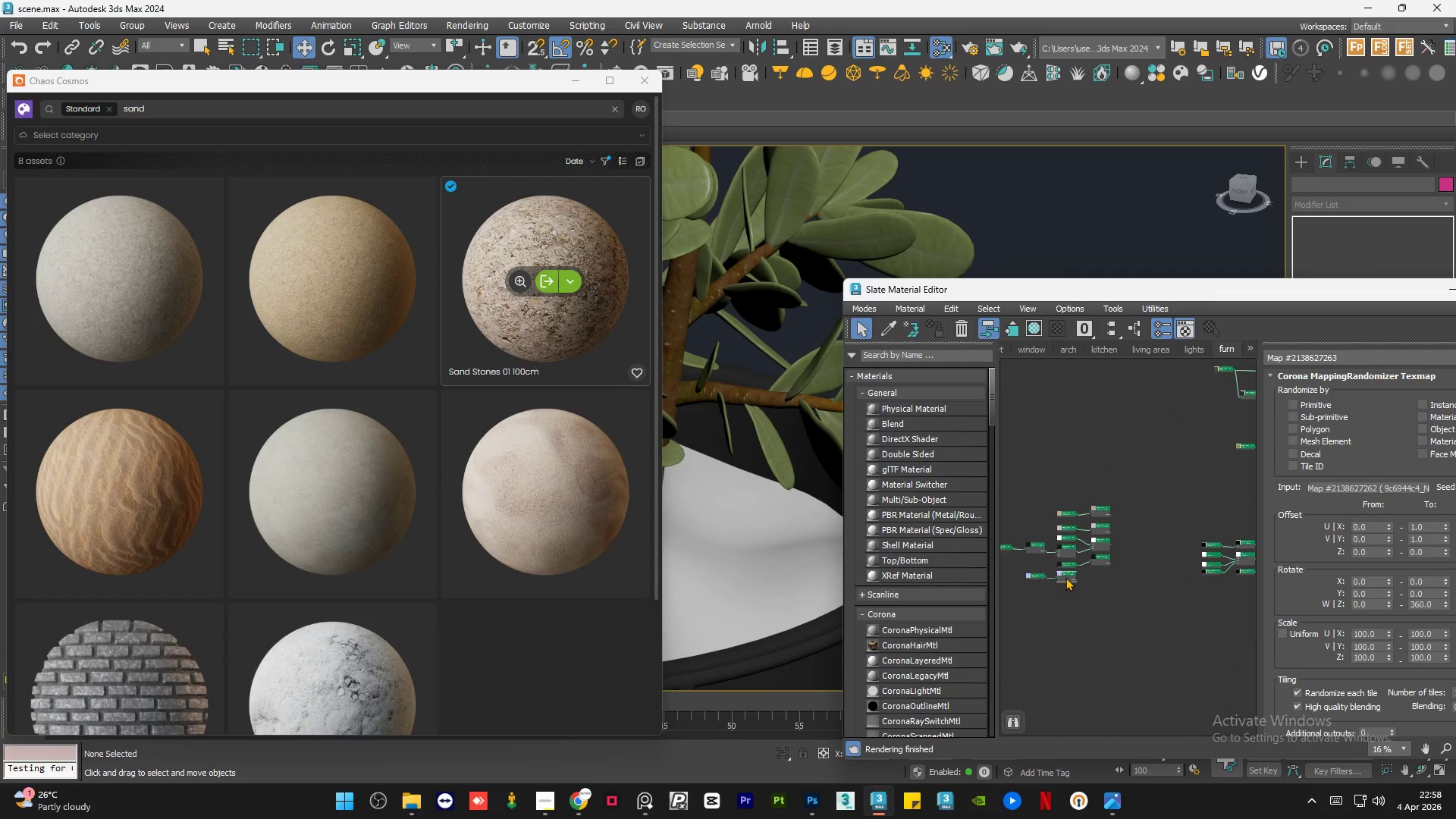 
double_click([1119, 448])
 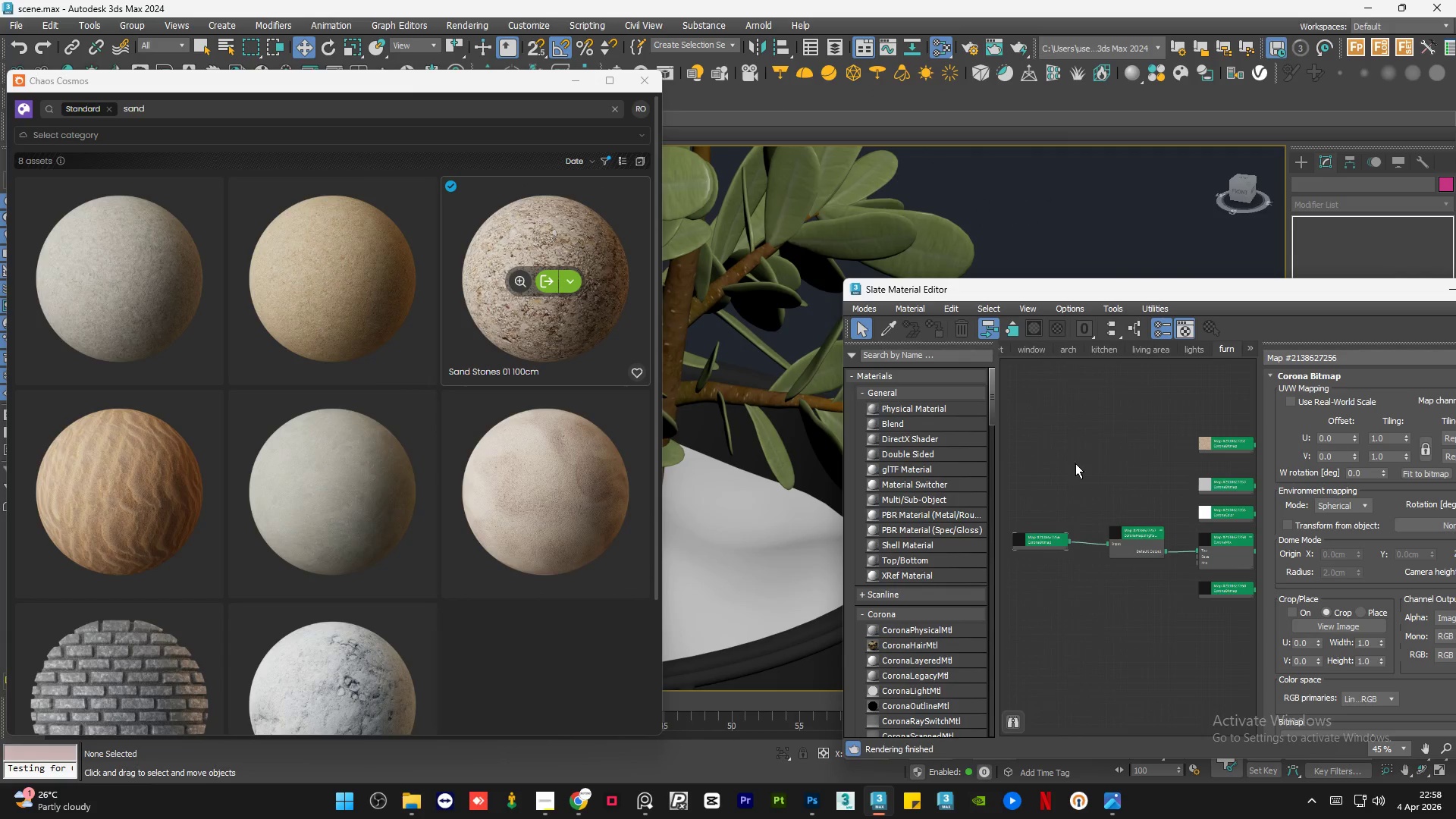 
scroll: coordinate [1153, 576], scroll_direction: up, amount: 5.0
 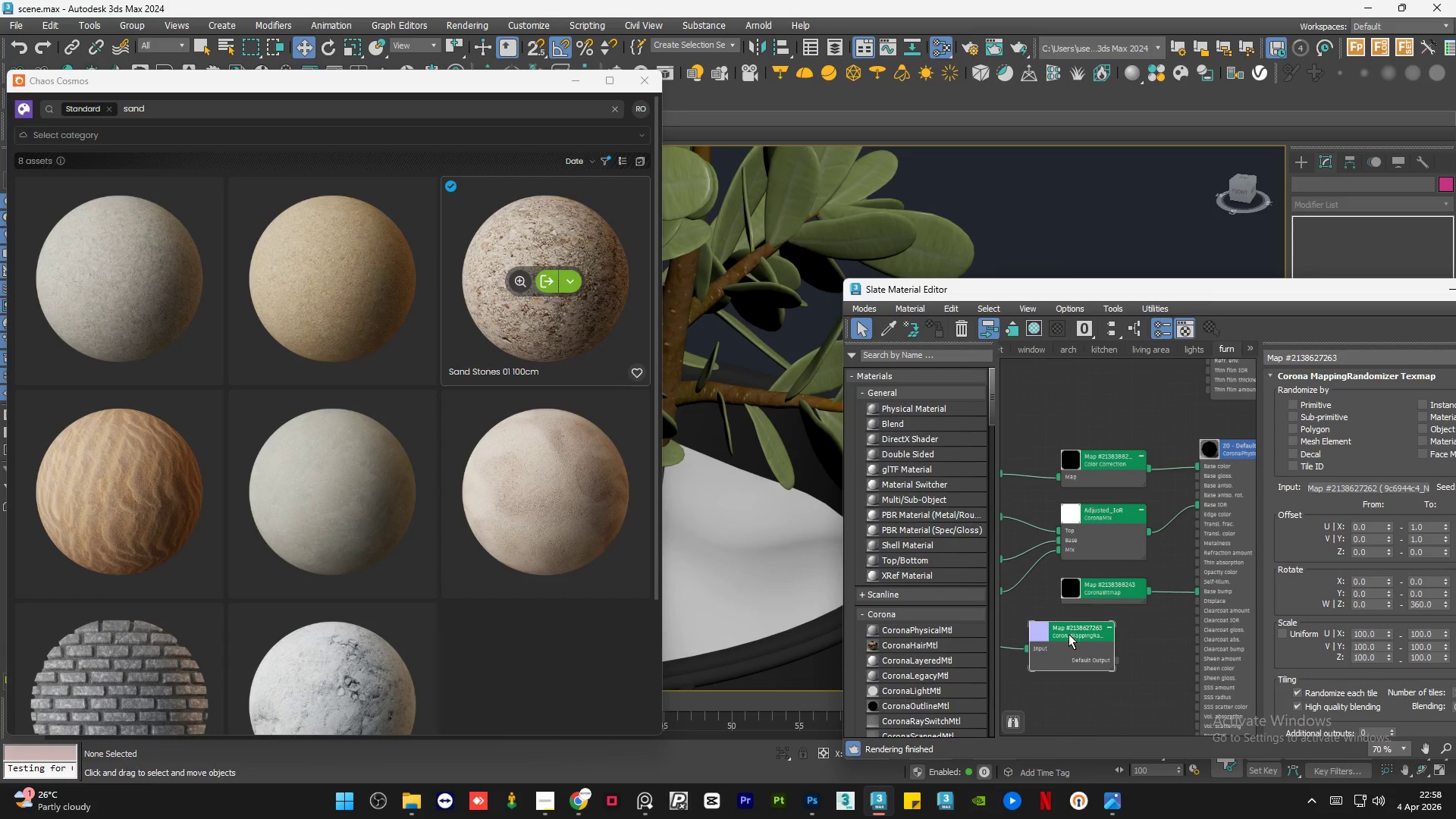 
left_click_drag(start_coordinate=[1136, 491], to_coordinate=[1237, 475])
 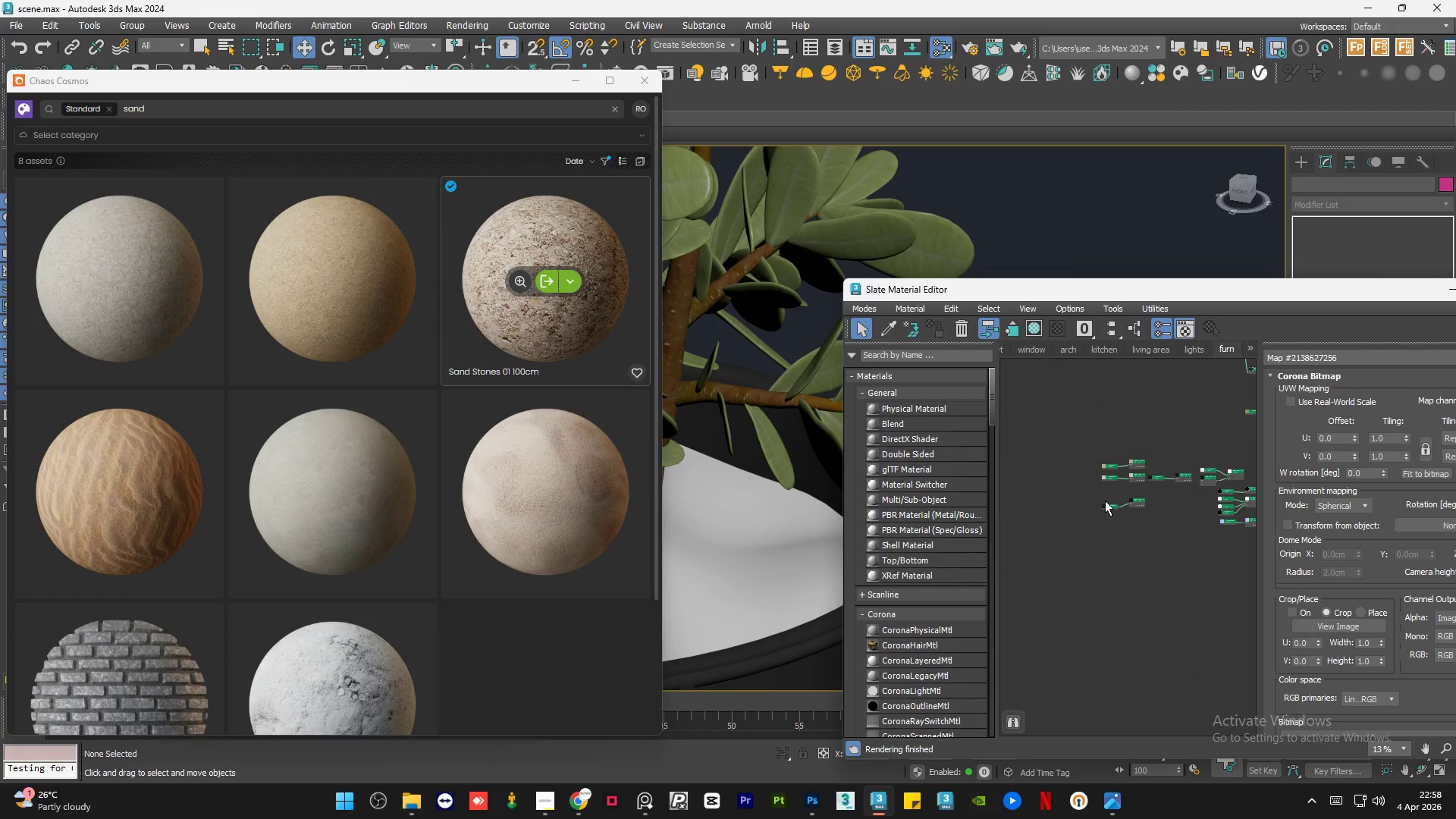 
left_click([1153, 532])
 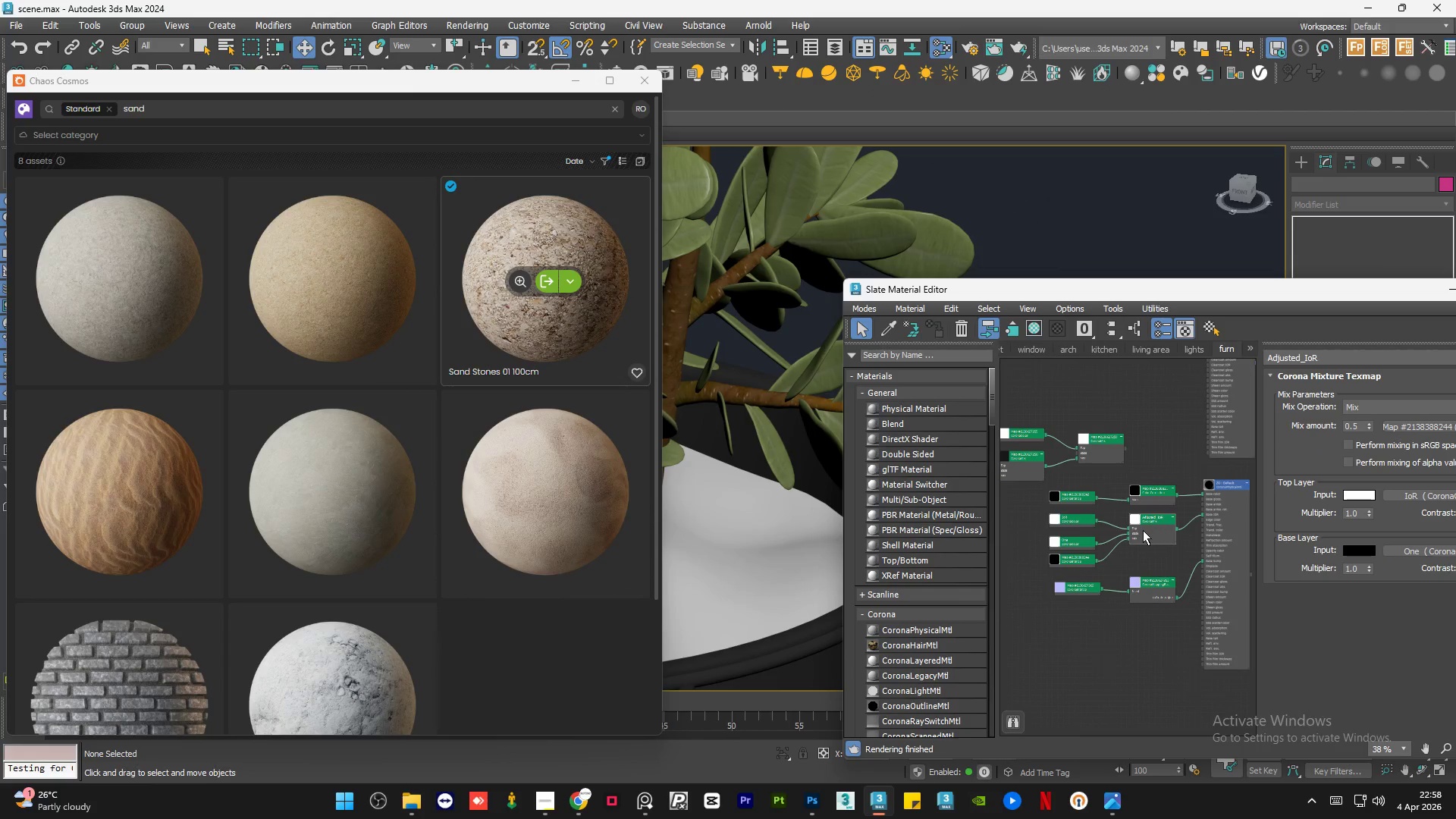 
key(Delete)
 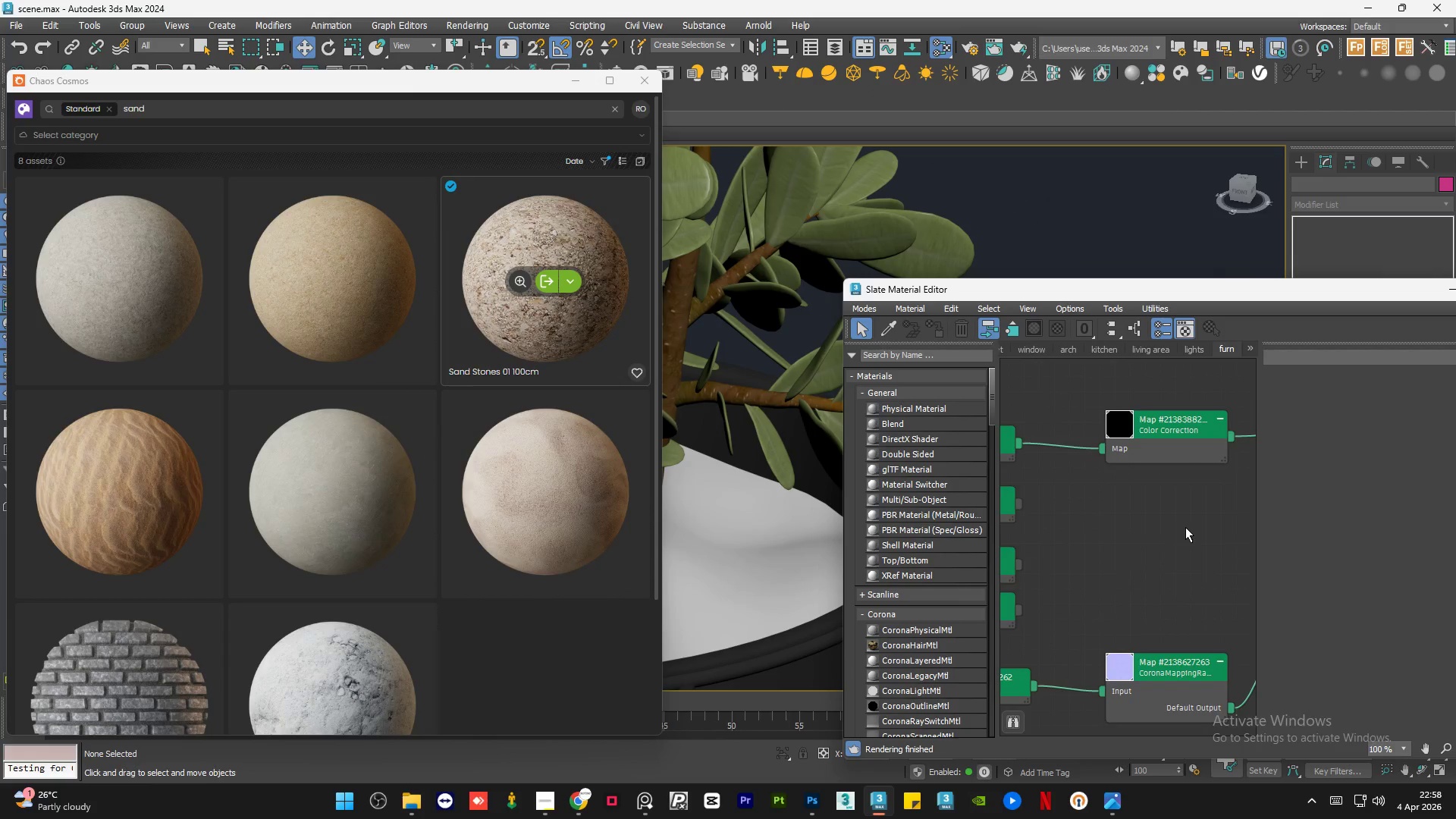 
scroll: coordinate [1224, 564], scroll_direction: down, amount: 6.0
 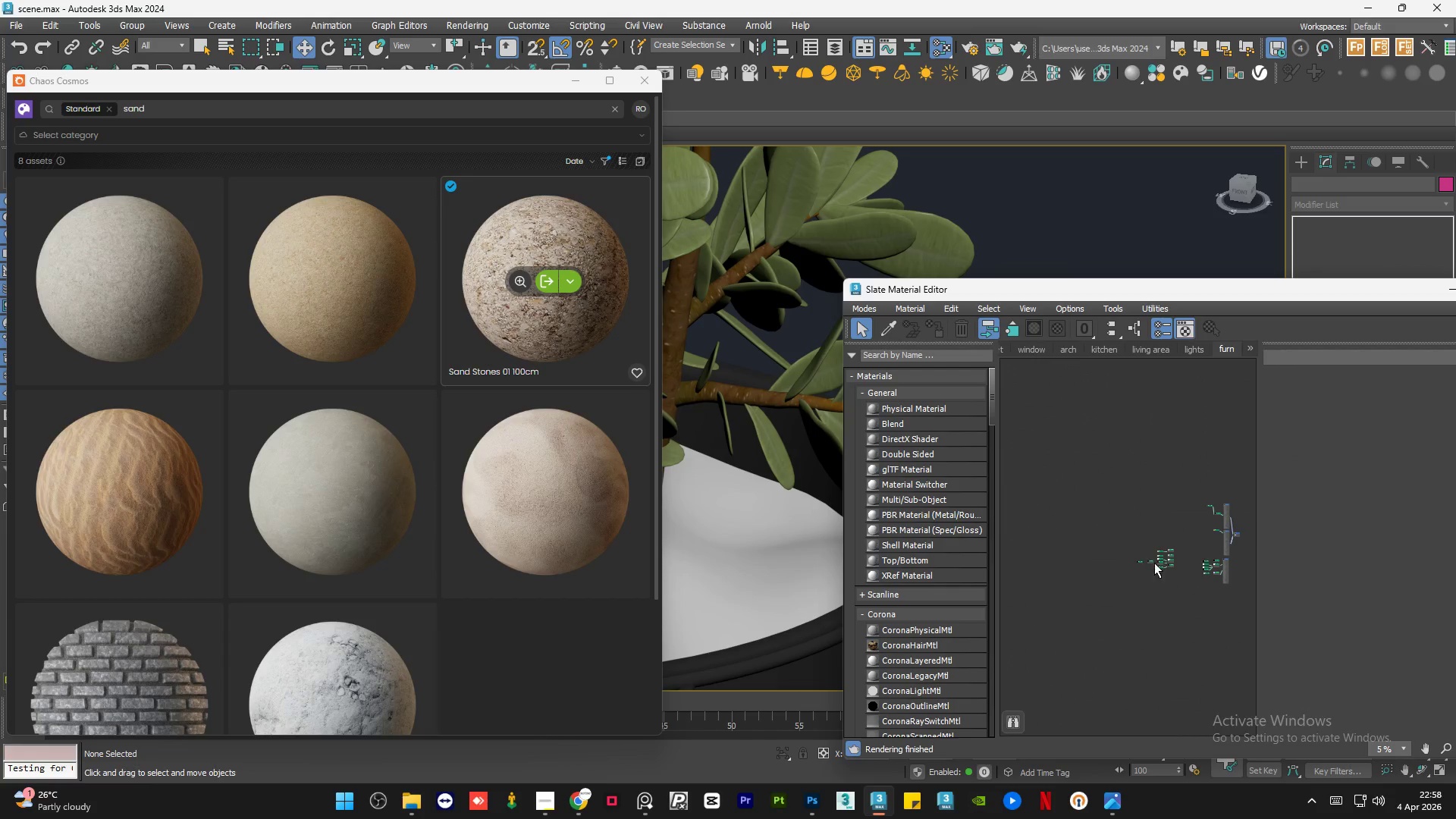 
left_click_drag(start_coordinate=[1102, 504], to_coordinate=[1039, 589])
 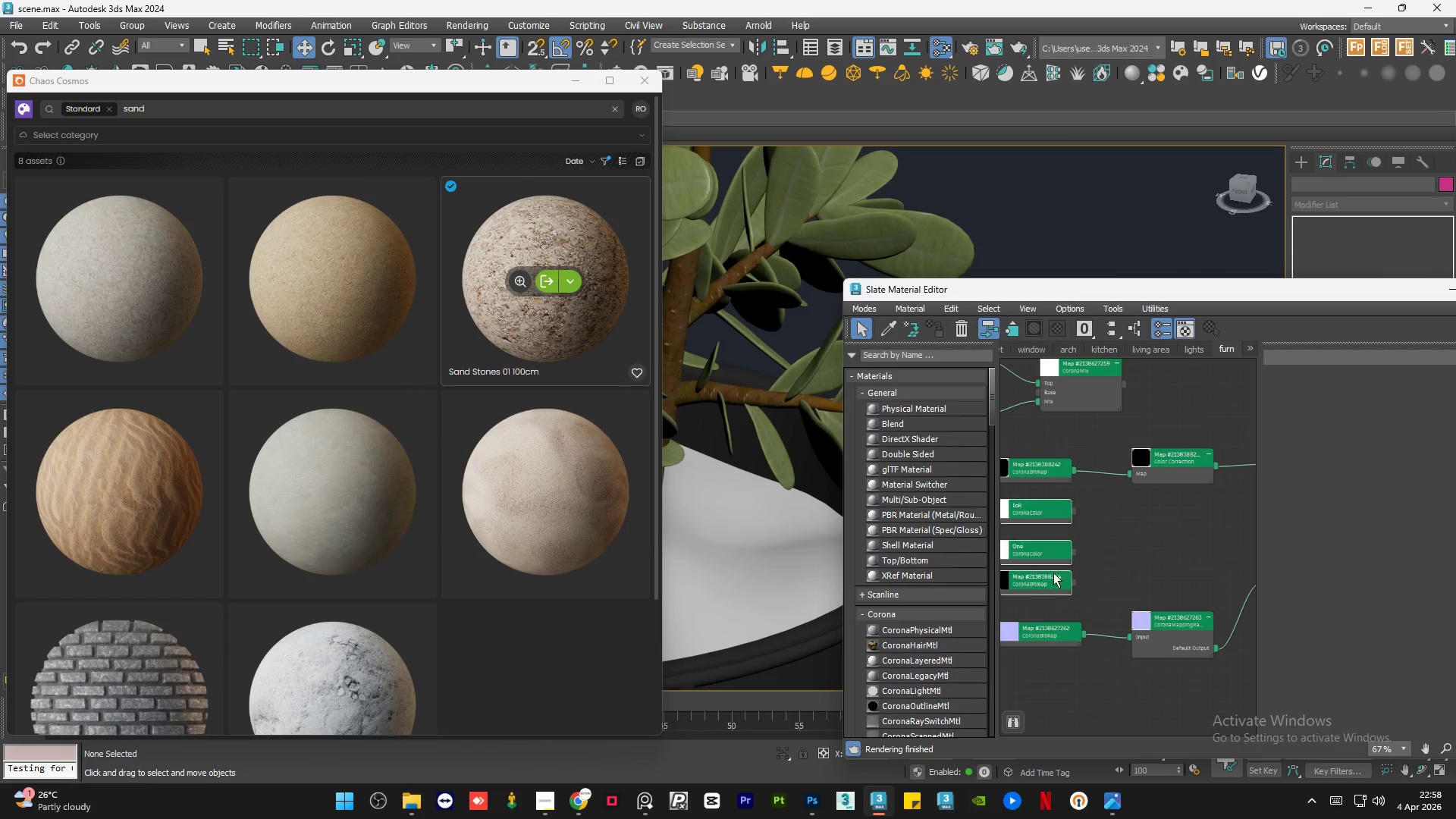 
key(Delete)
 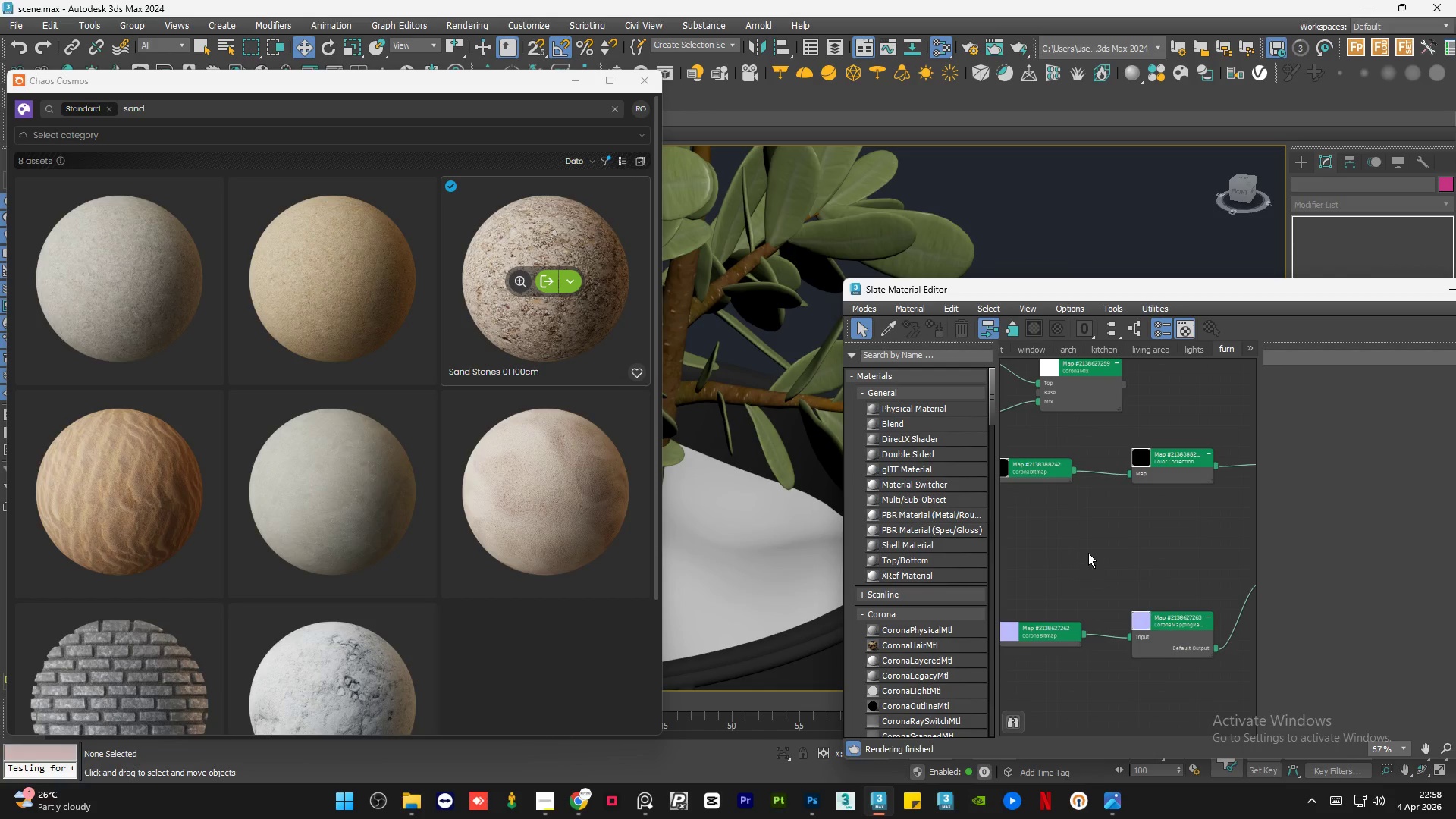 
scroll: coordinate [1111, 555], scroll_direction: up, amount: 2.0
 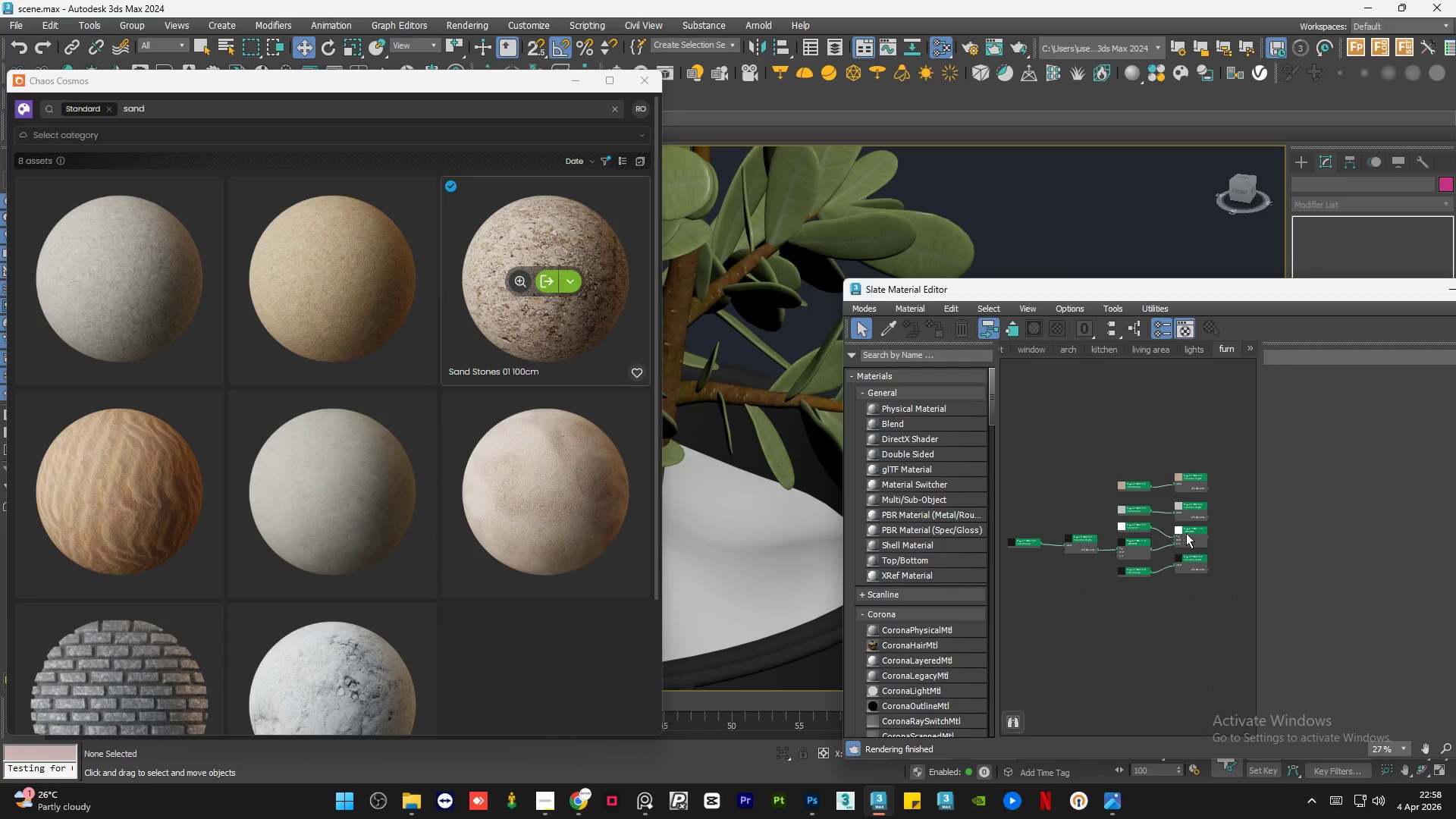 
left_click_drag(start_coordinate=[1081, 438], to_coordinate=[1123, 550])
 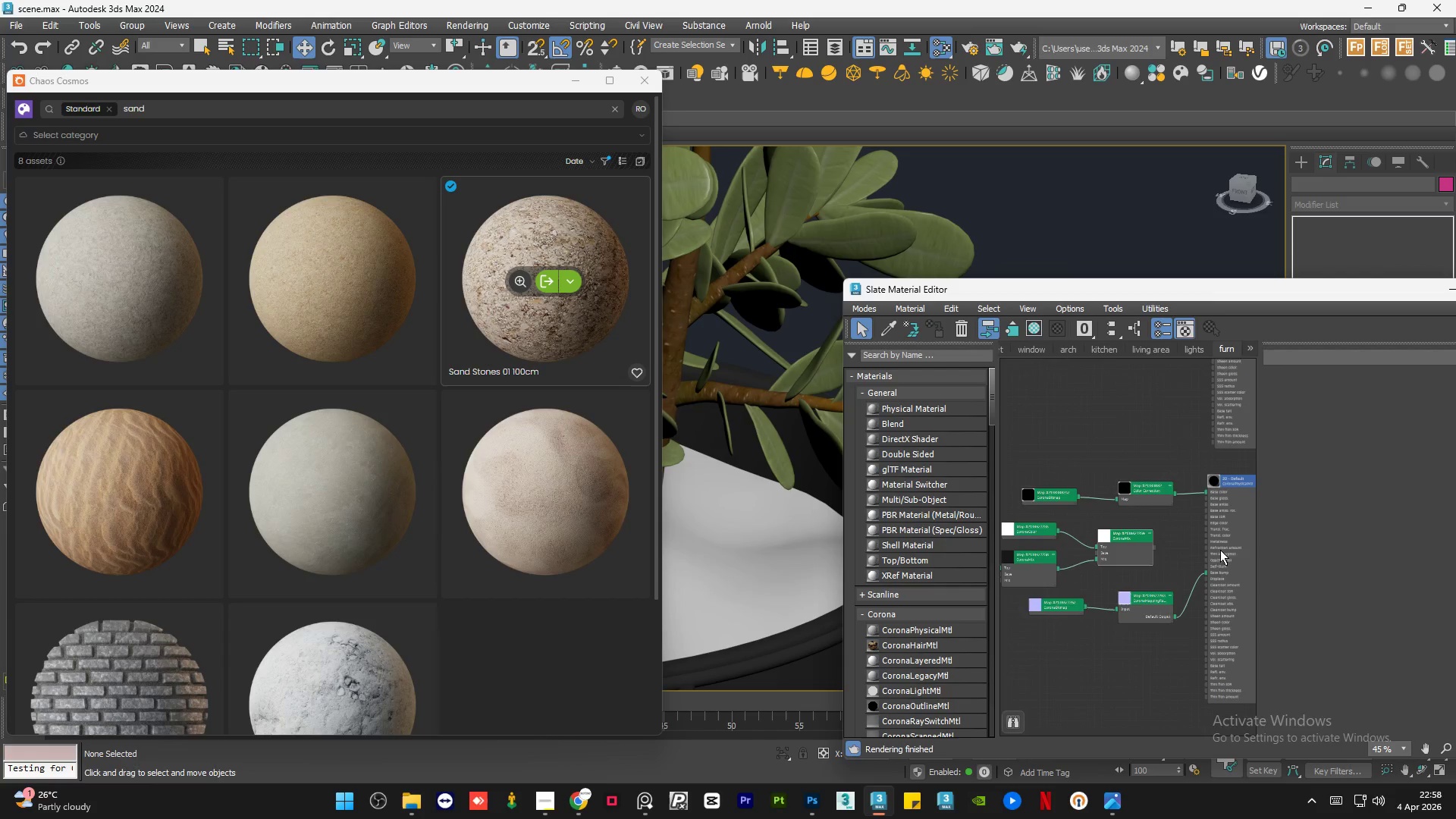 
scroll: coordinate [1191, 534], scroll_direction: up, amount: 2.0
 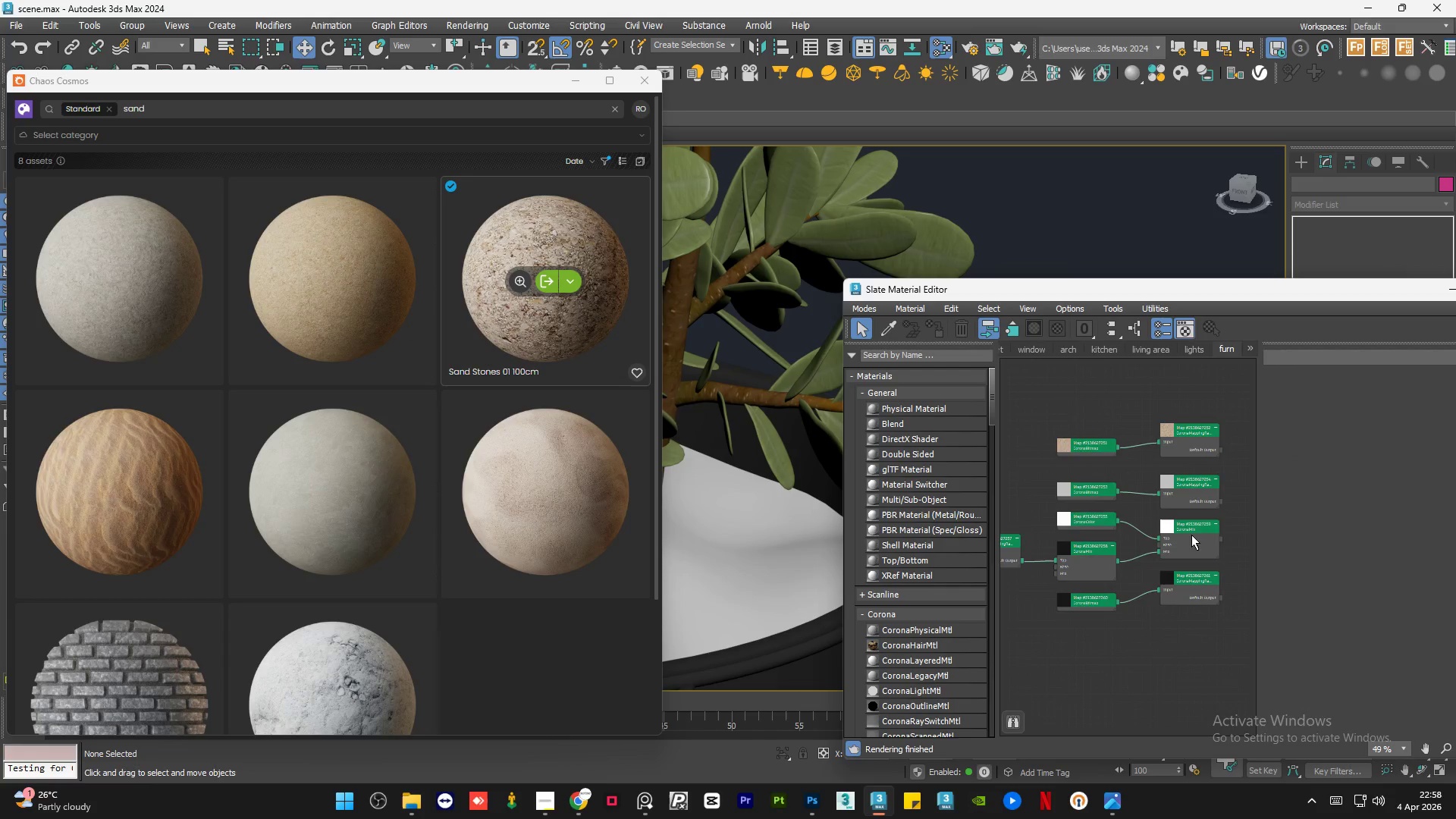 
scroll: coordinate [1191, 535], scroll_direction: down, amount: 2.0
 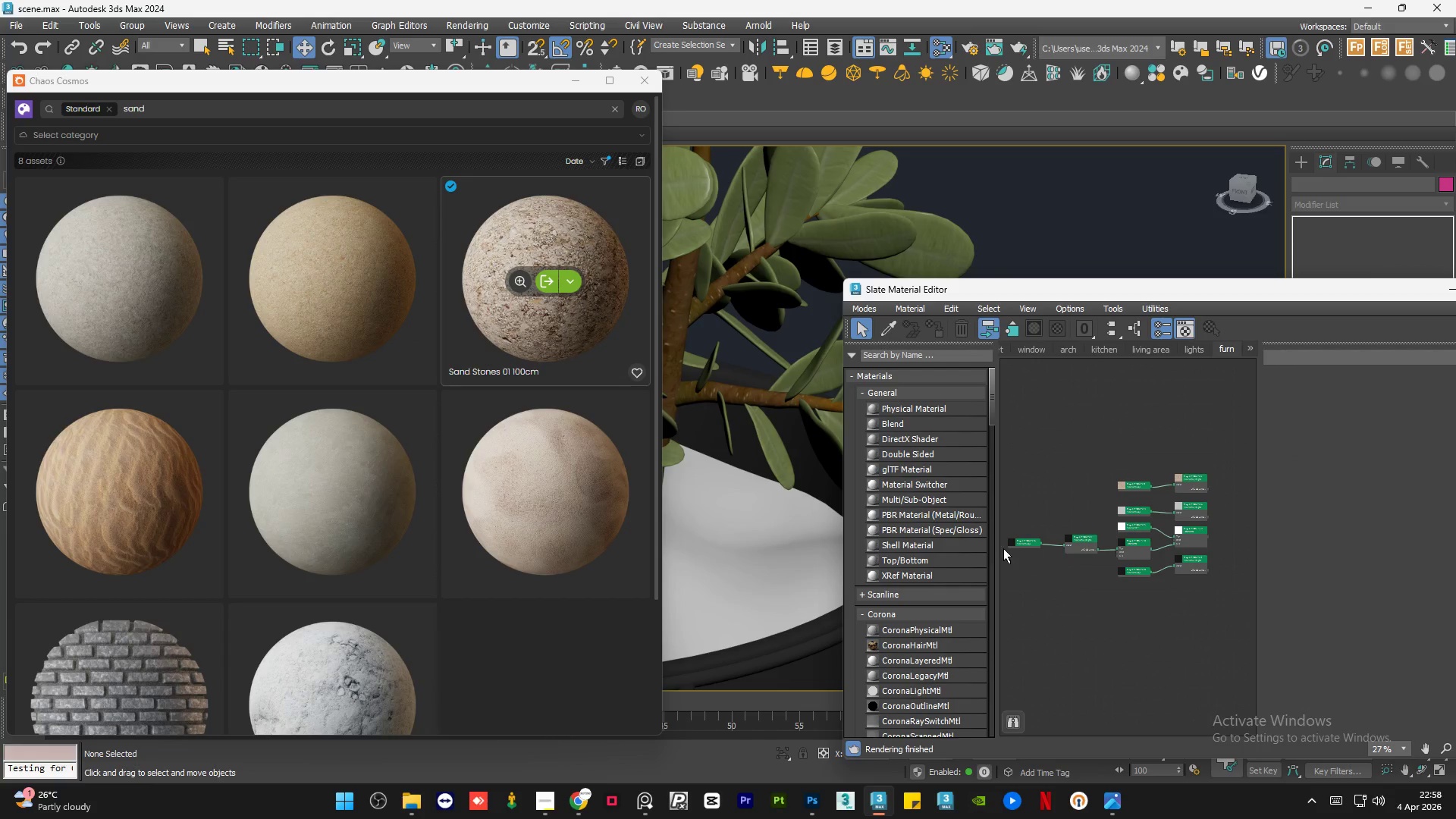 
left_click_drag(start_coordinate=[1051, 548], to_coordinate=[1173, 482])
 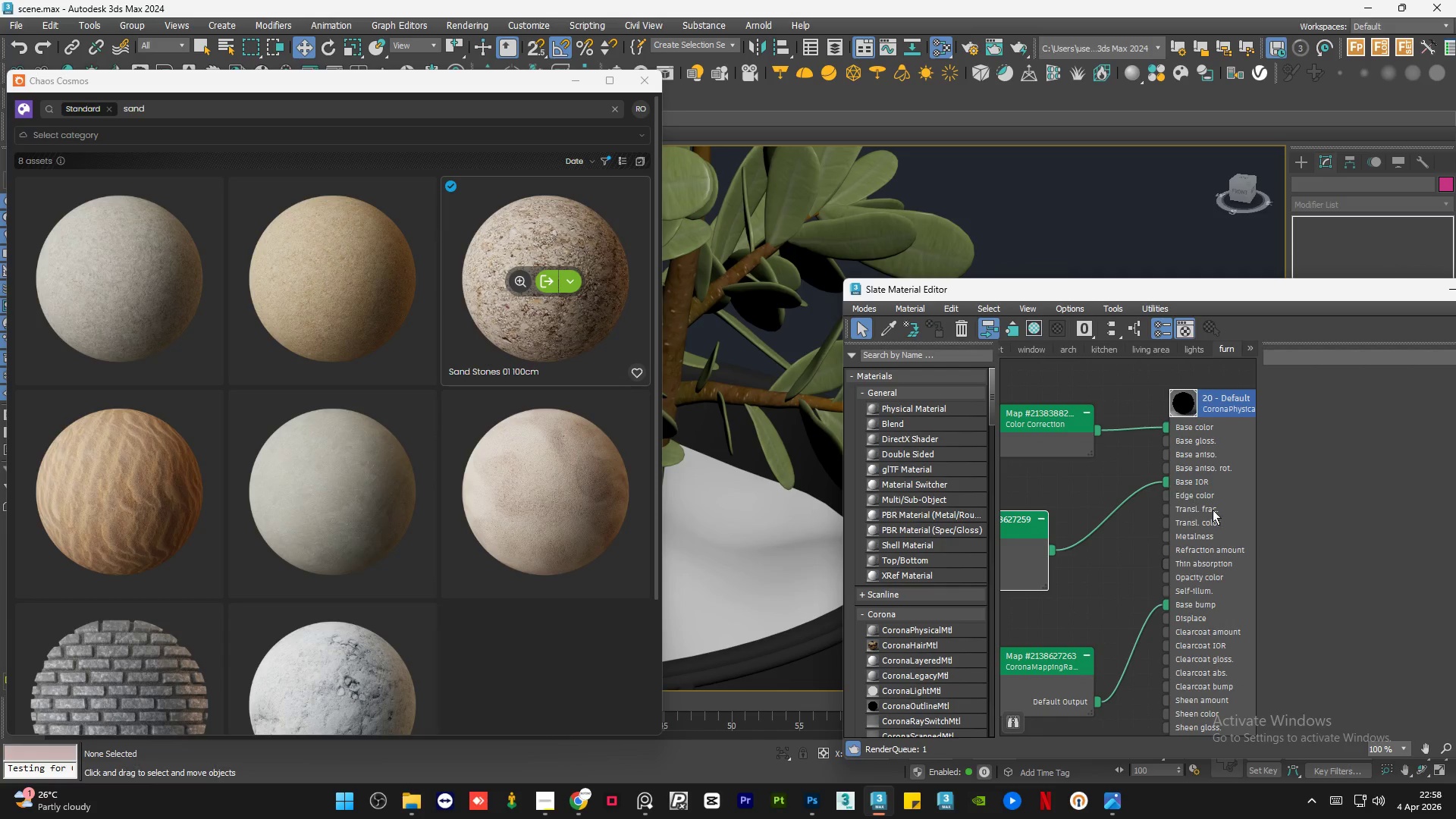 
scroll: coordinate [1035, 542], scroll_direction: up, amount: 2.0
 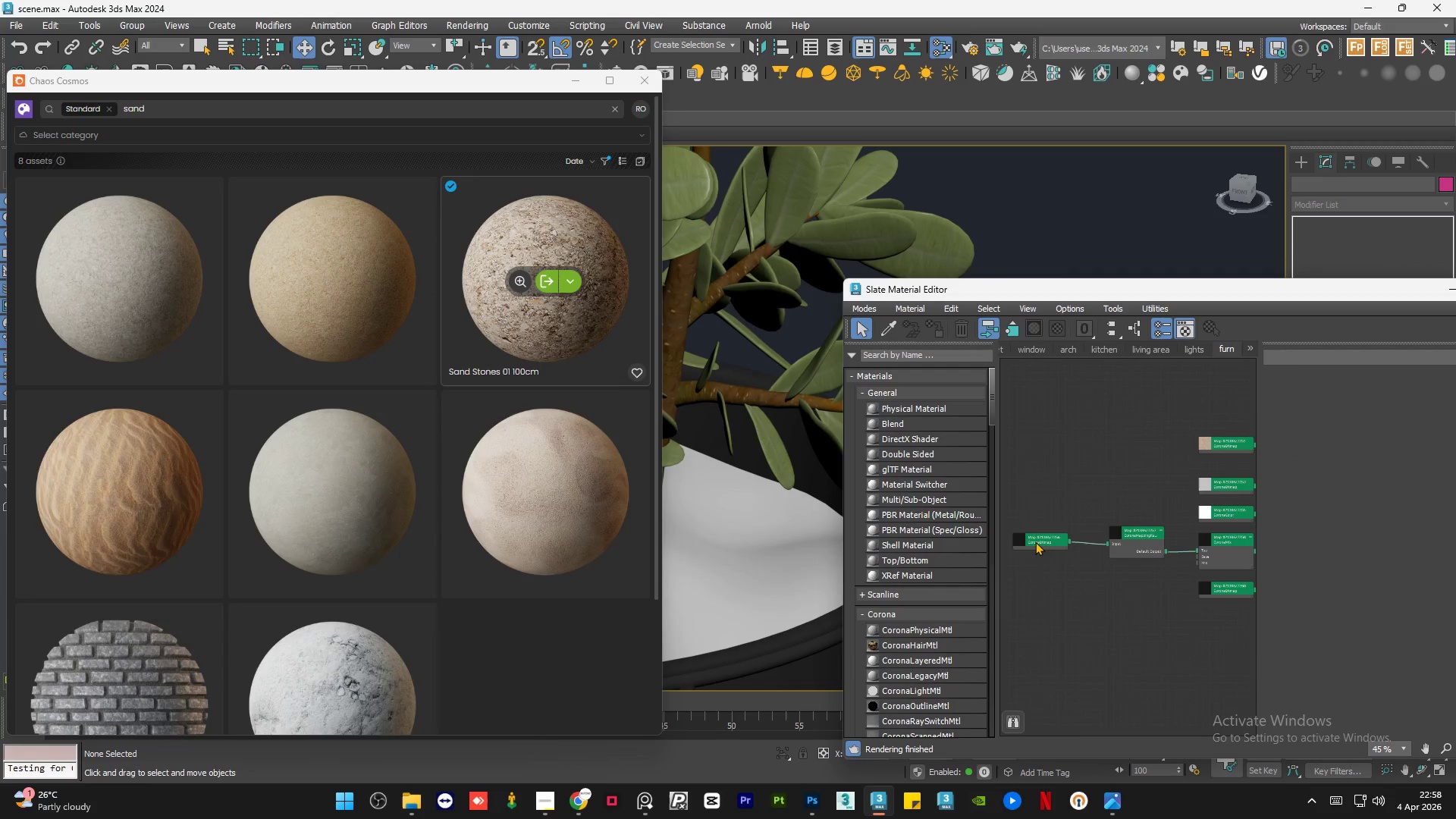 
left_click_drag(start_coordinate=[1073, 541], to_coordinate=[1112, 549])
 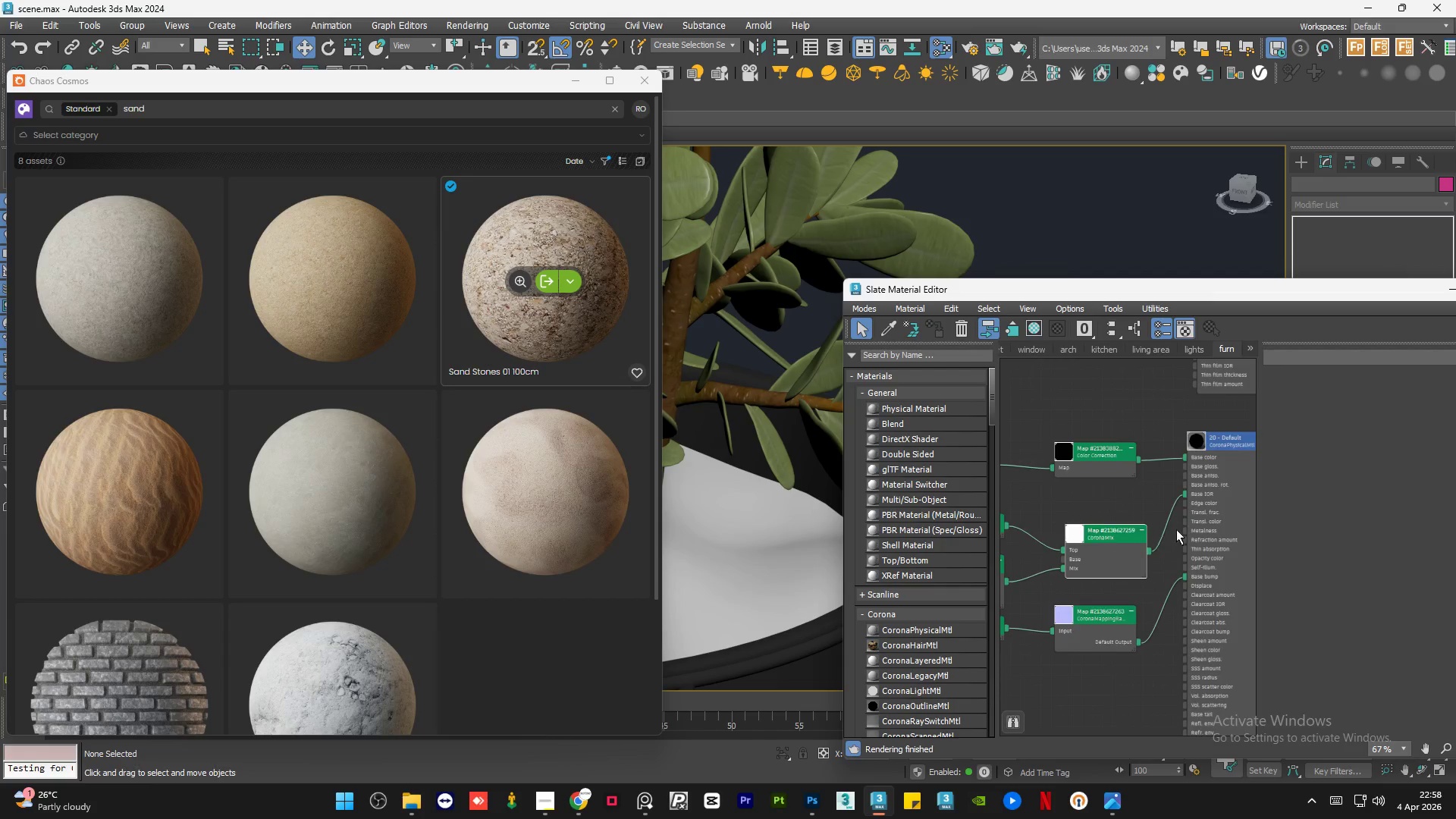 
left_click_drag(start_coordinate=[1169, 458], to_coordinate=[1038, 500])
 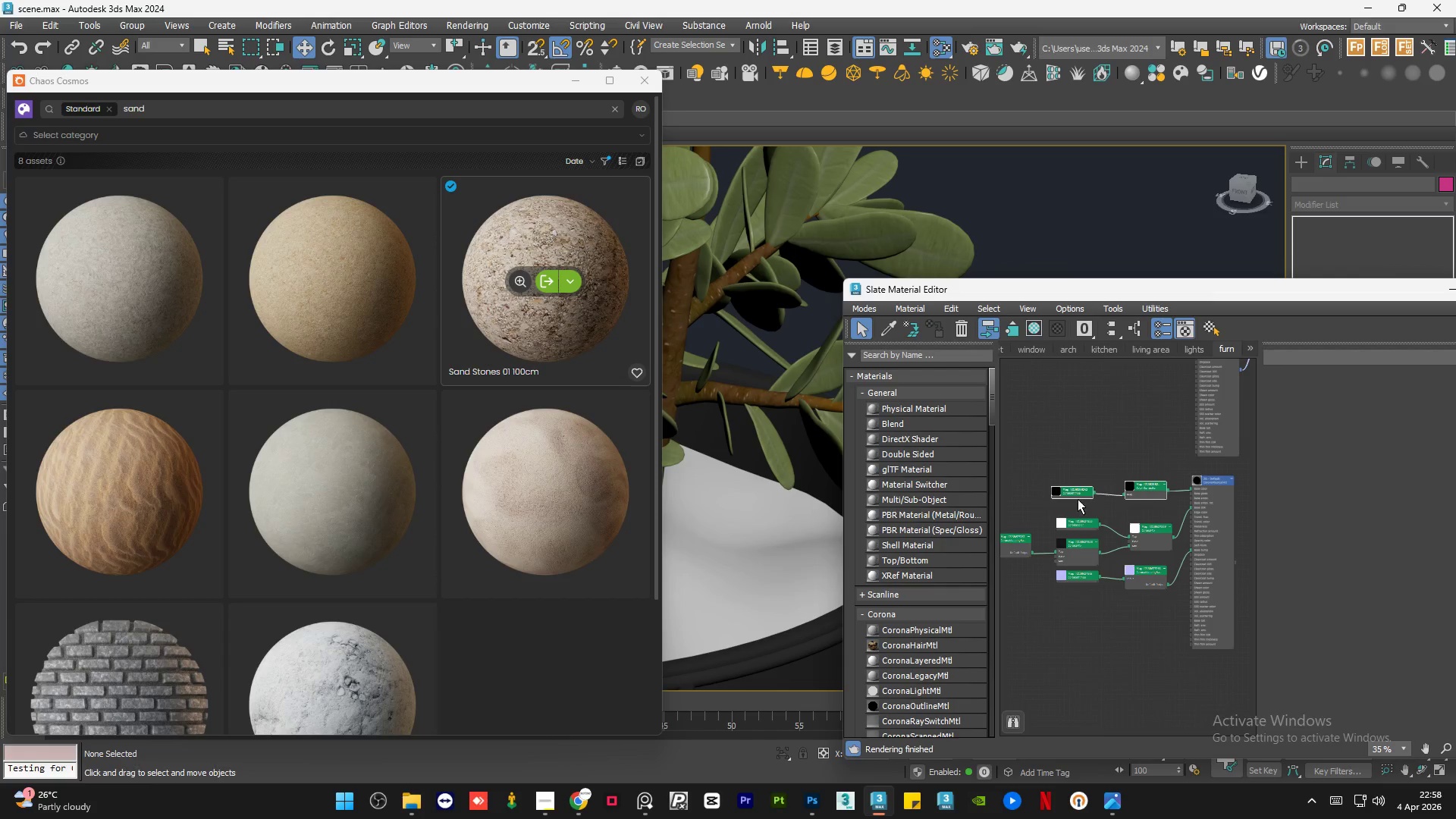 
key(Delete)
 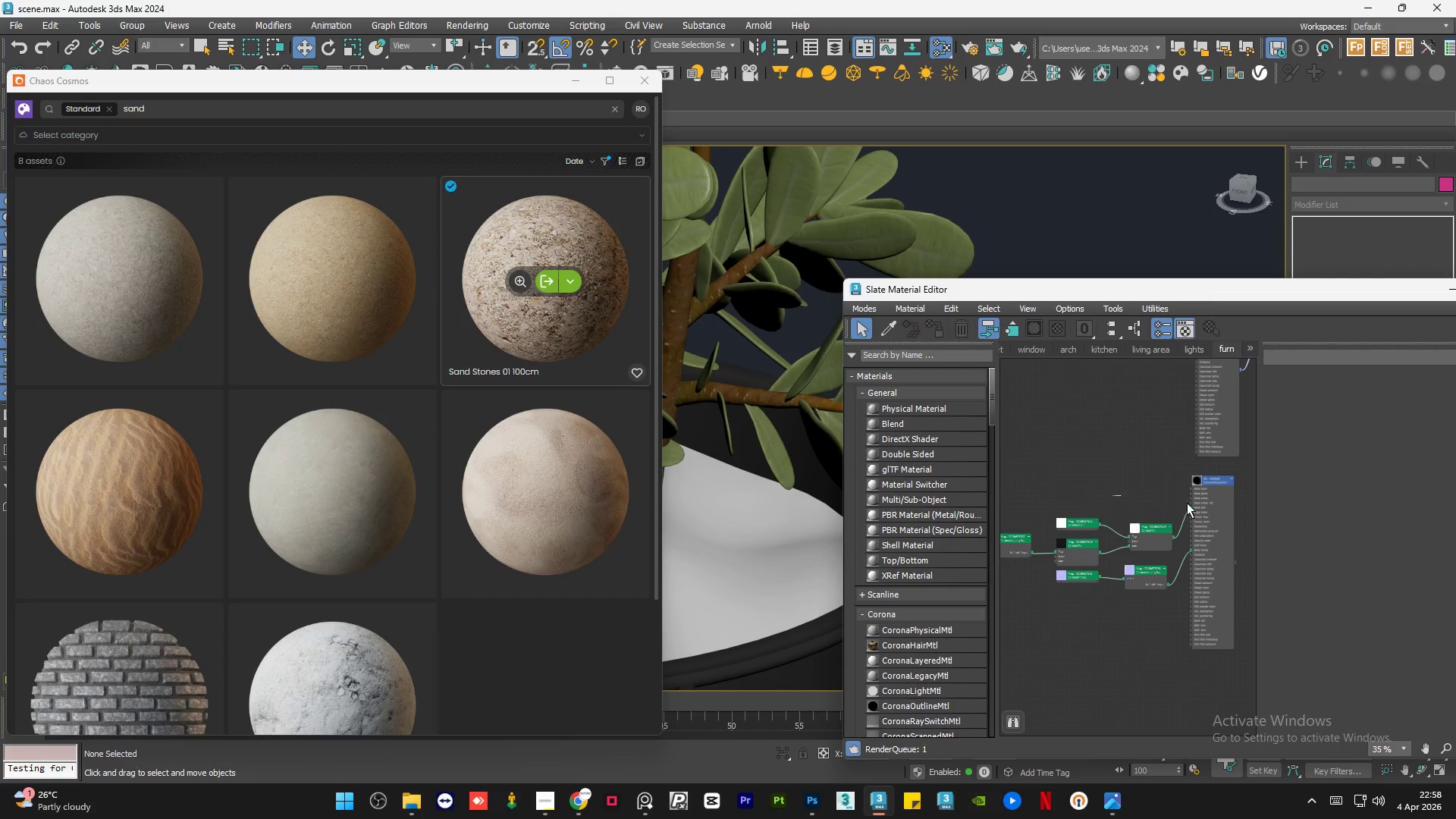 
scroll: coordinate [1063, 475], scroll_direction: down, amount: 3.0
 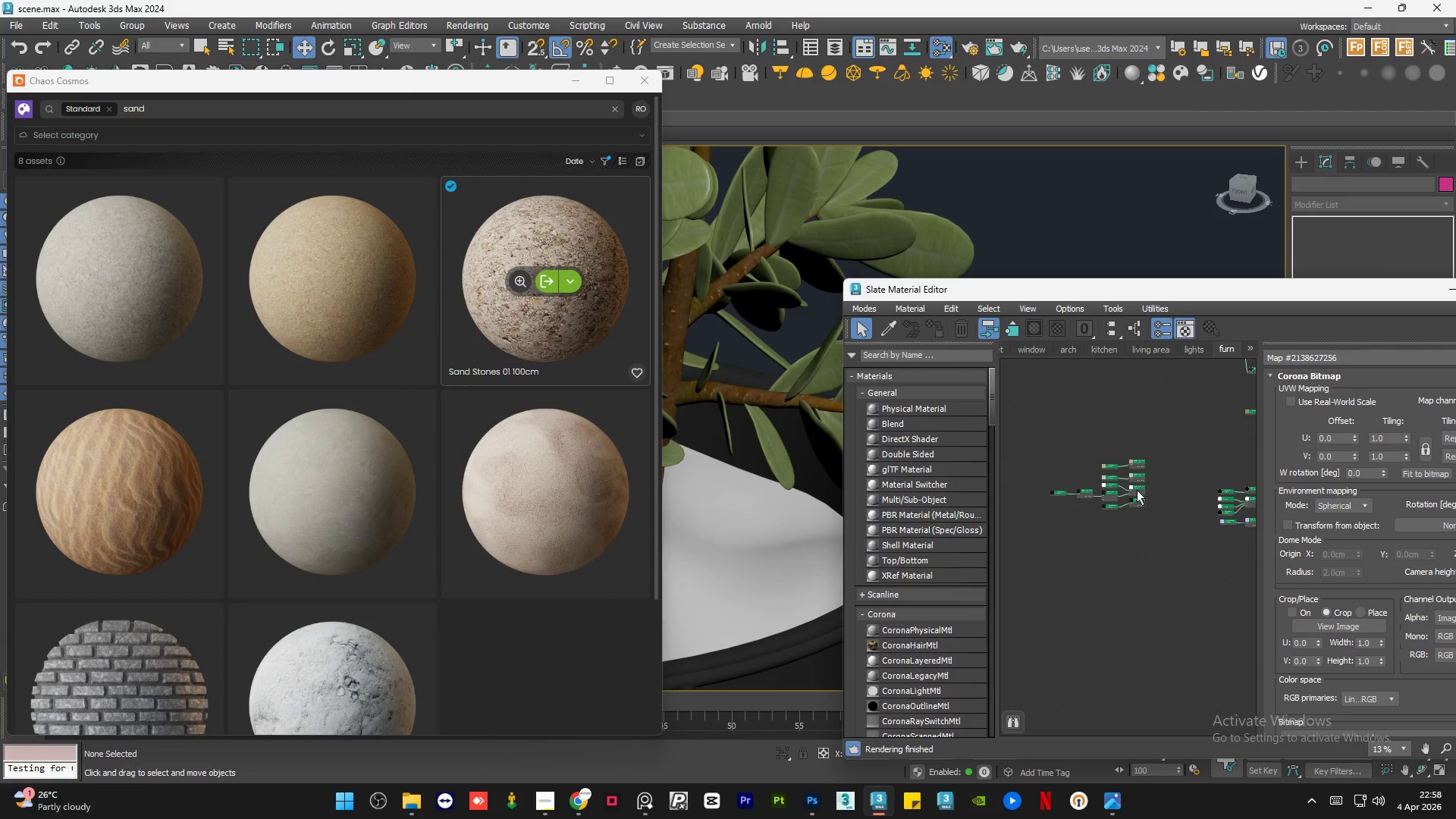 
left_click_drag(start_coordinate=[1148, 529], to_coordinate=[1034, 613])
 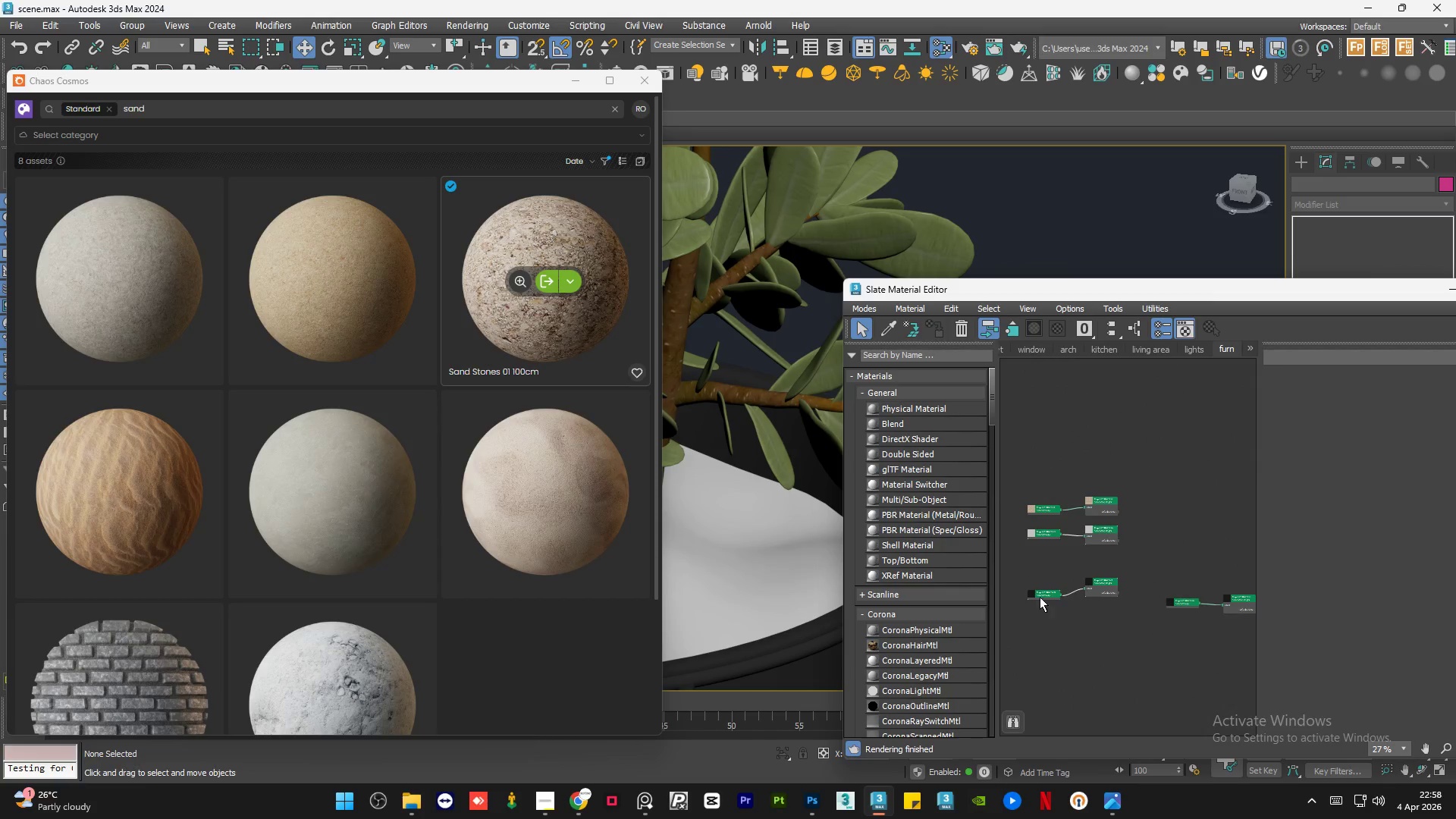 
key(Delete)
 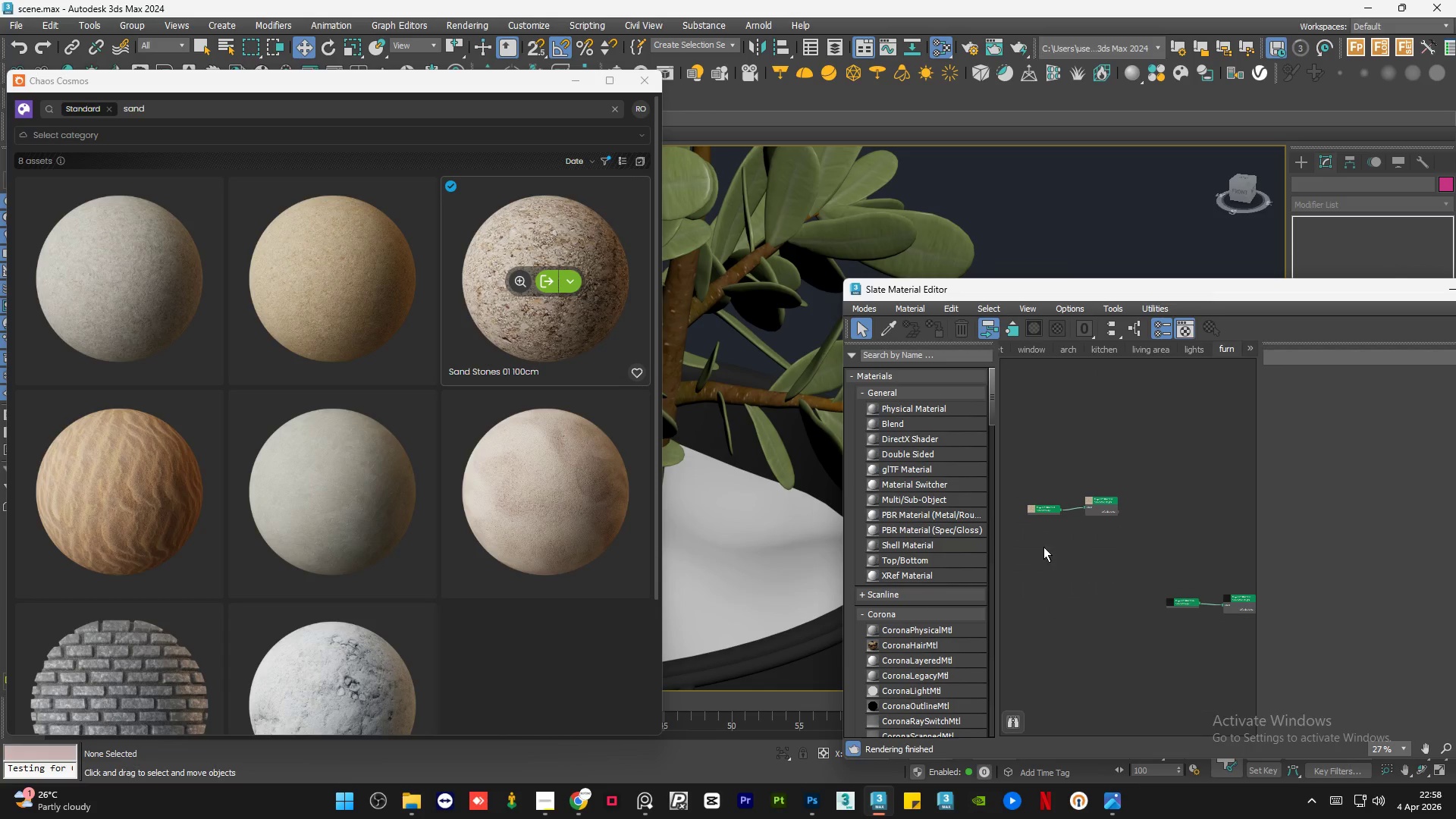 
scroll: coordinate [1100, 501], scroll_direction: down, amount: 1.0
 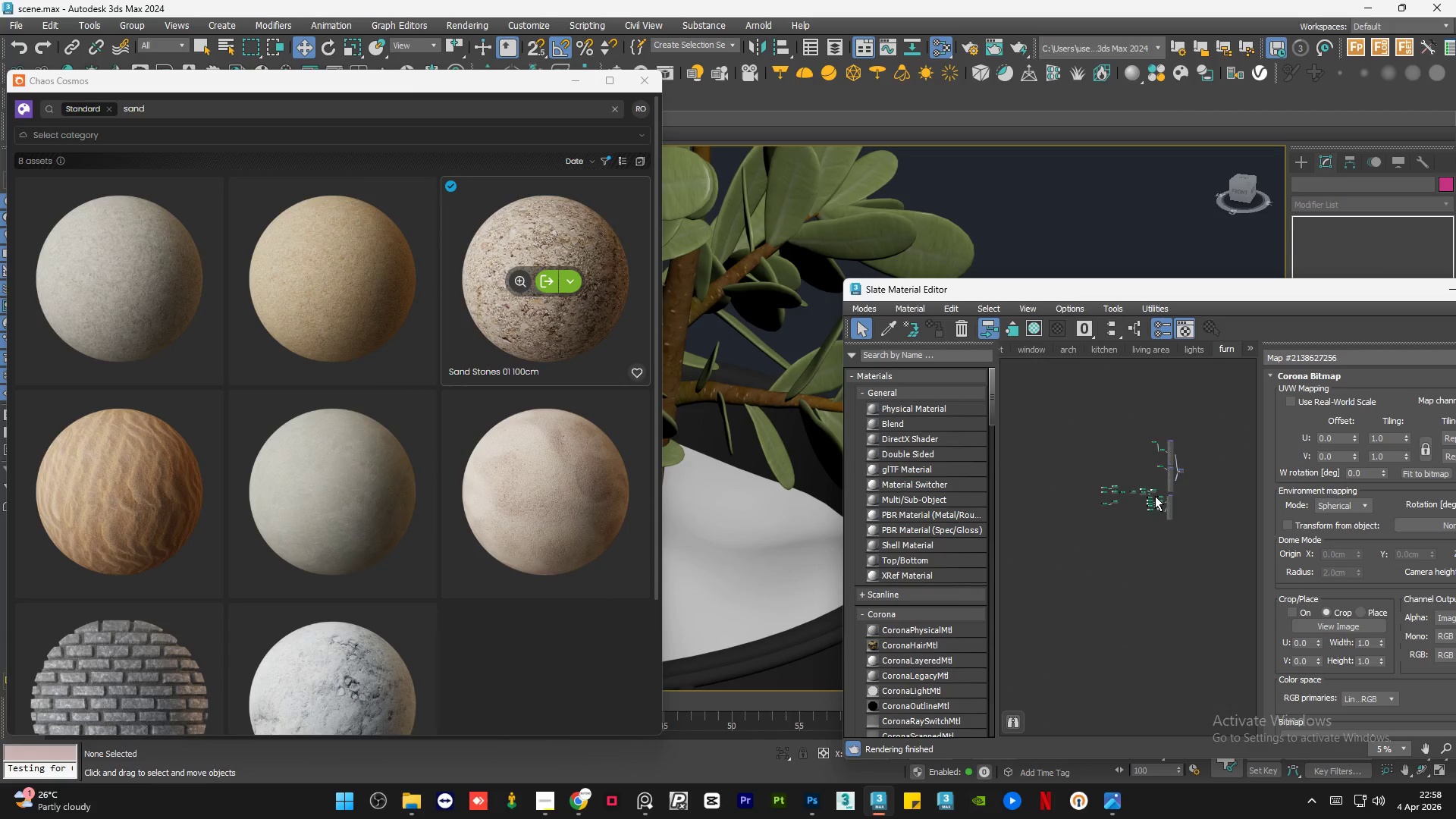 
left_click_drag(start_coordinate=[1050, 538], to_coordinate=[1072, 547])
 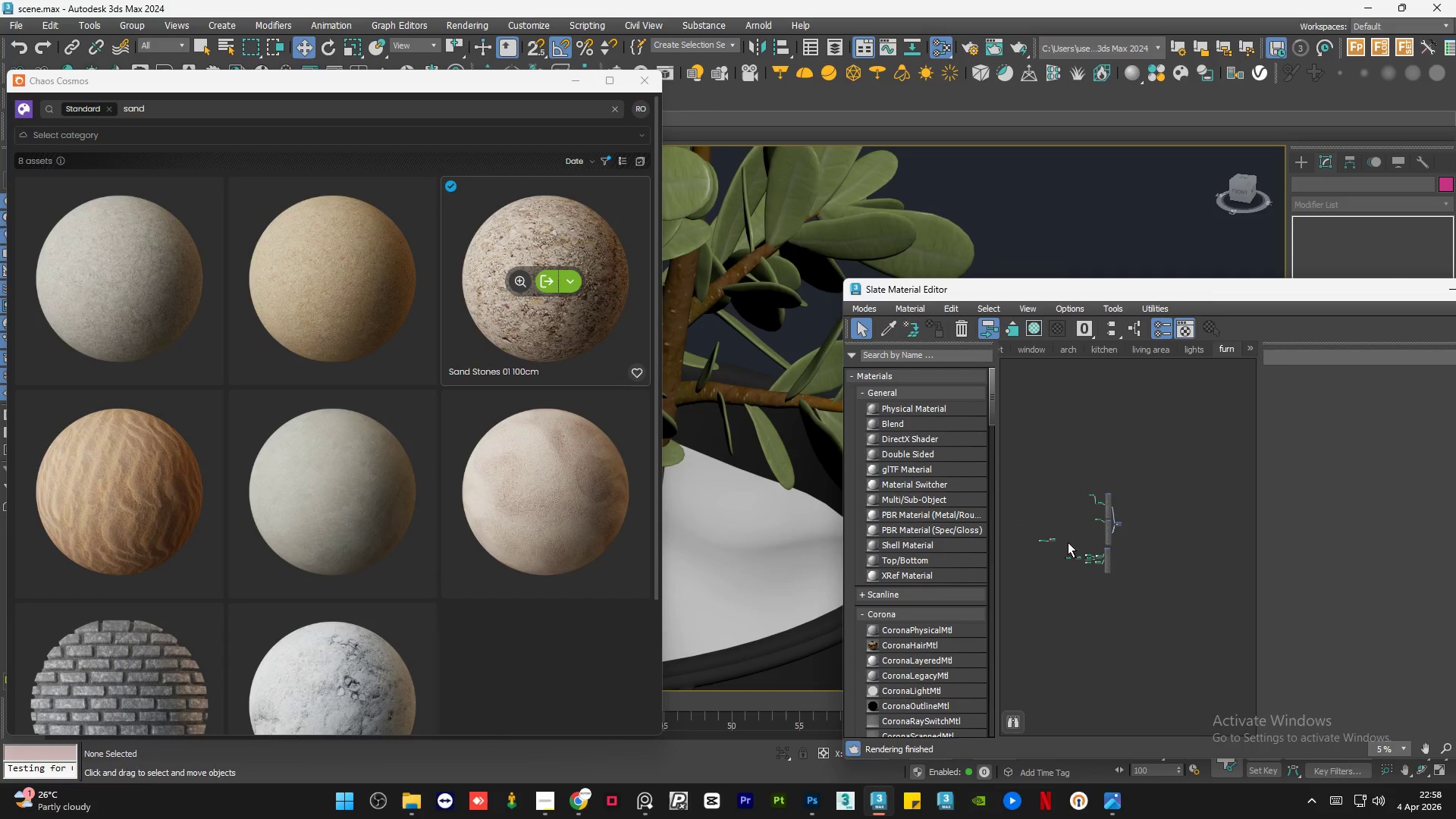 
scroll: coordinate [1168, 499], scroll_direction: up, amount: 3.0
 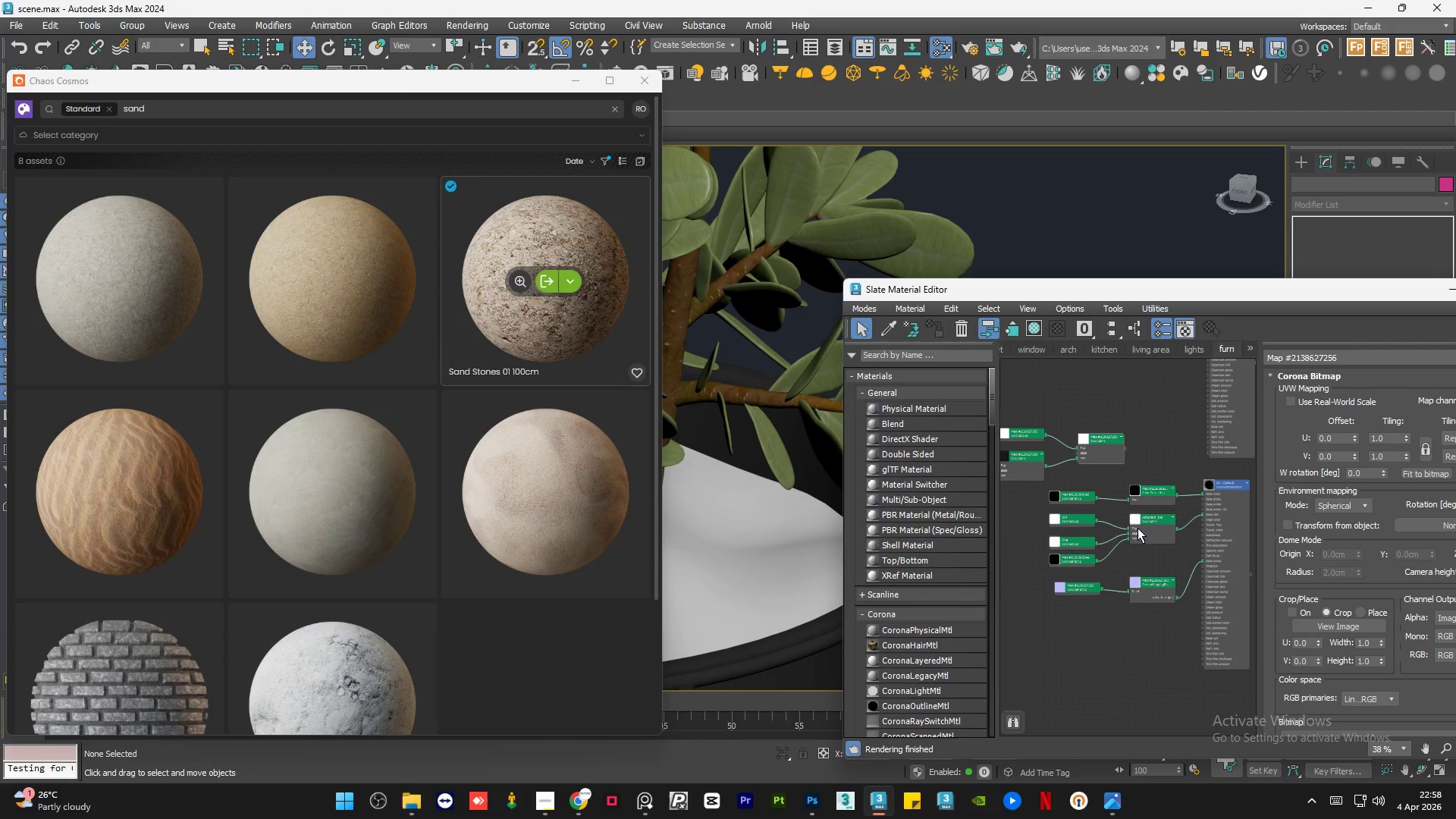 
left_click([1068, 542])
 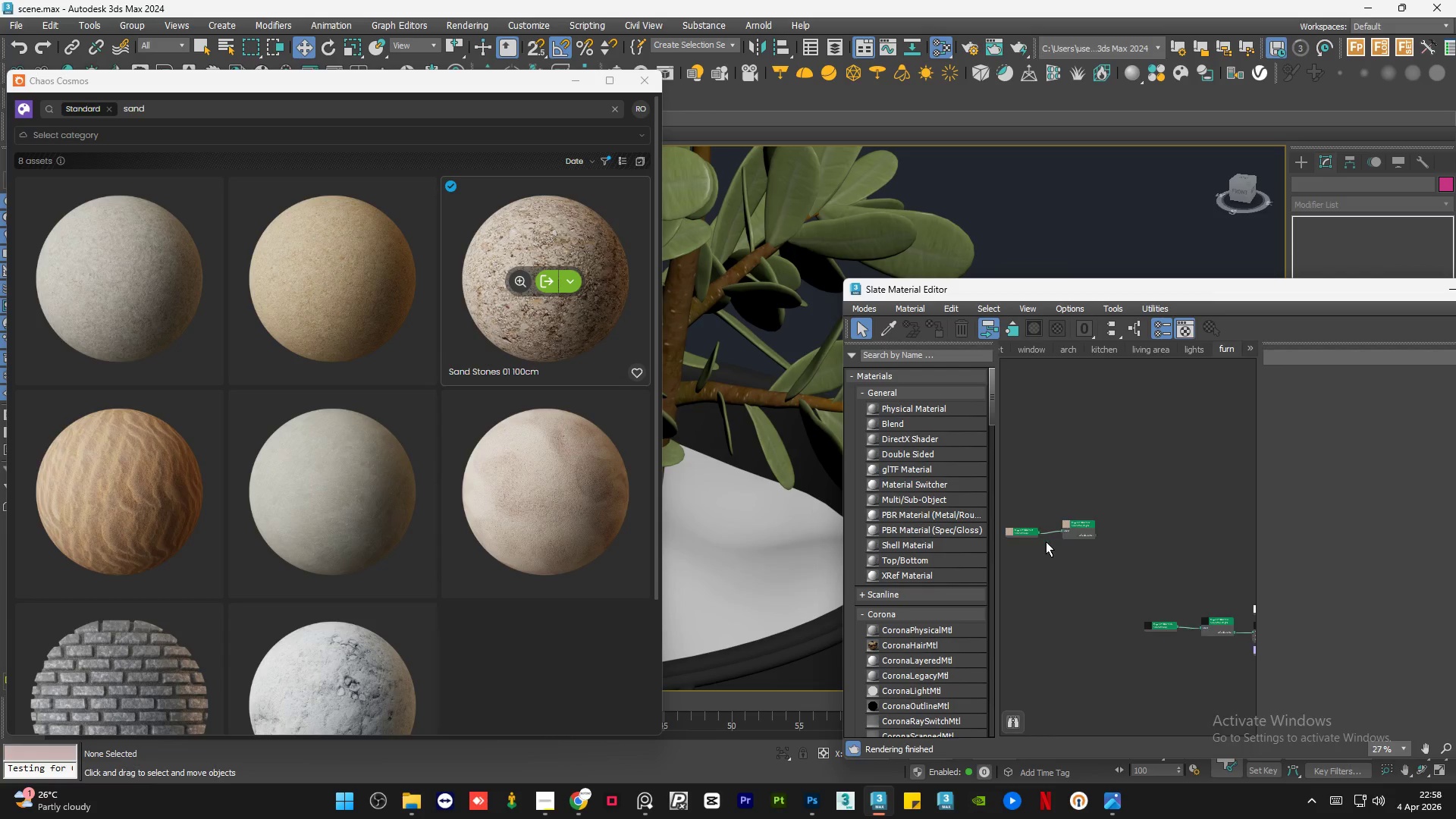 
left_click_drag(start_coordinate=[1075, 529], to_coordinate=[1220, 561])
 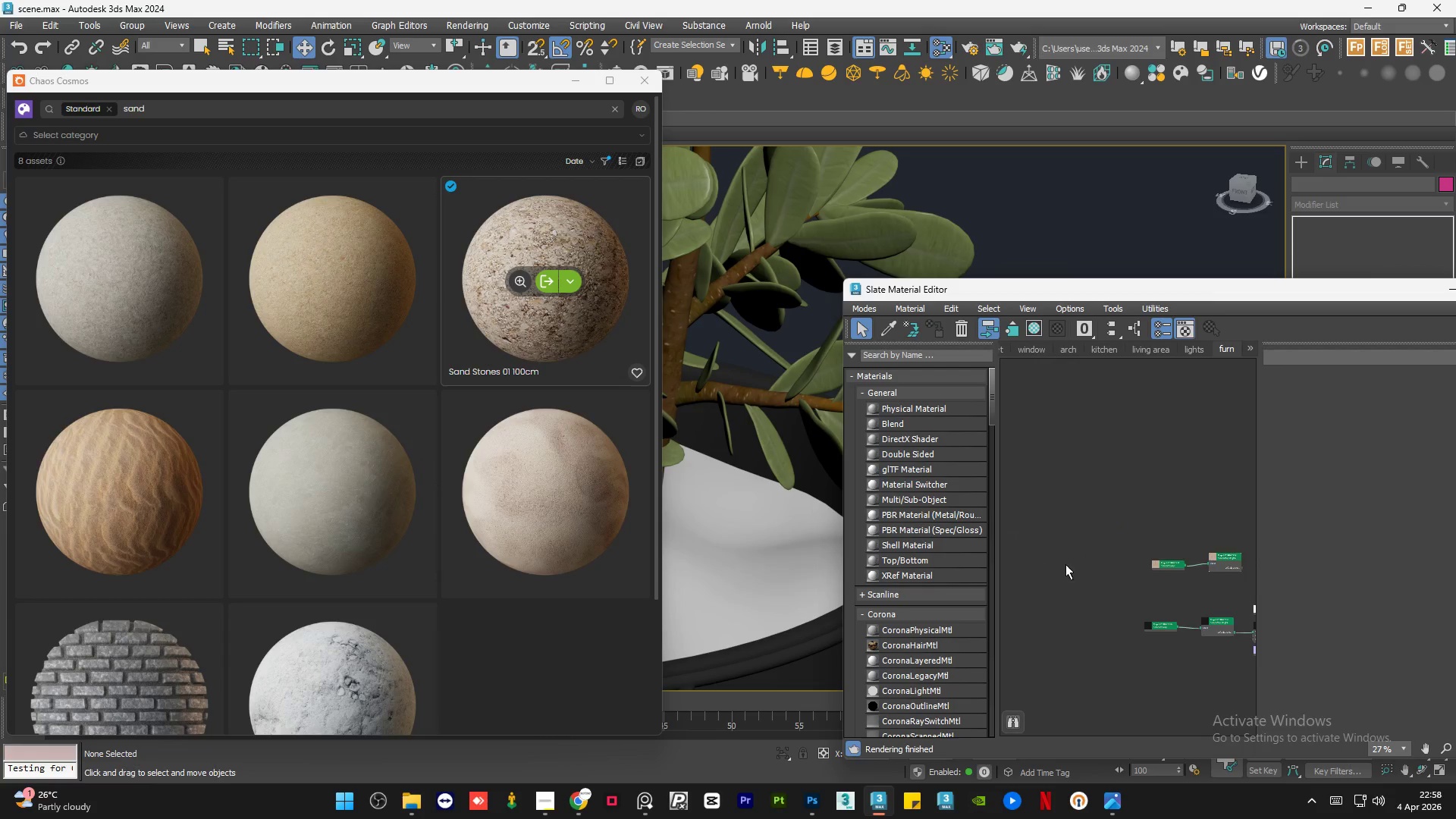 
scroll: coordinate [1143, 530], scroll_direction: up, amount: 6.0
 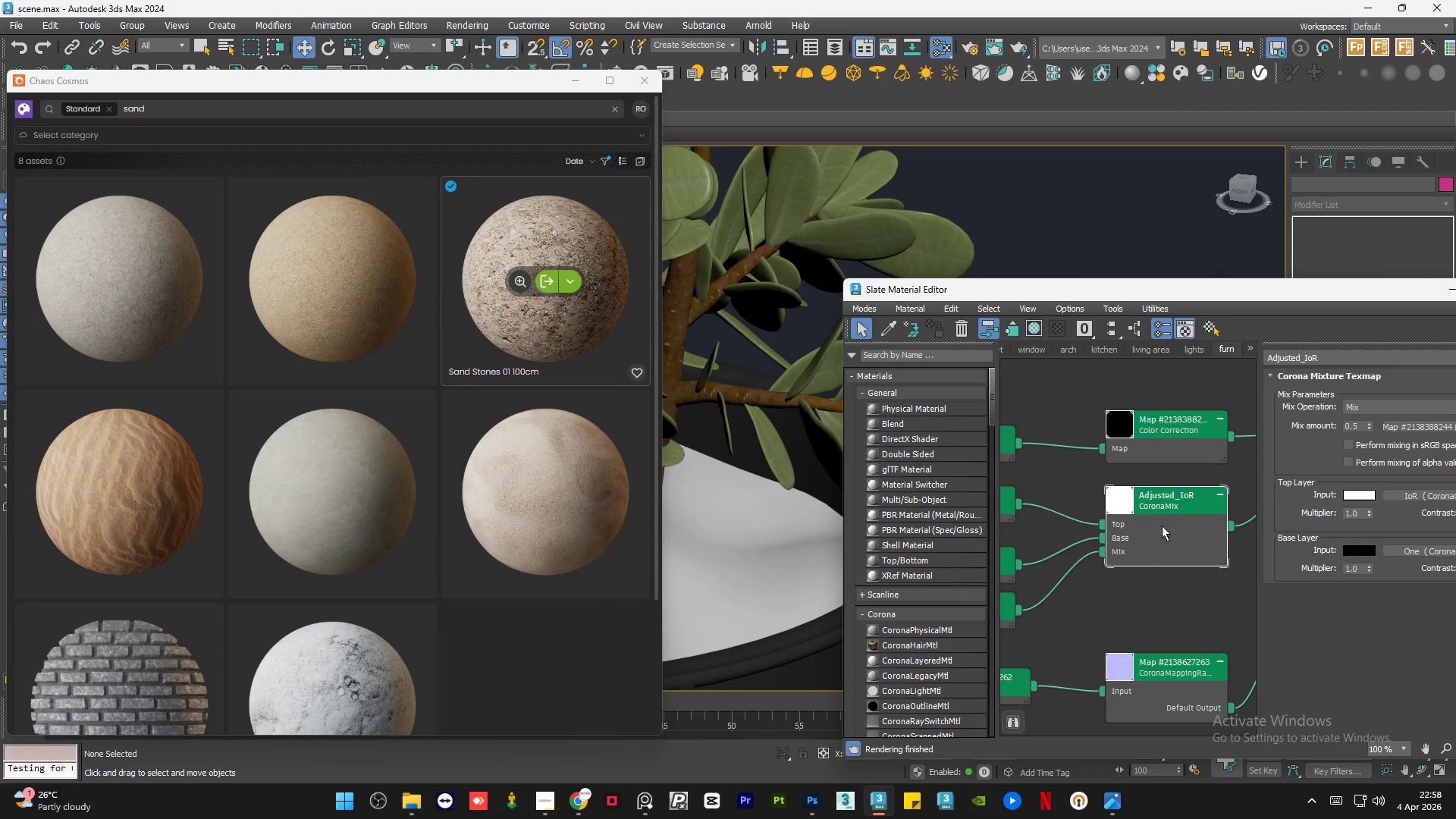 
scroll: coordinate [1185, 527], scroll_direction: down, amount: 3.0
 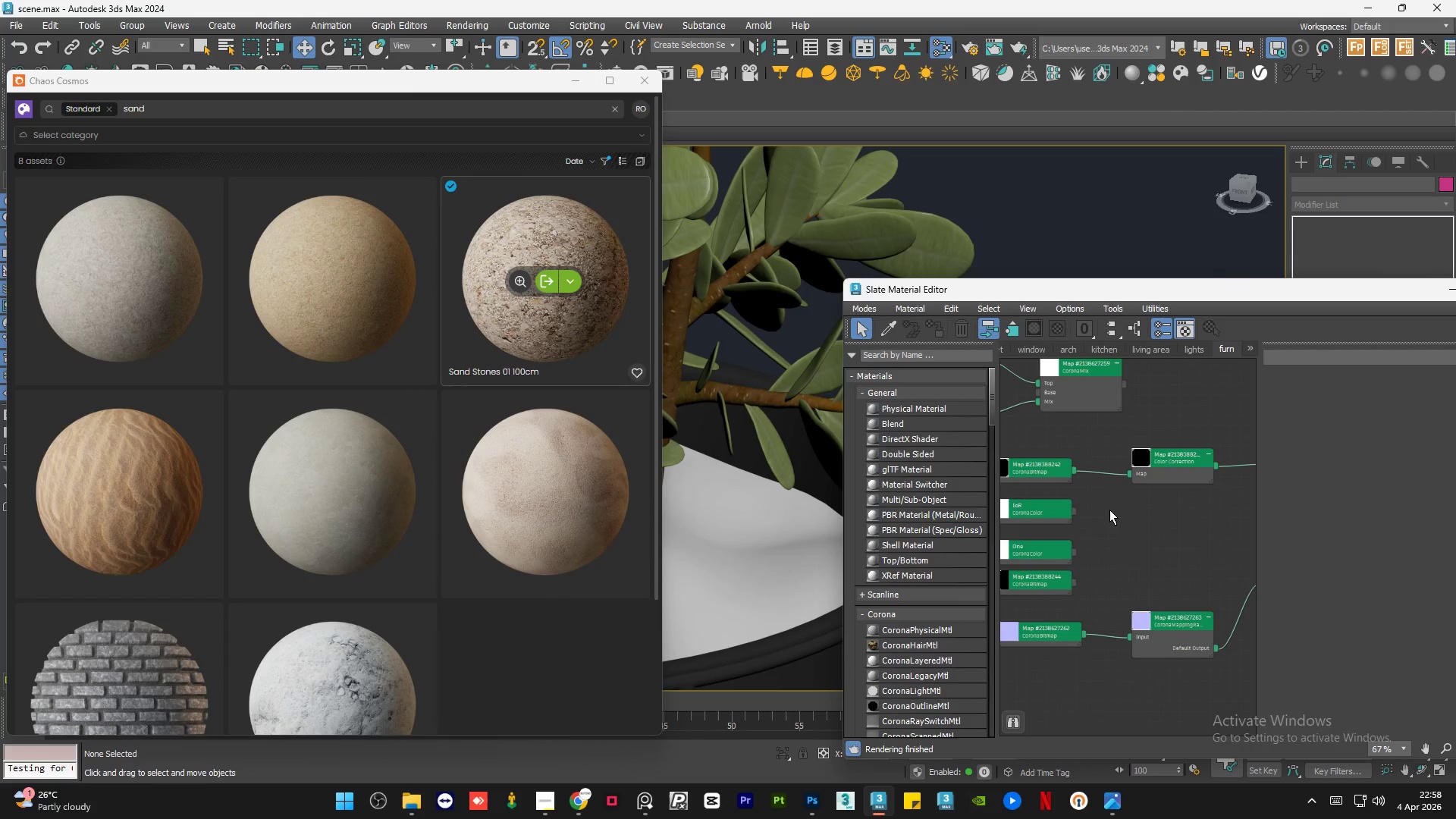 
left_click_drag(start_coordinate=[1122, 557], to_coordinate=[1213, 570])
 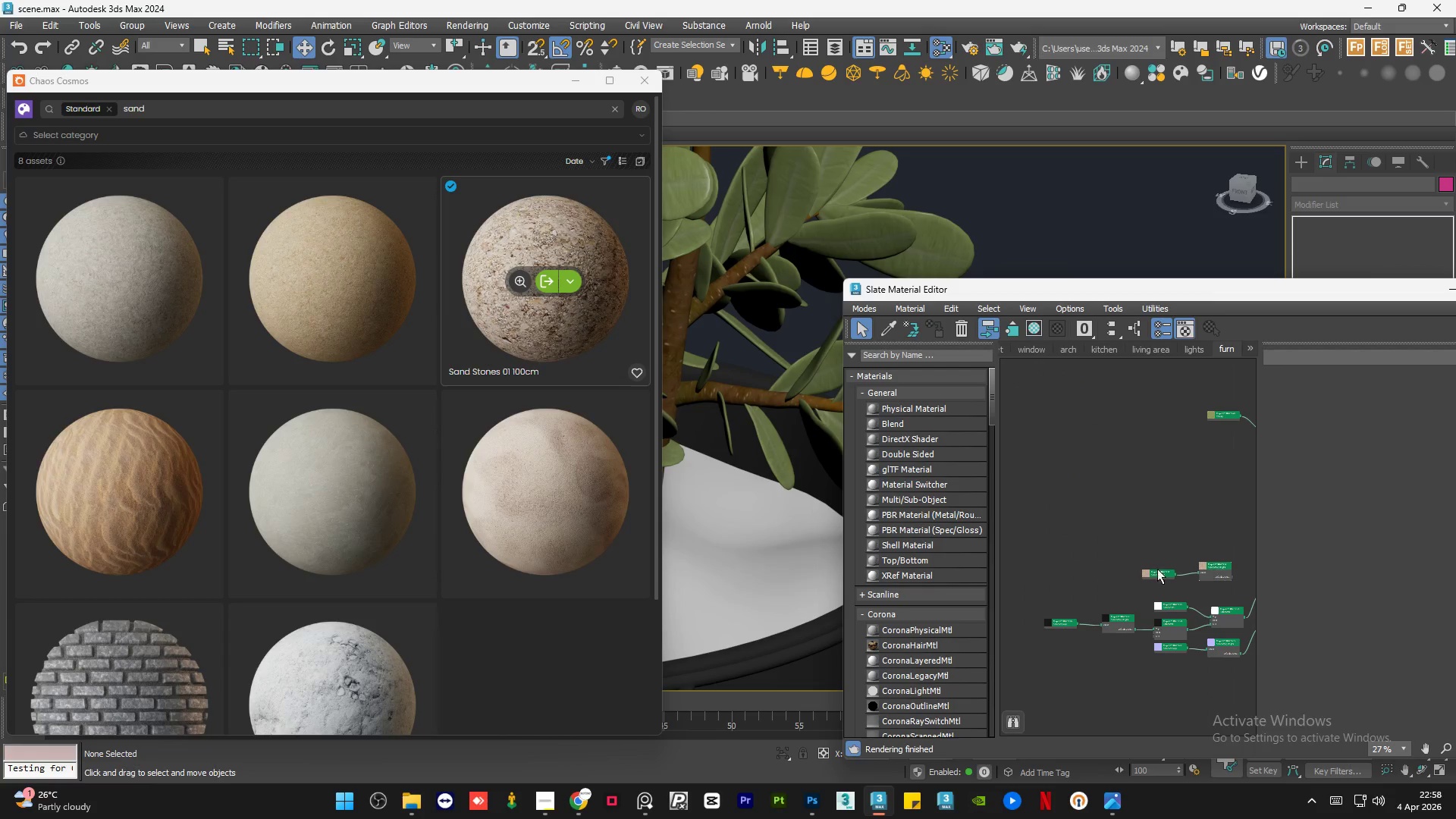 
scroll: coordinate [1089, 548], scroll_direction: down, amount: 2.0
 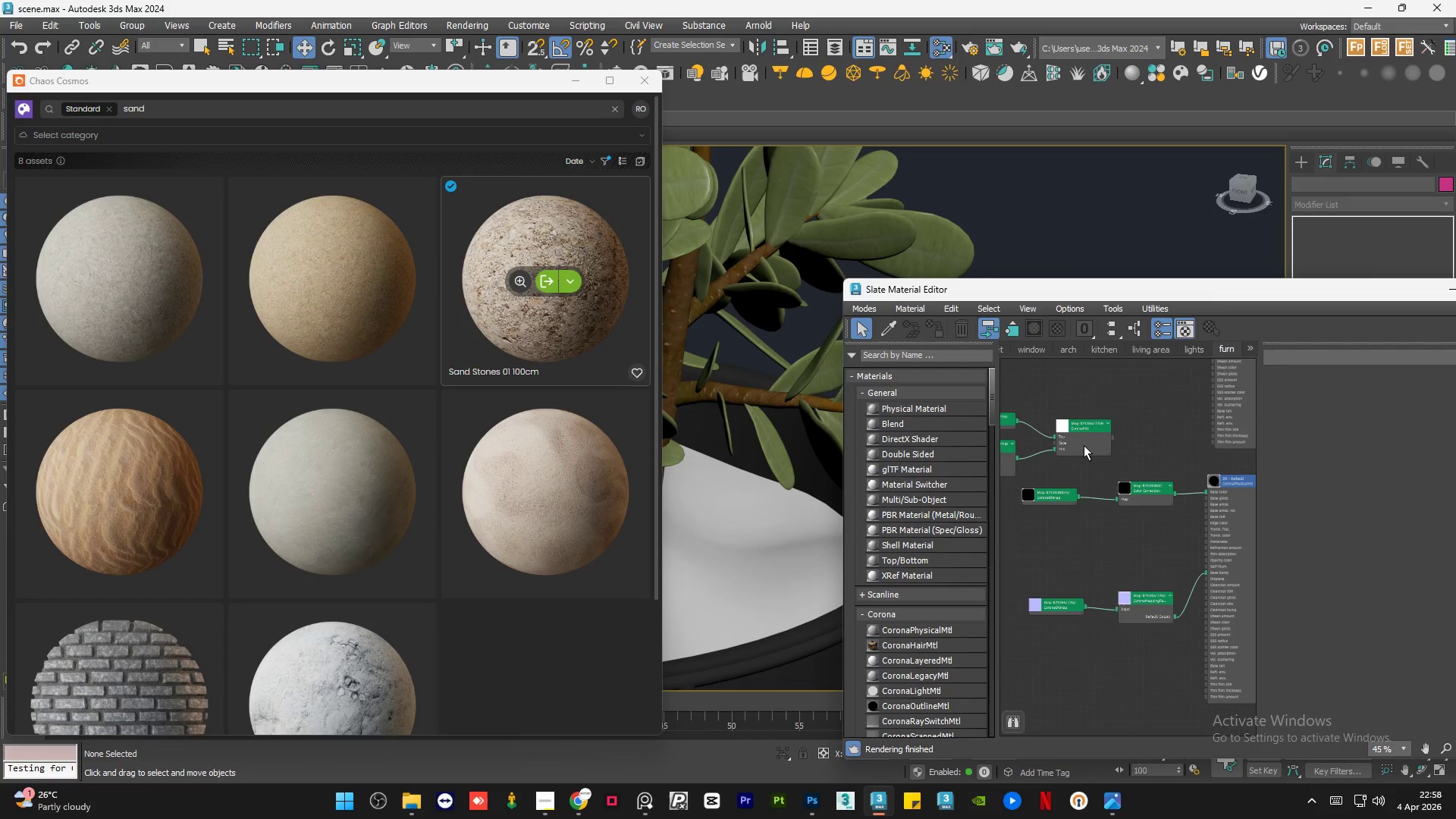 
left_click_drag(start_coordinate=[1108, 540], to_coordinate=[1133, 558])
 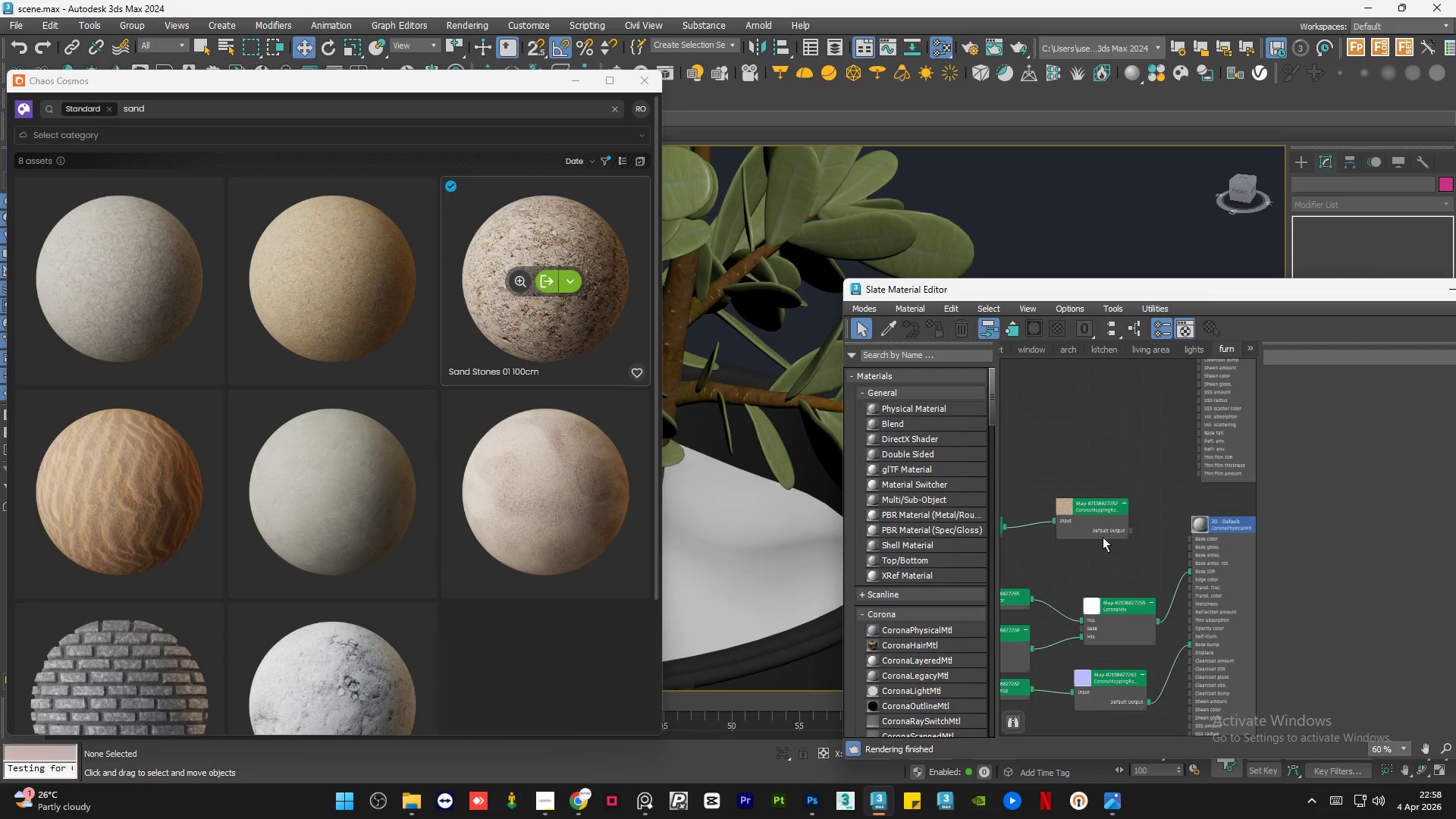 
scroll: coordinate [1237, 540], scroll_direction: up, amount: 5.0
 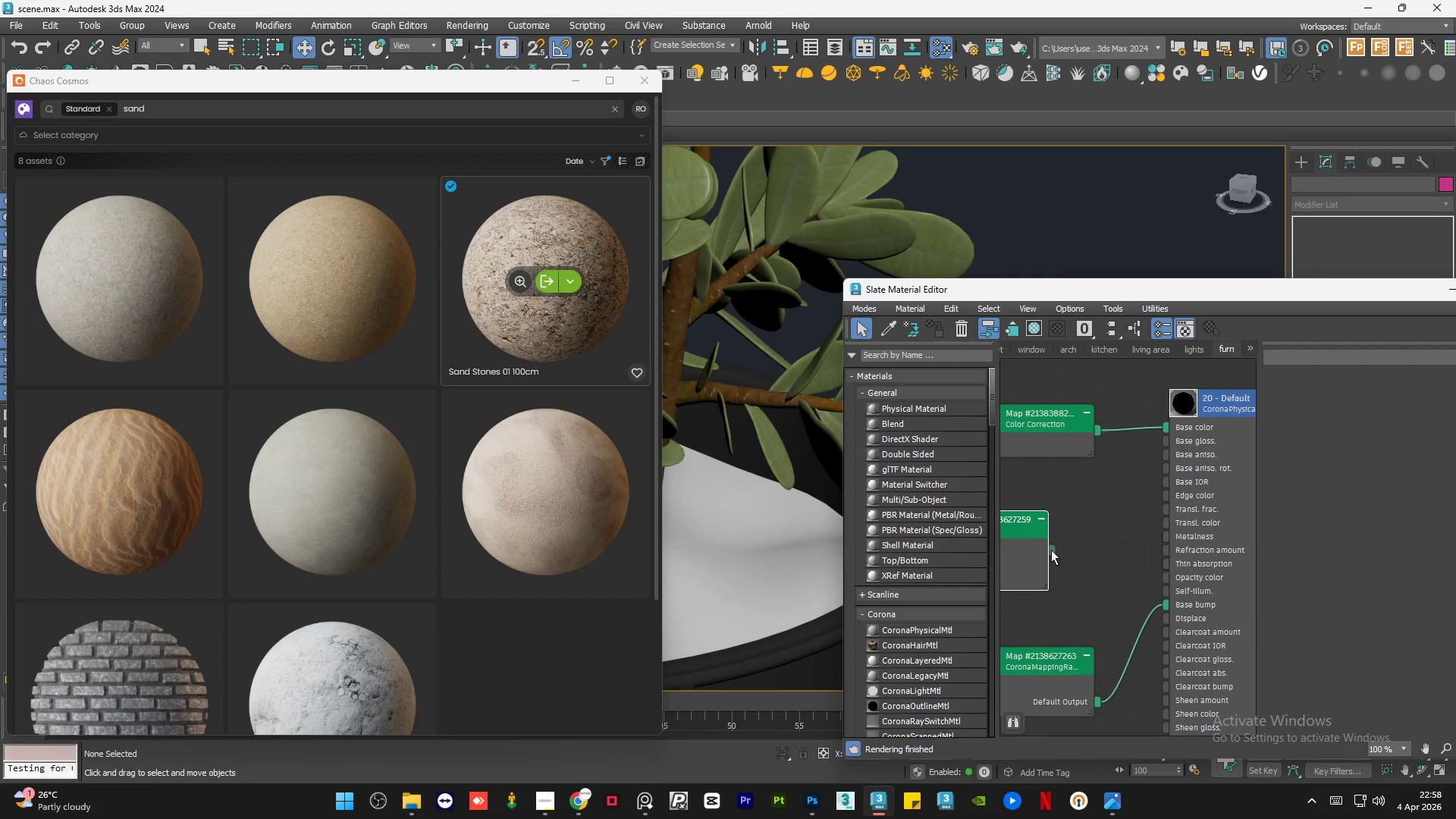 
left_click_drag(start_coordinate=[1103, 536], to_coordinate=[1127, 553])
 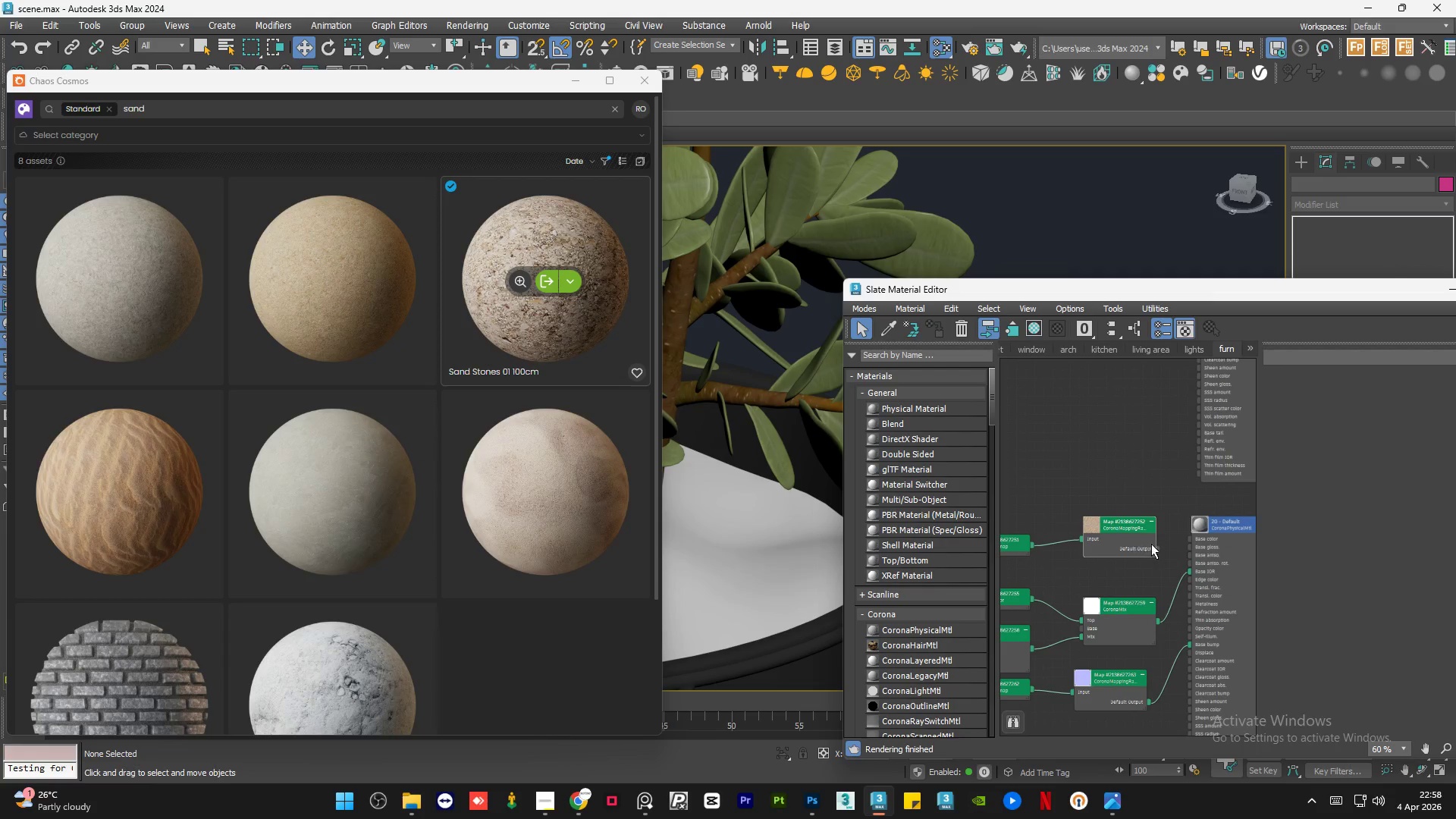 
left_click_drag(start_coordinate=[1155, 549], to_coordinate=[1215, 535])
 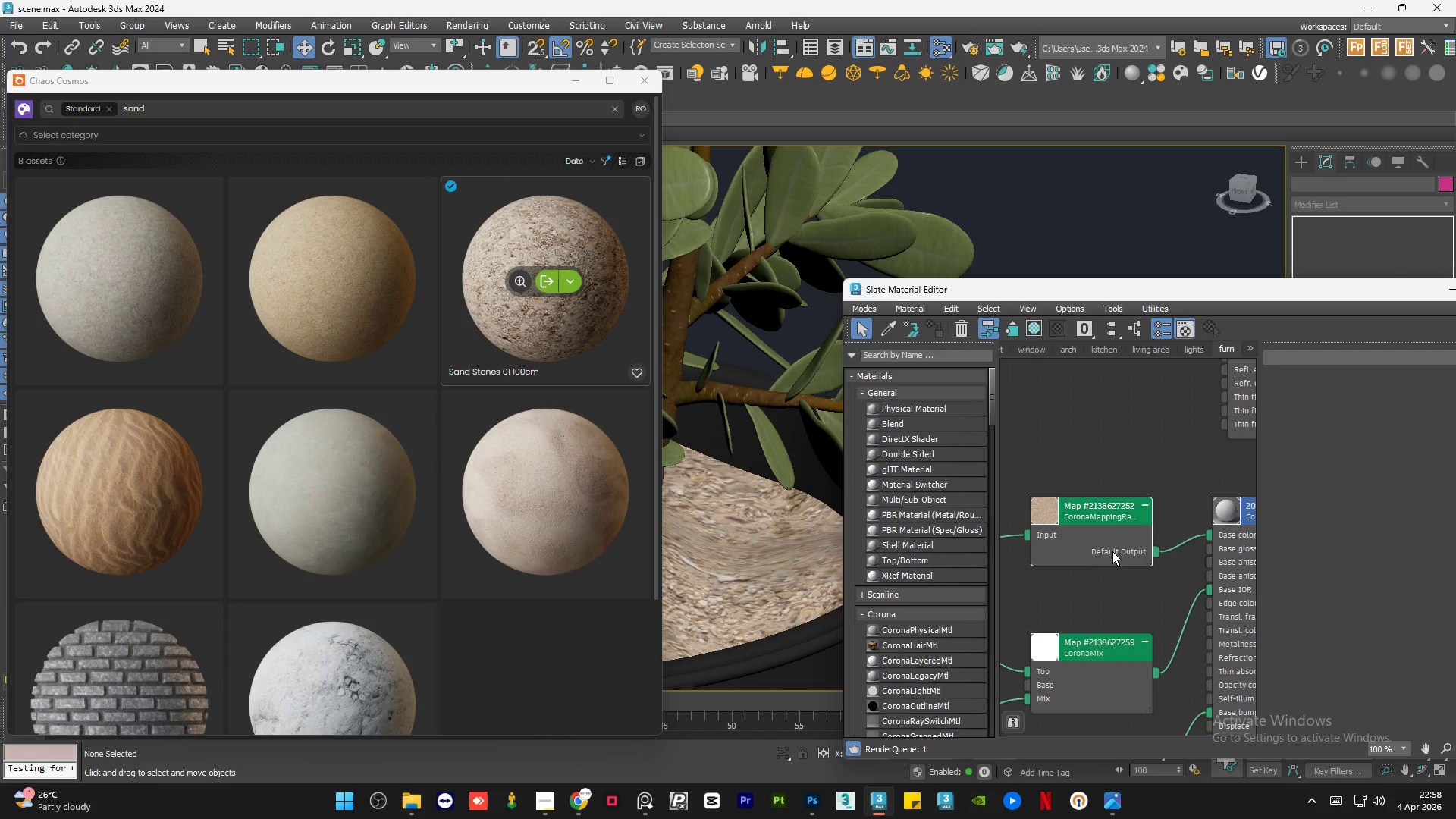 
scroll: coordinate [1225, 522], scroll_direction: down, amount: 3.0
 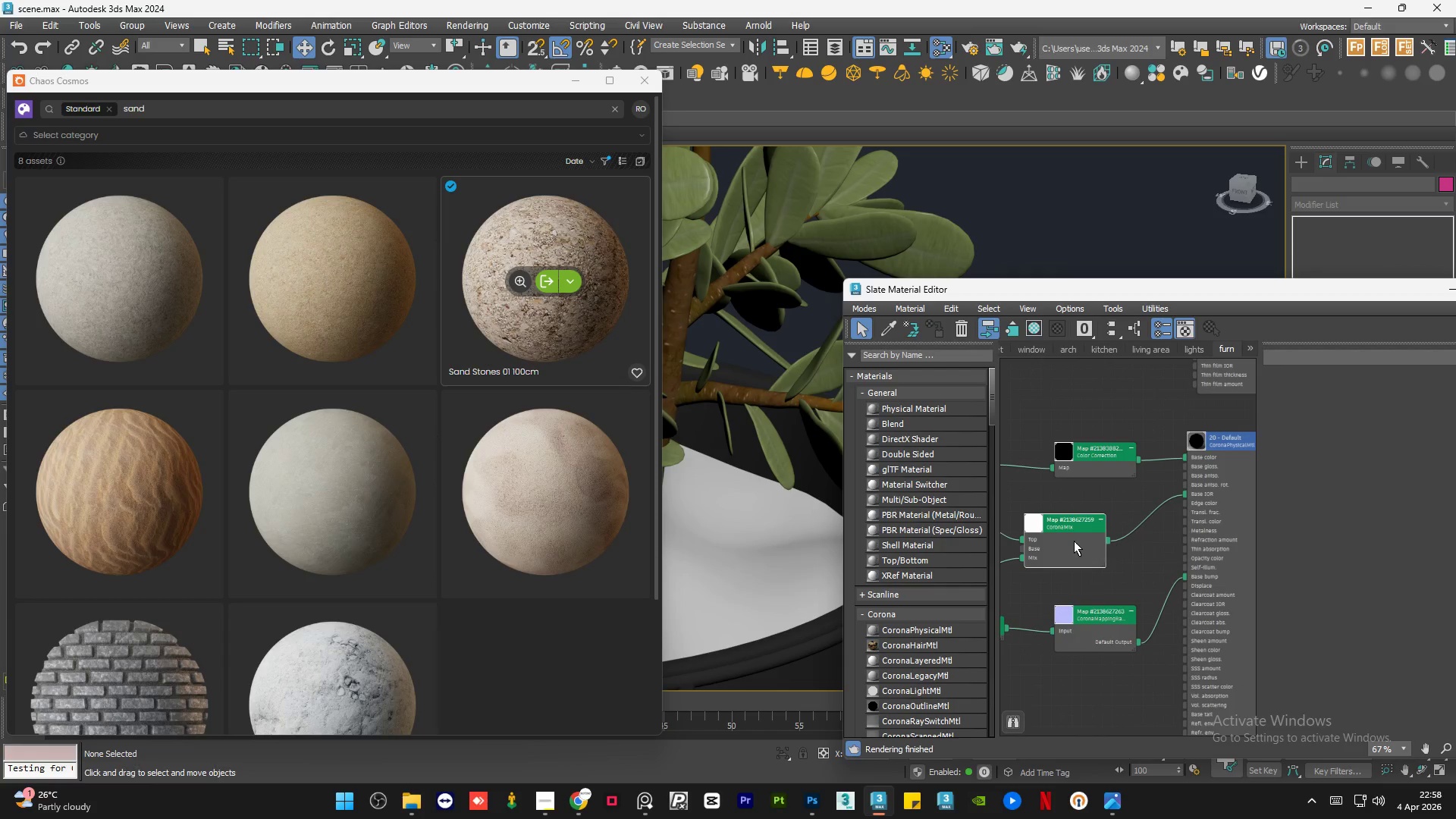 
left_click_drag(start_coordinate=[1112, 551], to_coordinate=[1116, 524])
 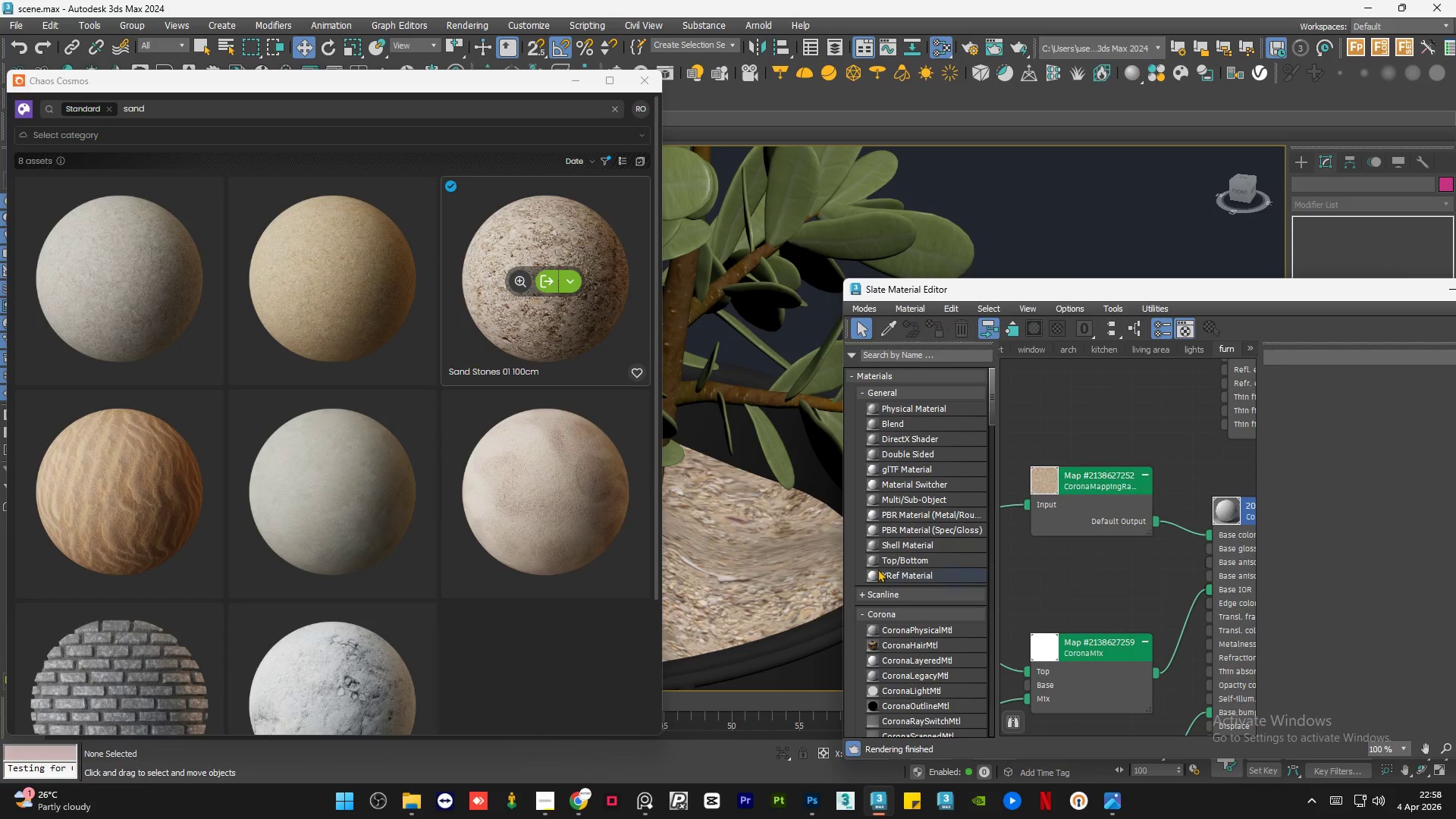 
scroll: coordinate [1219, 522], scroll_direction: down, amount: 6.0
 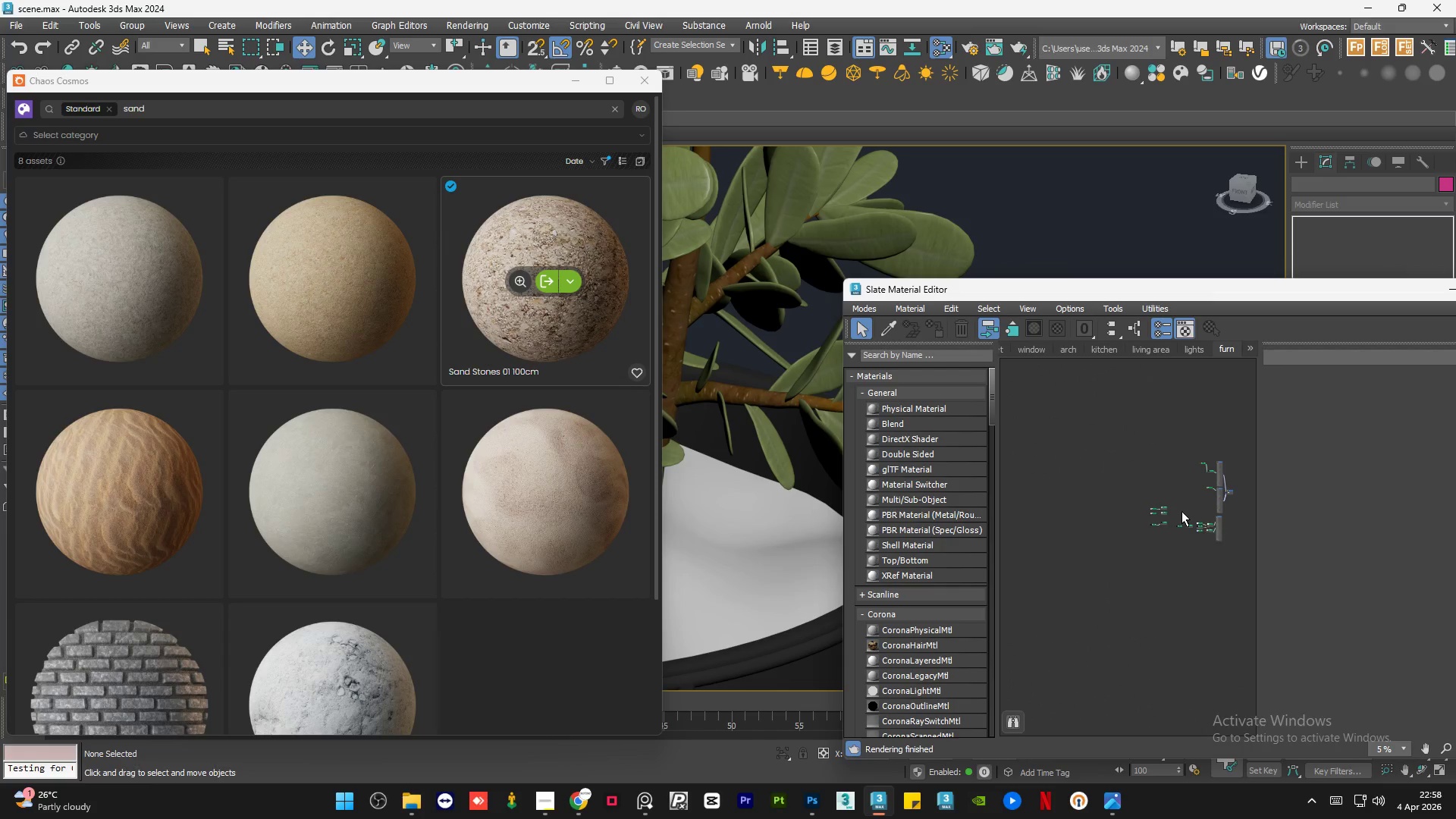 
scroll: coordinate [1175, 510], scroll_direction: up, amount: 3.0
 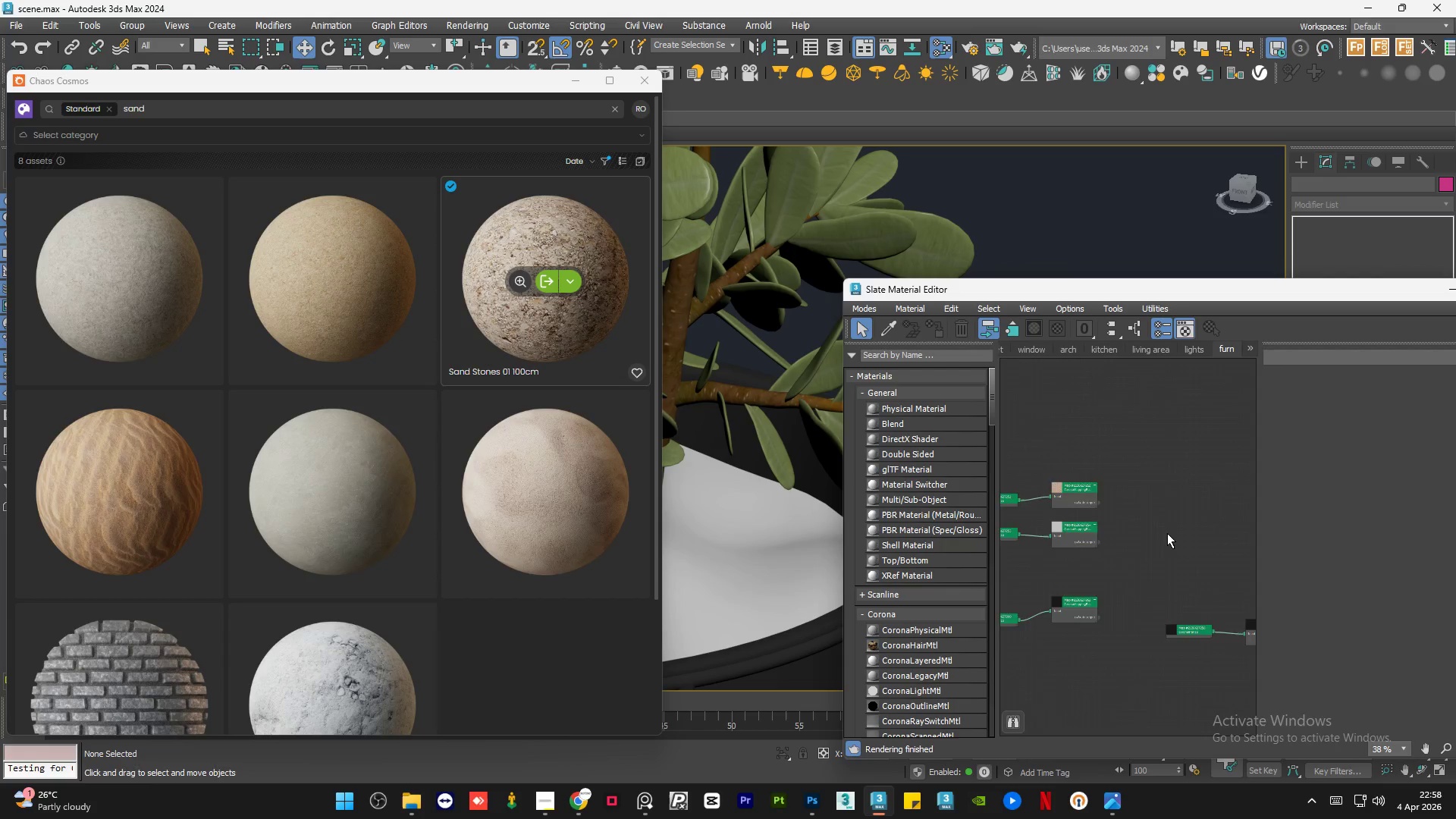 
scroll: coordinate [1167, 533], scroll_direction: down, amount: 1.0
 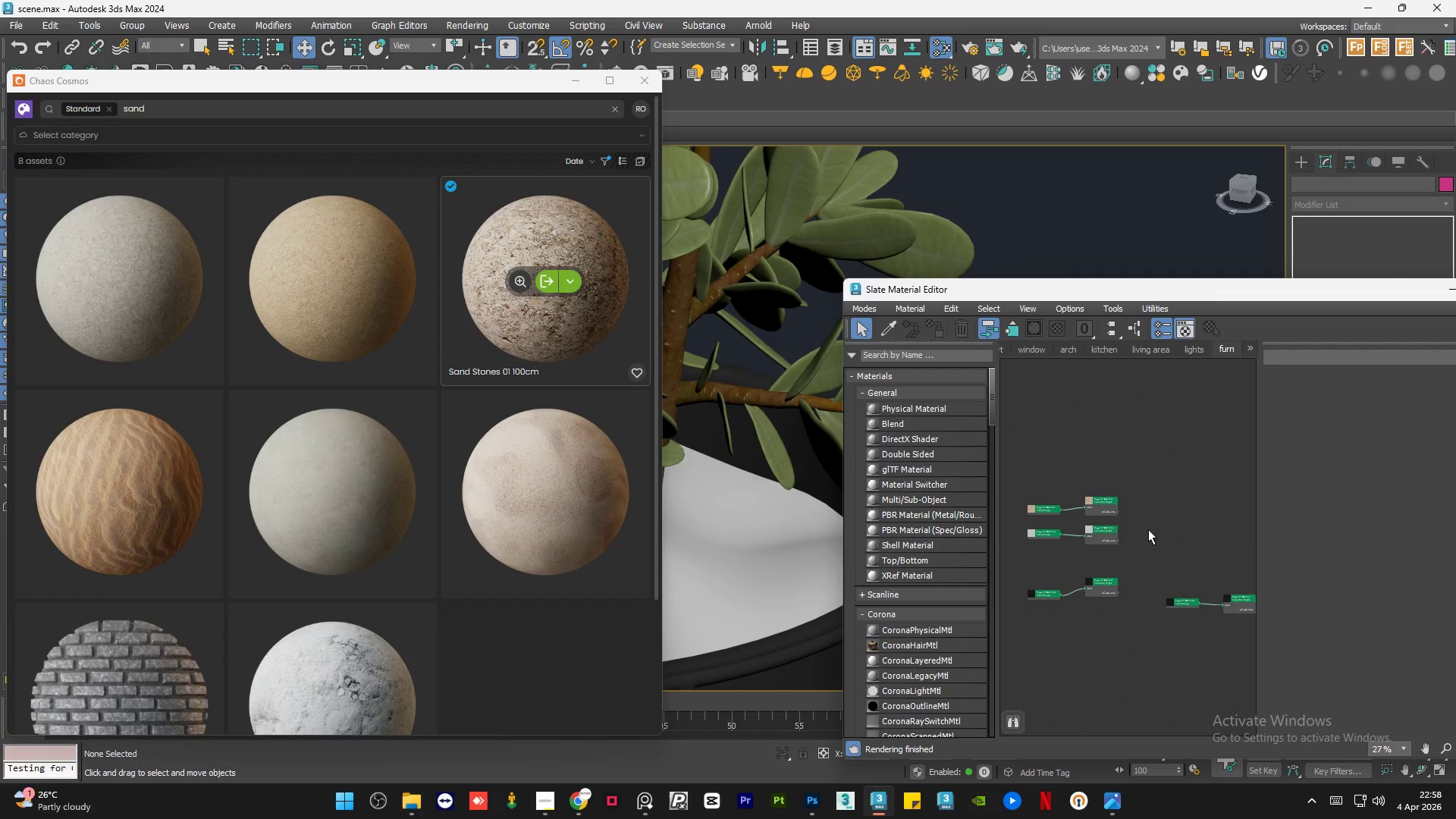 
left_click([1449, 297])
 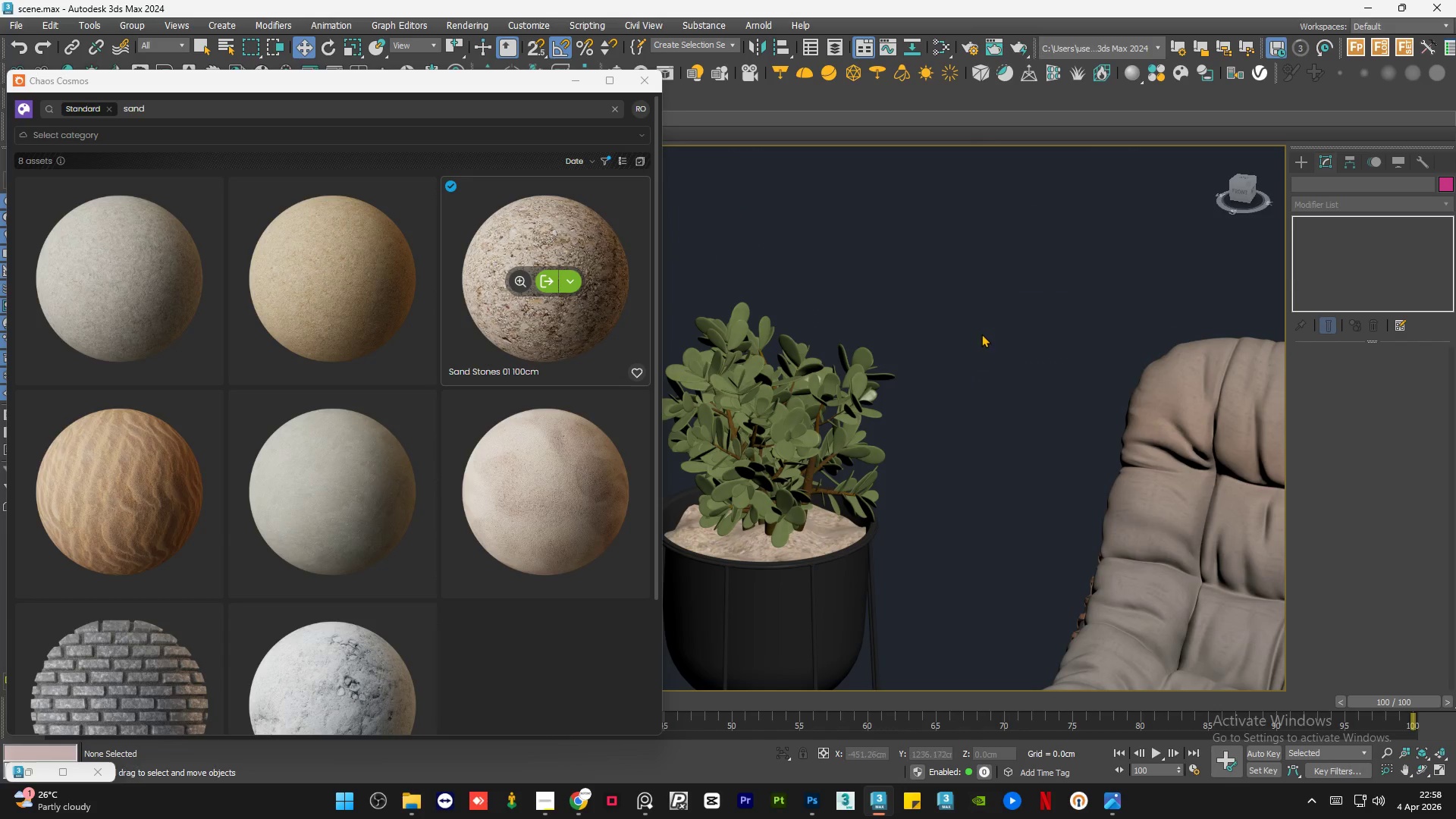 
scroll: coordinate [1040, 547], scroll_direction: down, amount: 2.0
 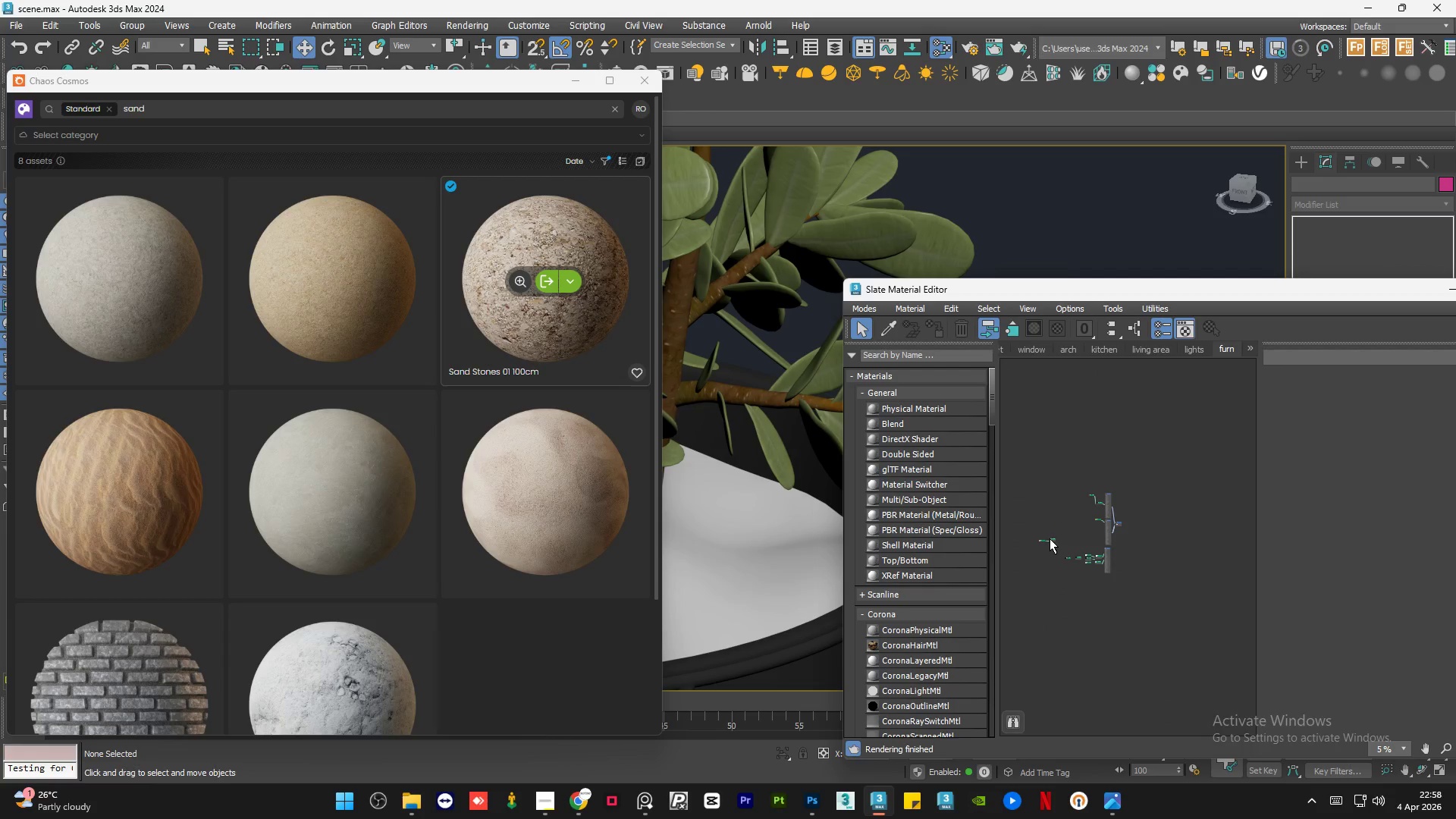 
scroll: coordinate [1046, 541], scroll_direction: up, amount: 2.0
 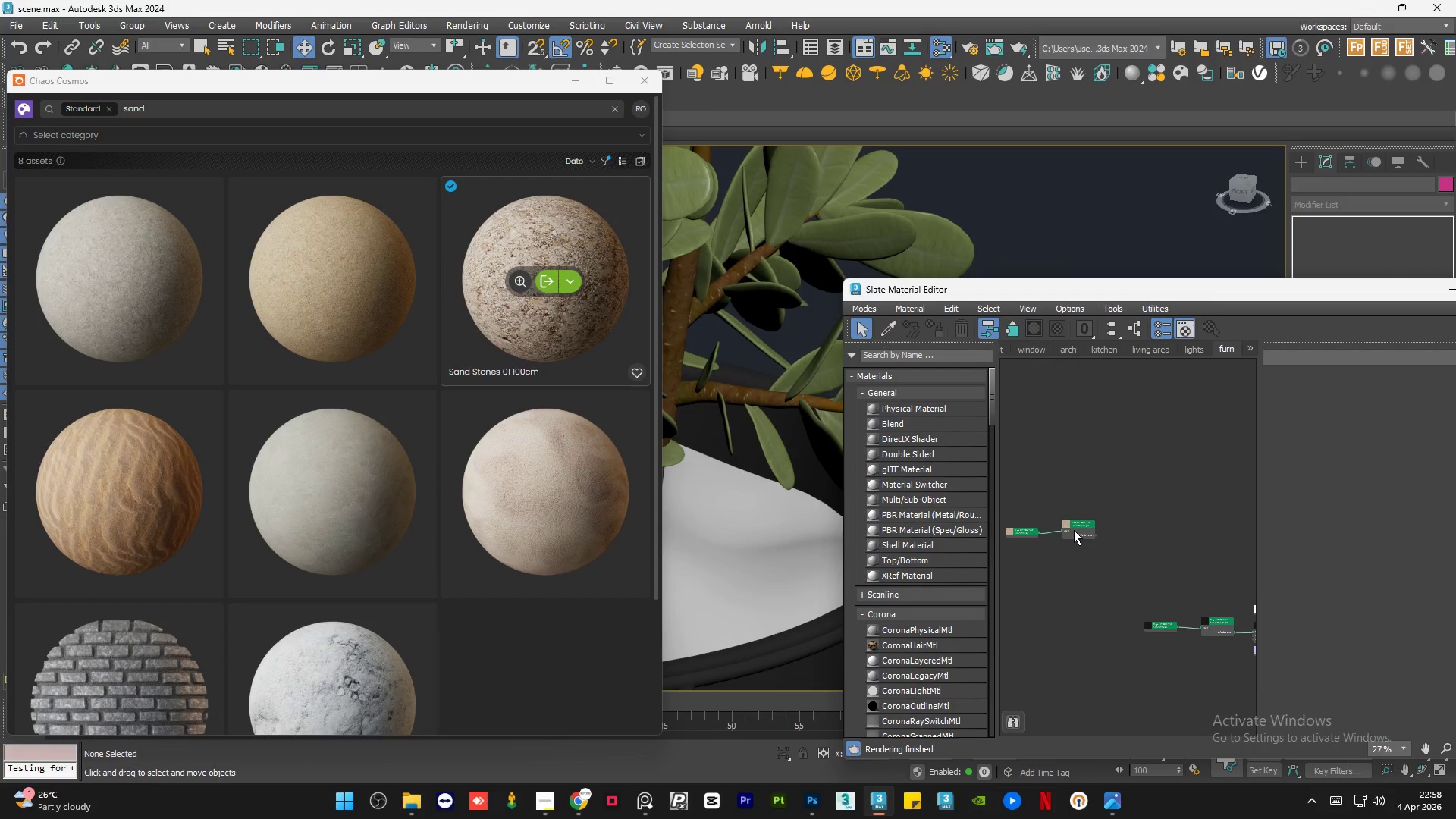 
scroll: coordinate [1143, 570], scroll_direction: down, amount: 1.0
 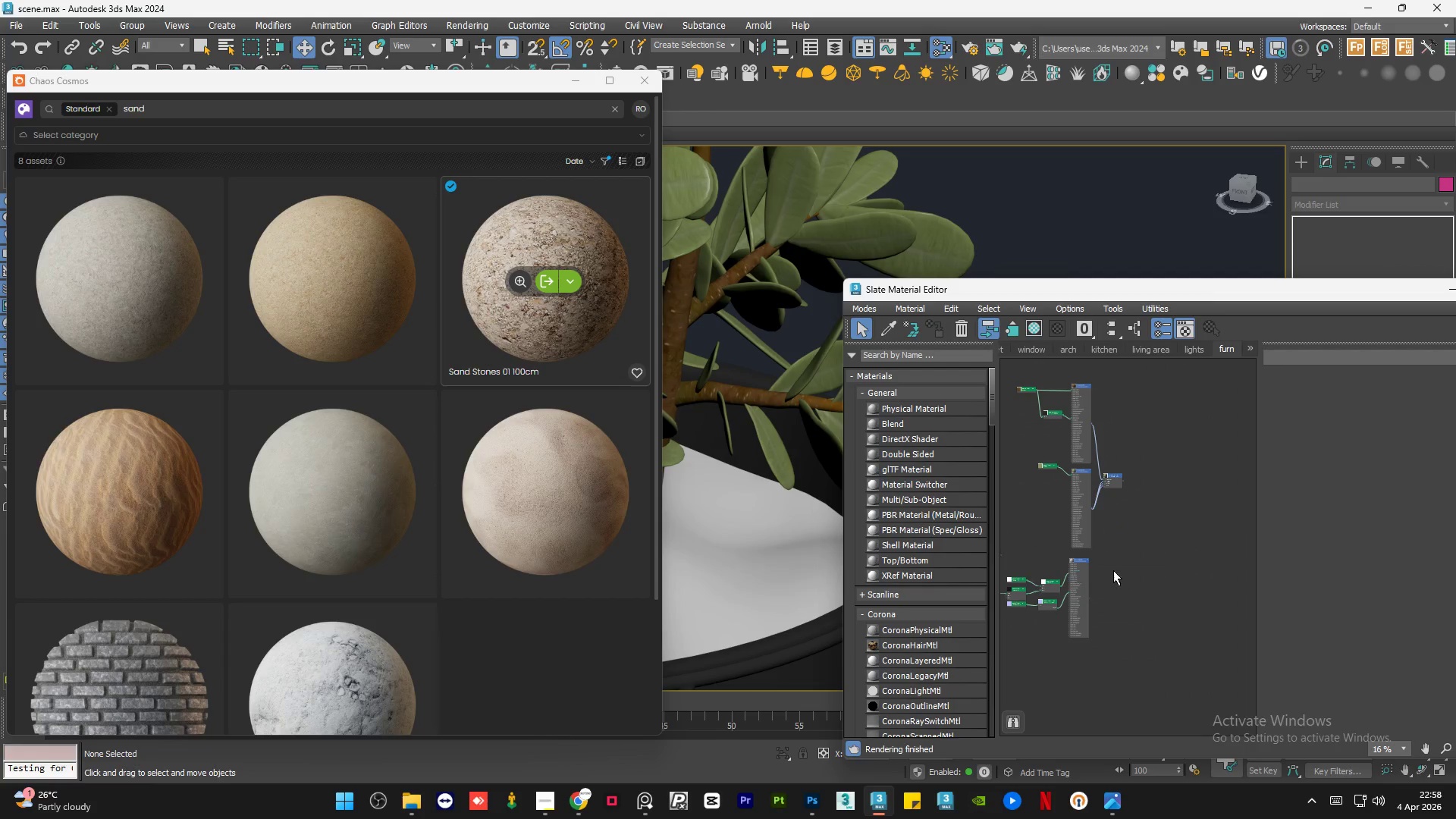 
scroll: coordinate [1072, 569], scroll_direction: up, amount: 1.0
 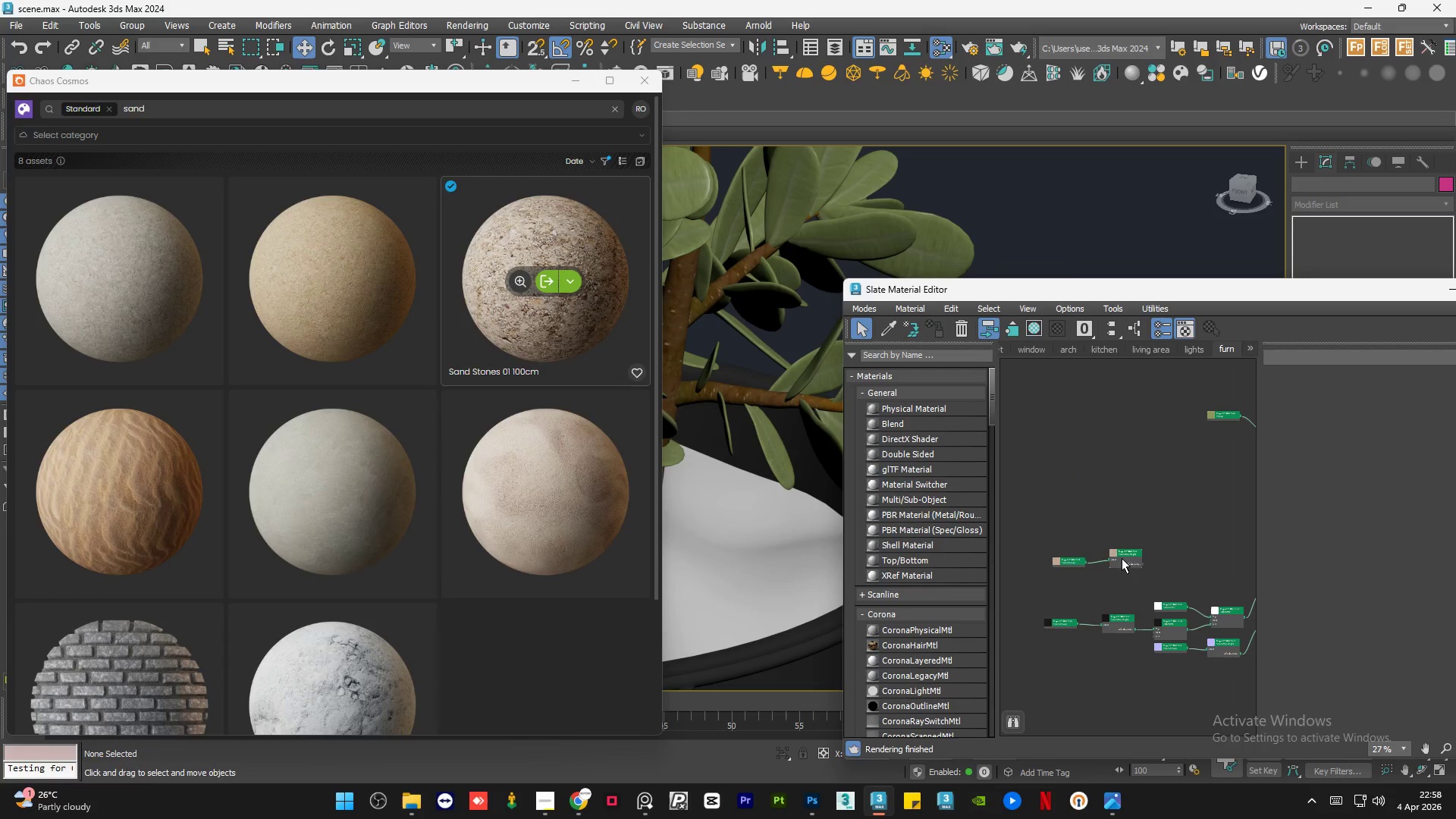 
wait(6.84)
 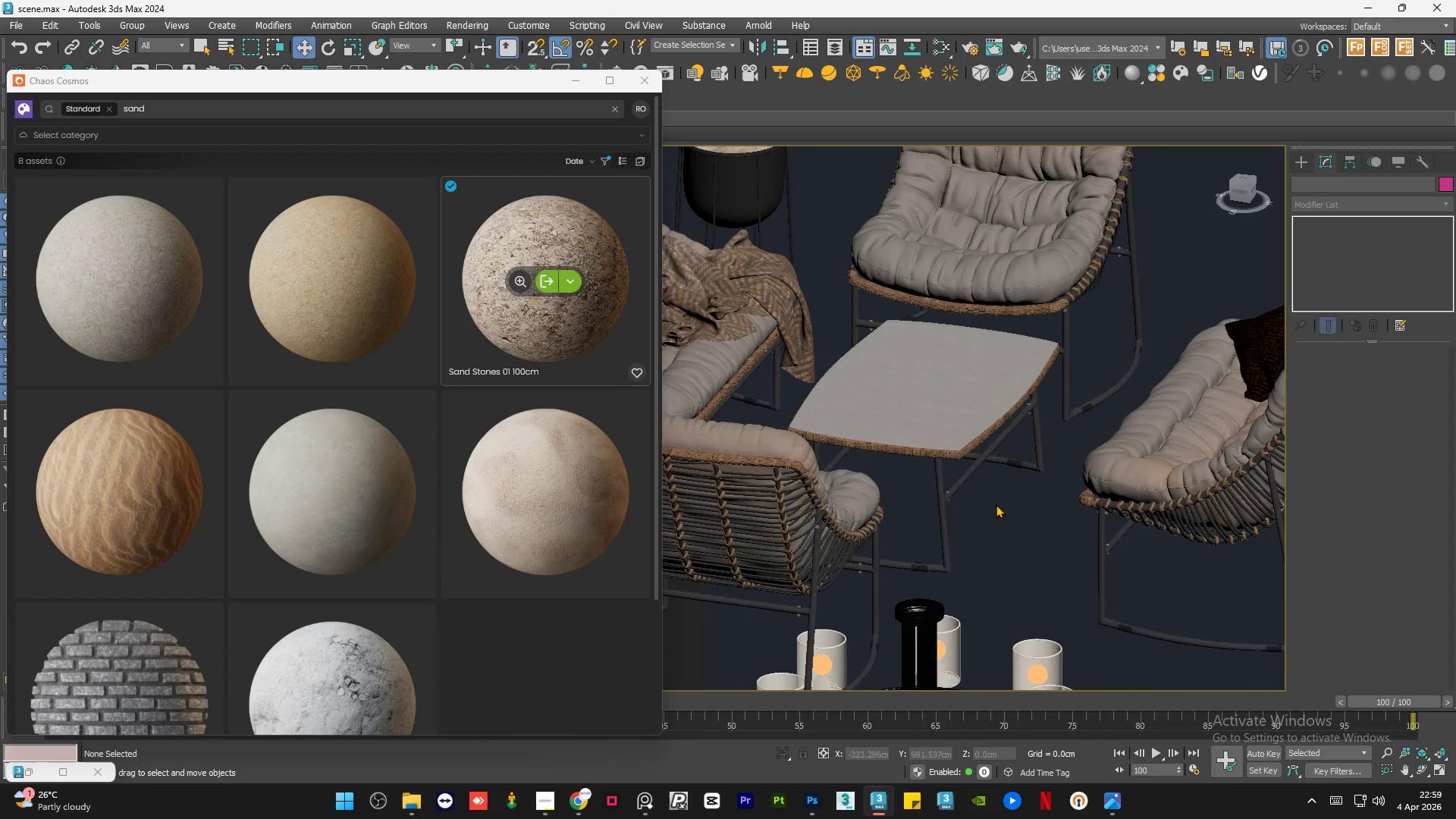 
left_click([1003, 525])
 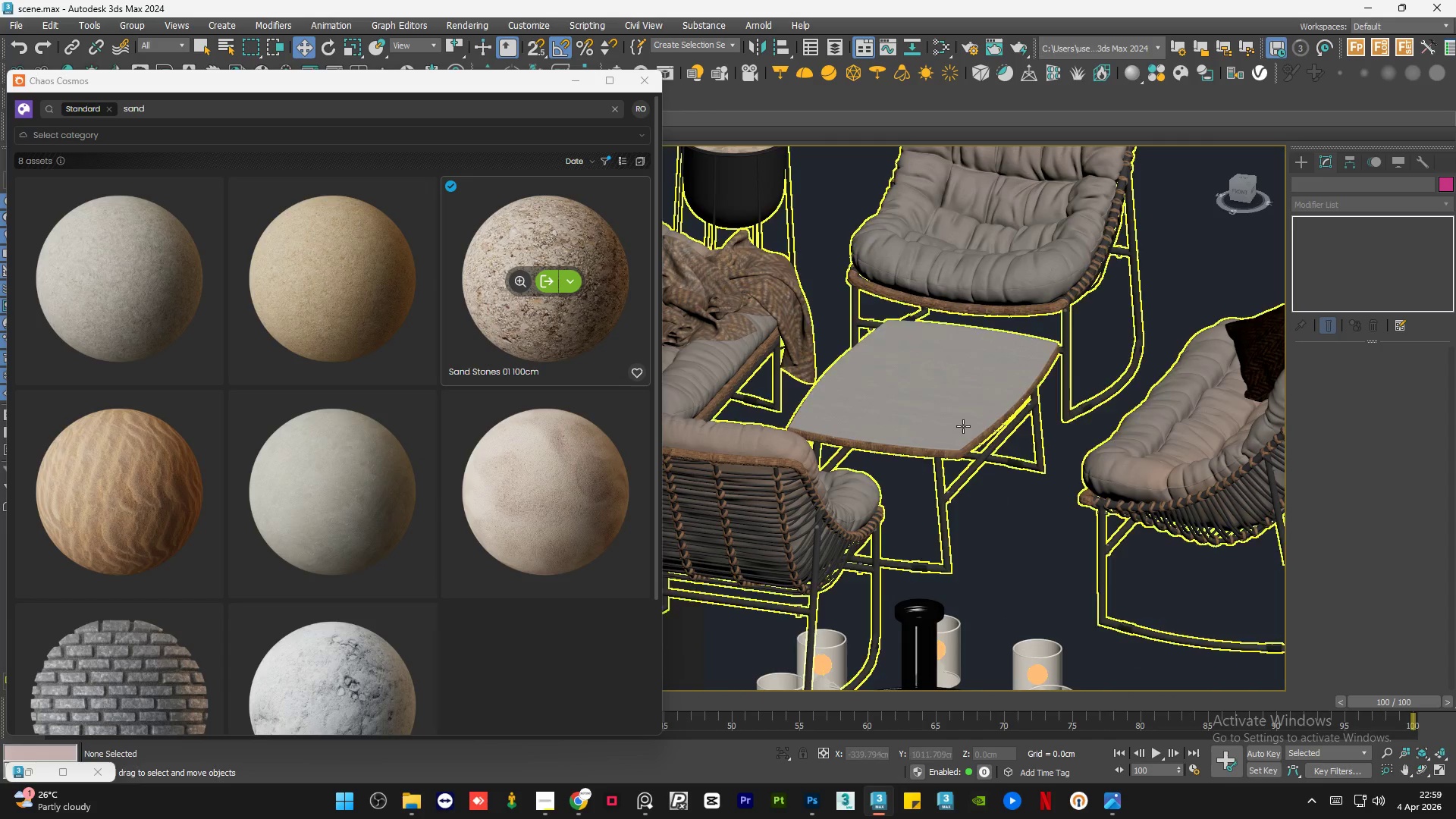 
scroll: coordinate [1164, 545], scroll_direction: up, amount: 7.0
 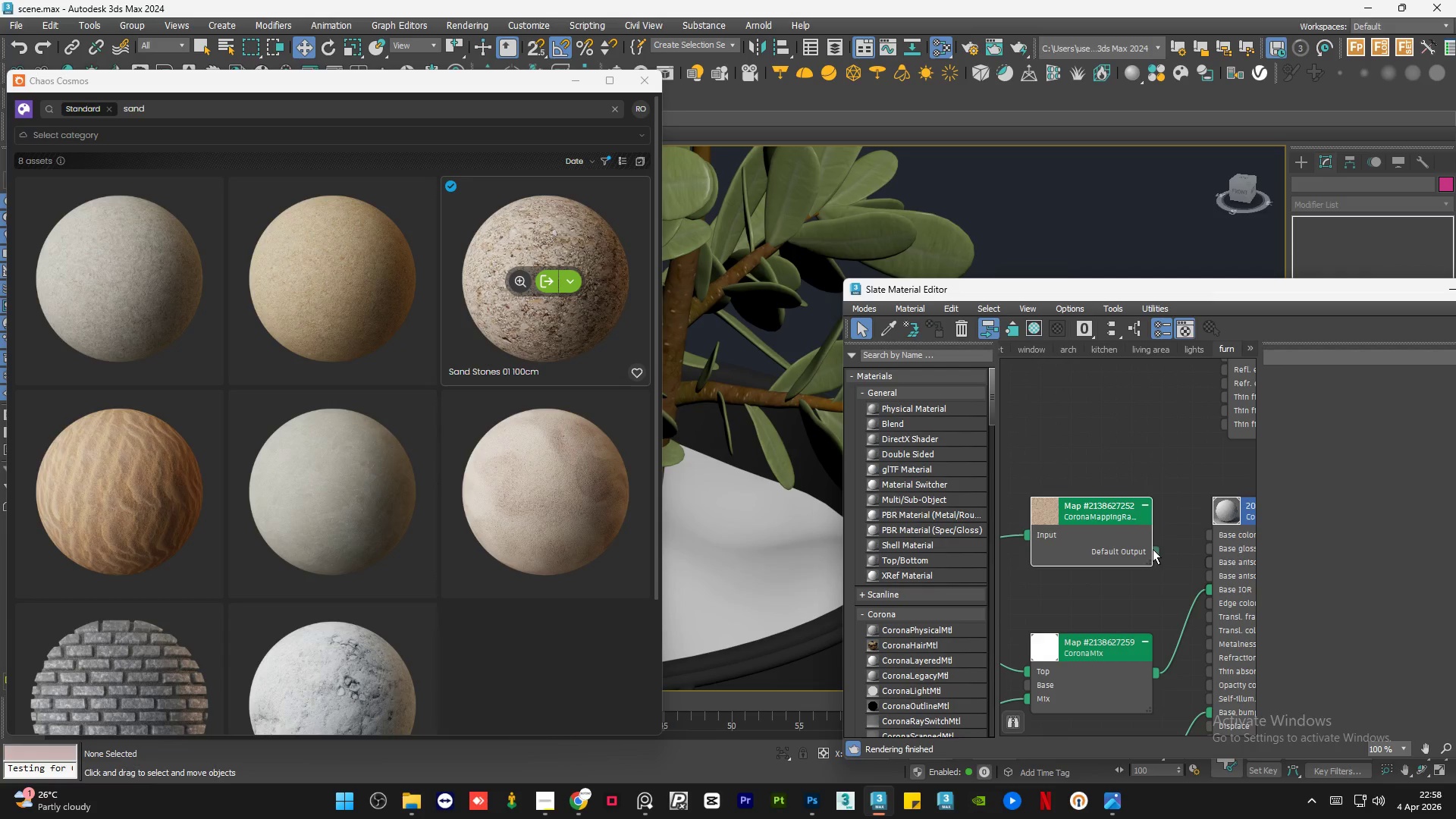 
scroll: coordinate [833, 551], scroll_direction: down, amount: 8.0
 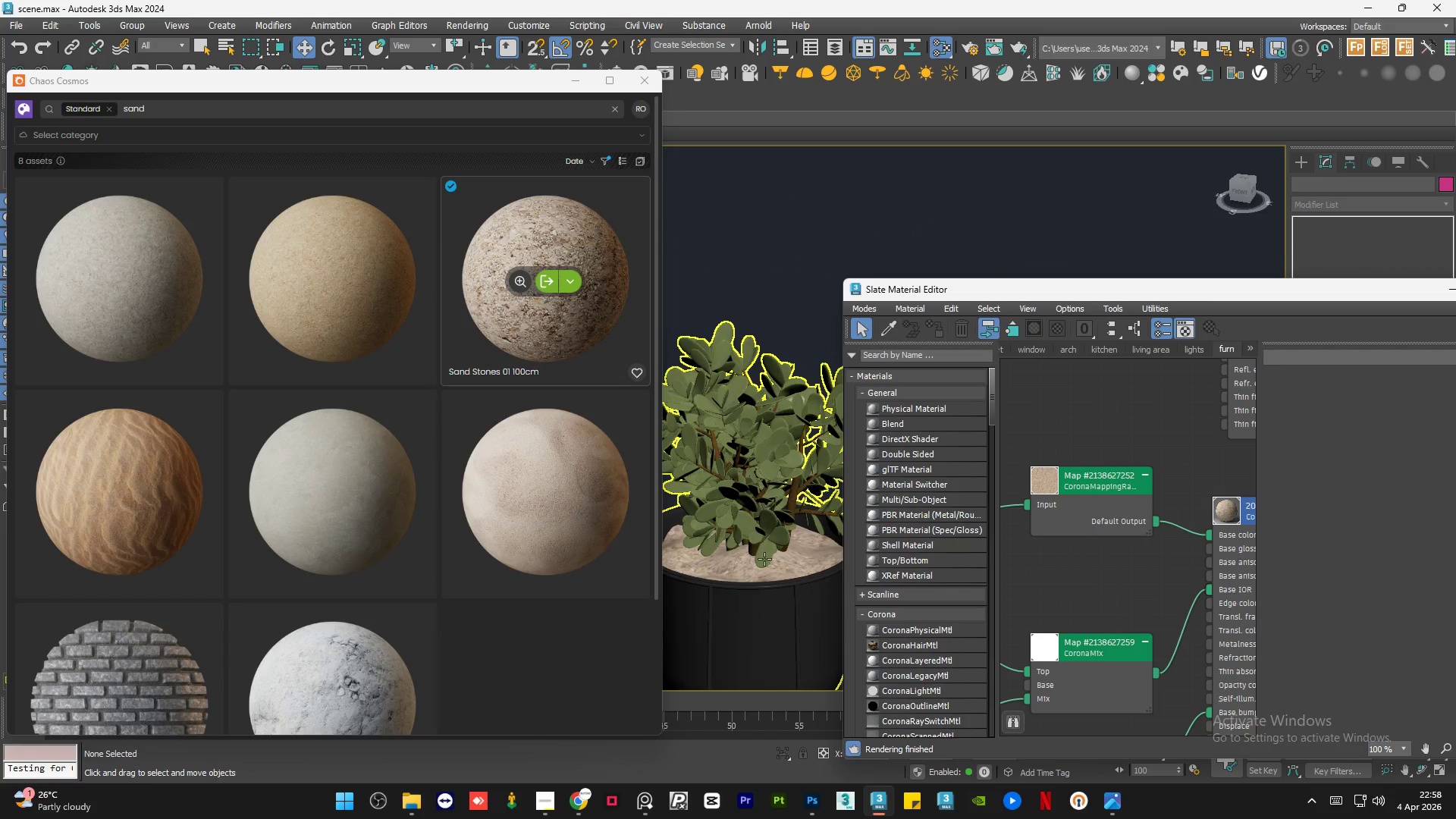 
scroll: coordinate [717, 572], scroll_direction: up, amount: 6.0
 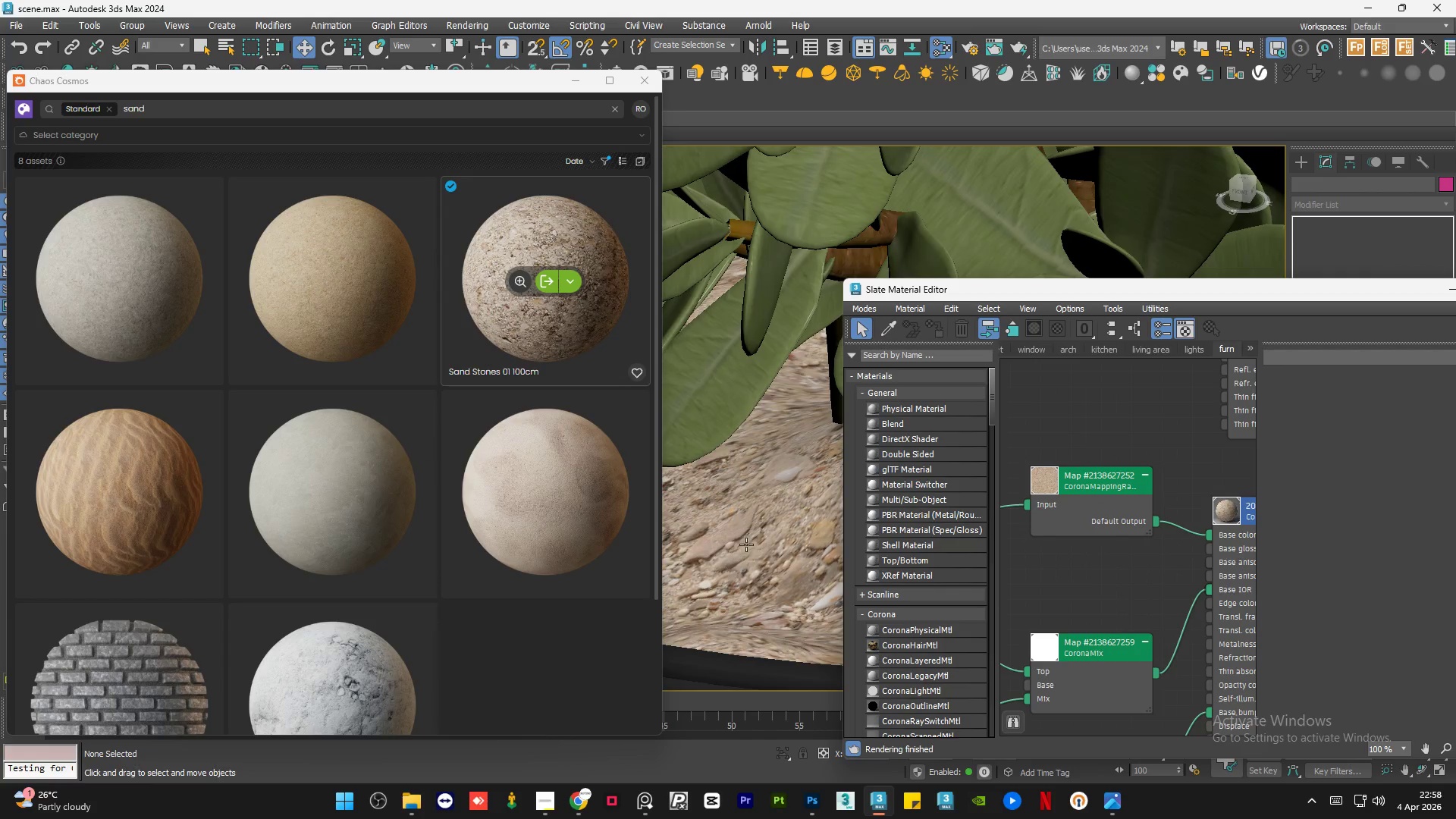 
scroll: coordinate [1059, 334], scroll_direction: down, amount: 10.0
 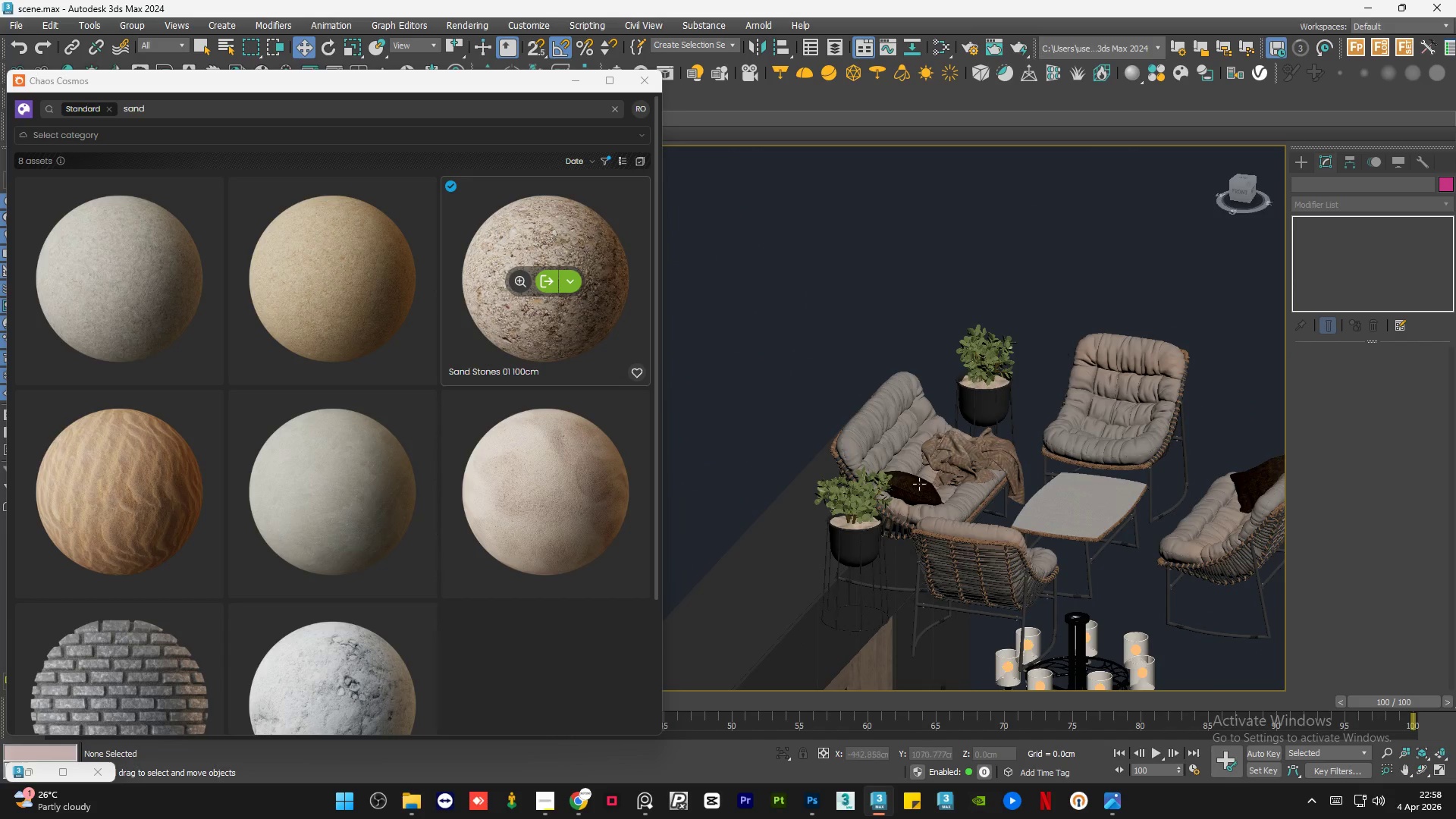 
scroll: coordinate [840, 536], scroll_direction: up, amount: 6.0
 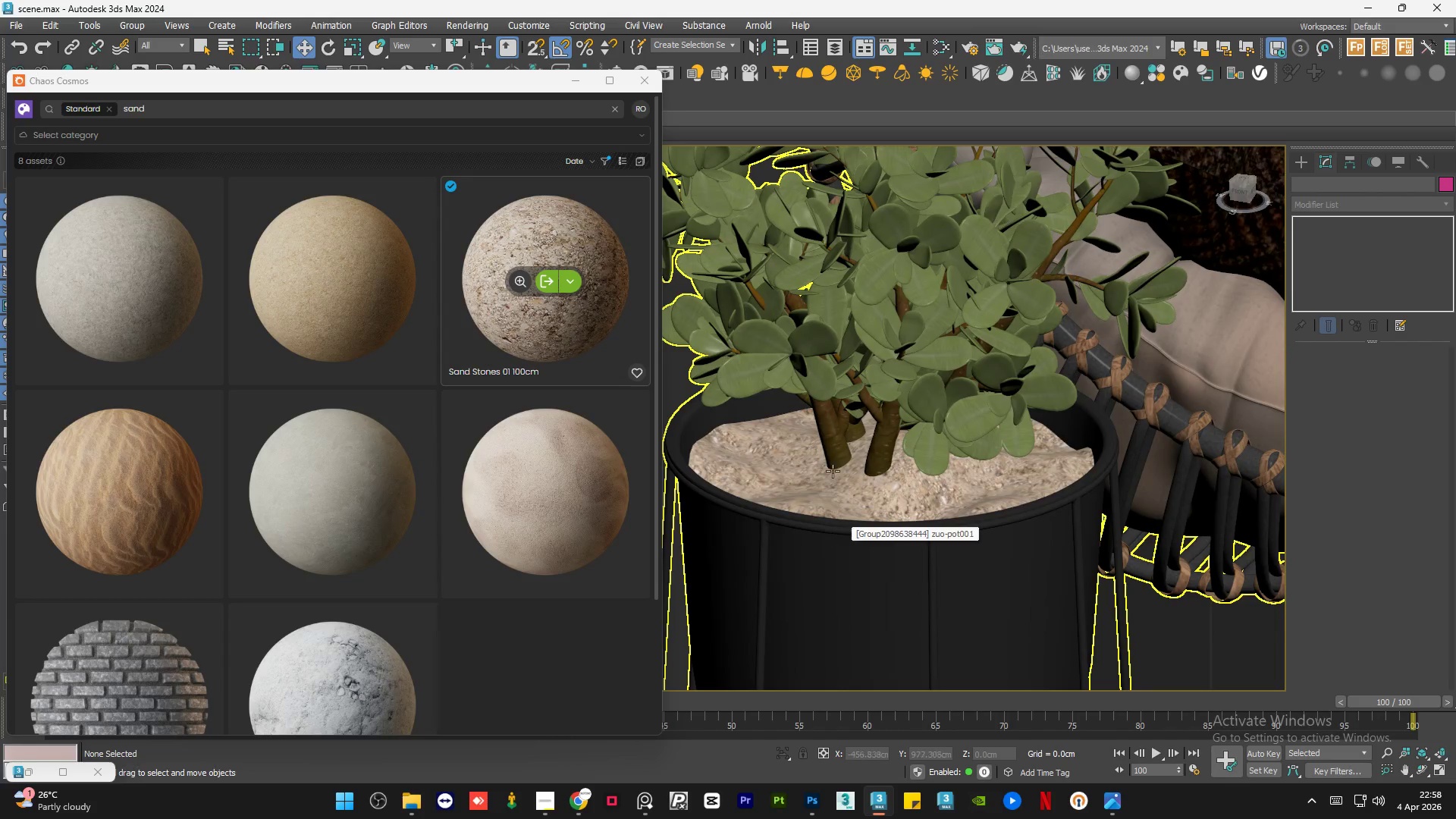 
scroll: coordinate [885, 391], scroll_direction: down, amount: 6.0
 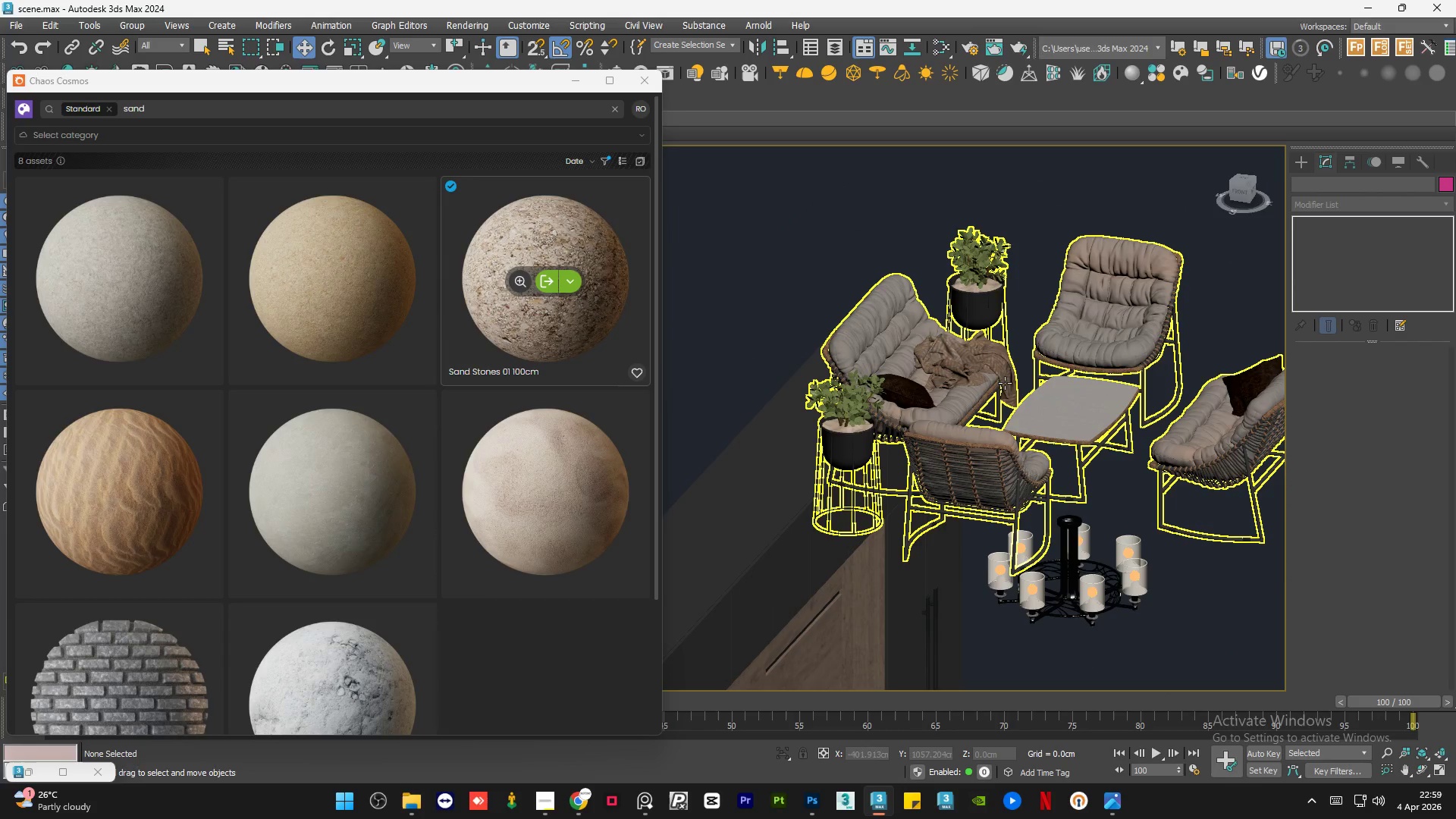 
scroll: coordinate [1174, 488], scroll_direction: up, amount: 4.0
 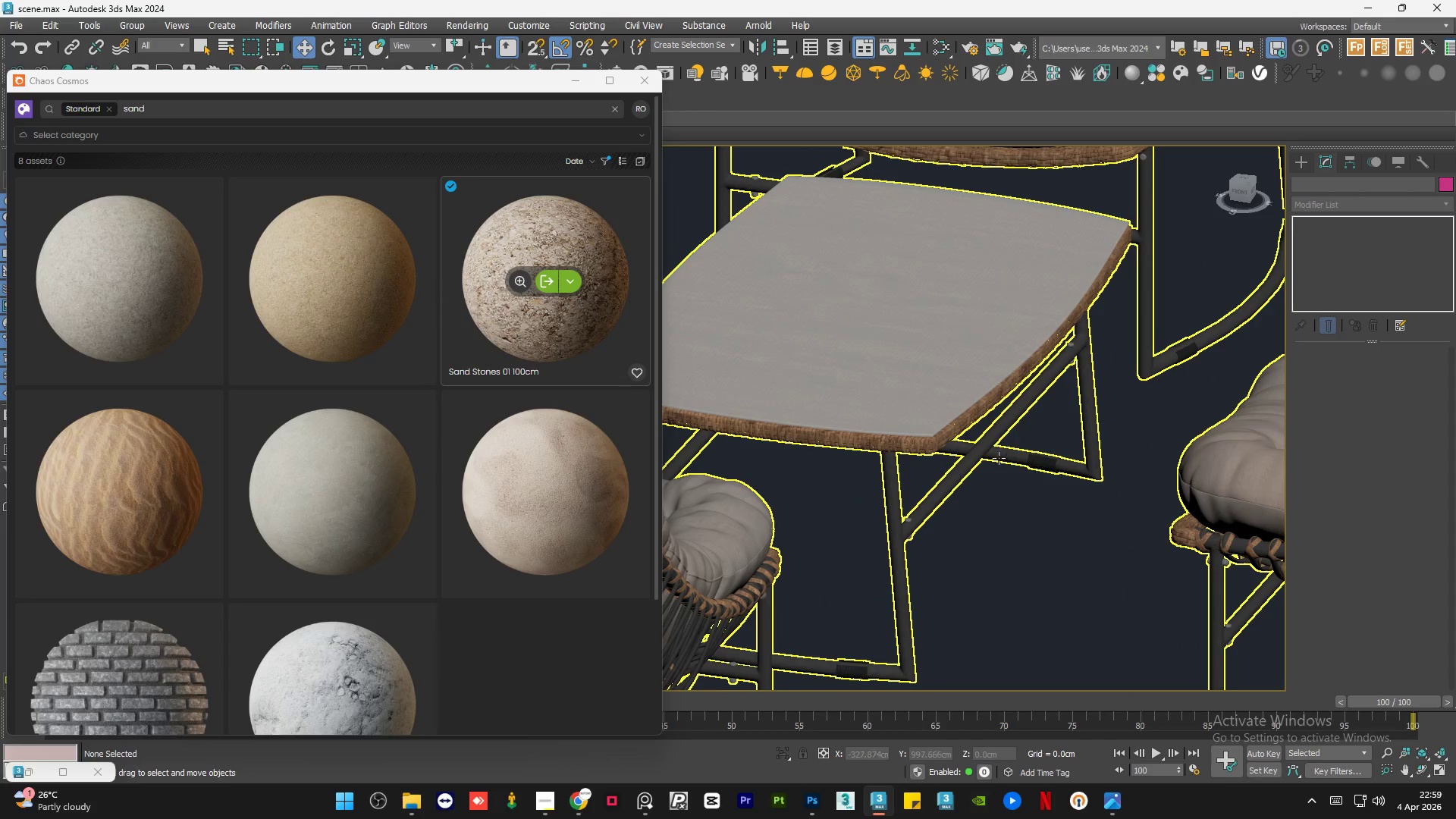 
scroll: coordinate [945, 401], scroll_direction: down, amount: 4.0
 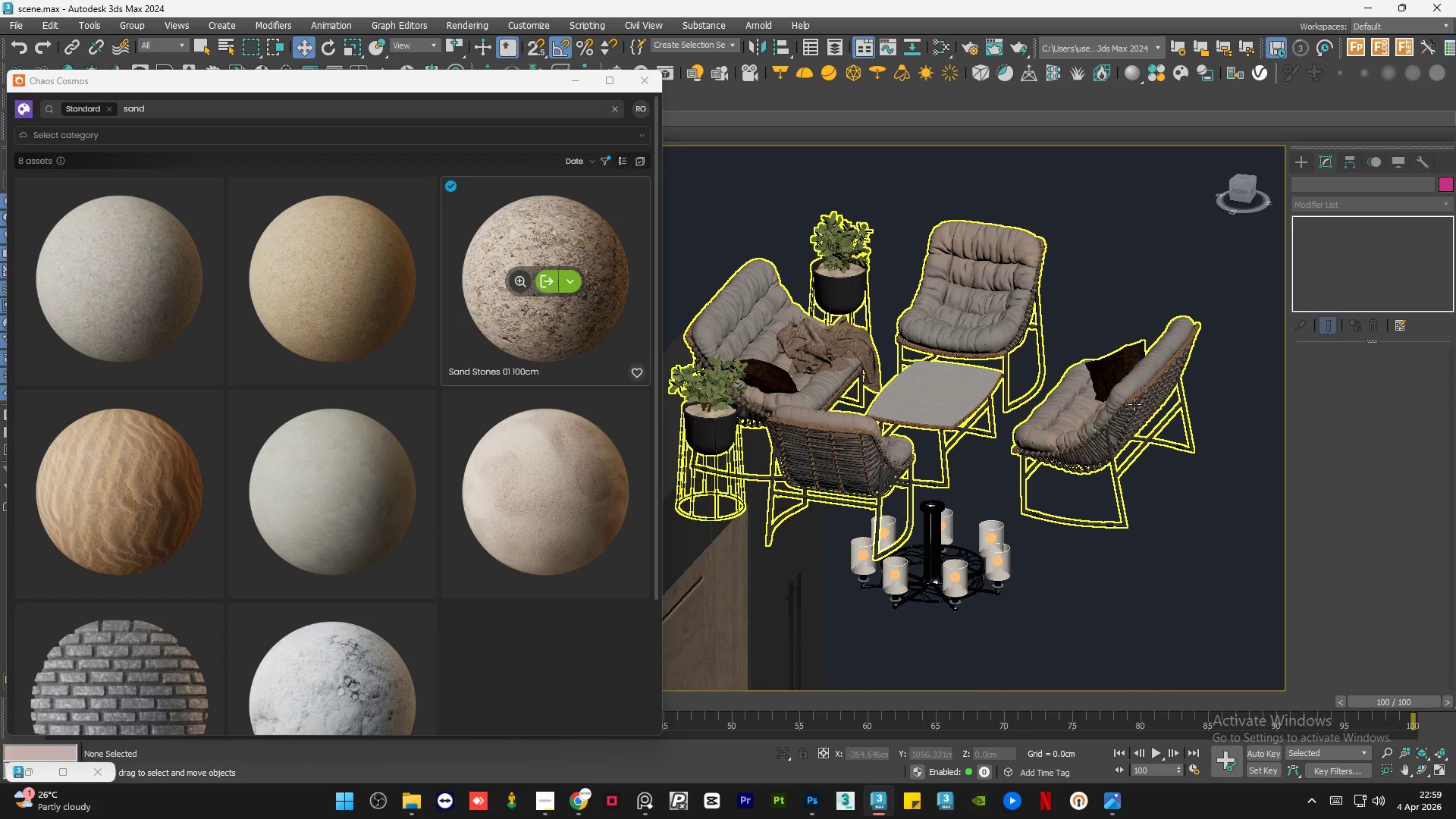 
scroll: coordinate [1153, 410], scroll_direction: up, amount: 3.0
 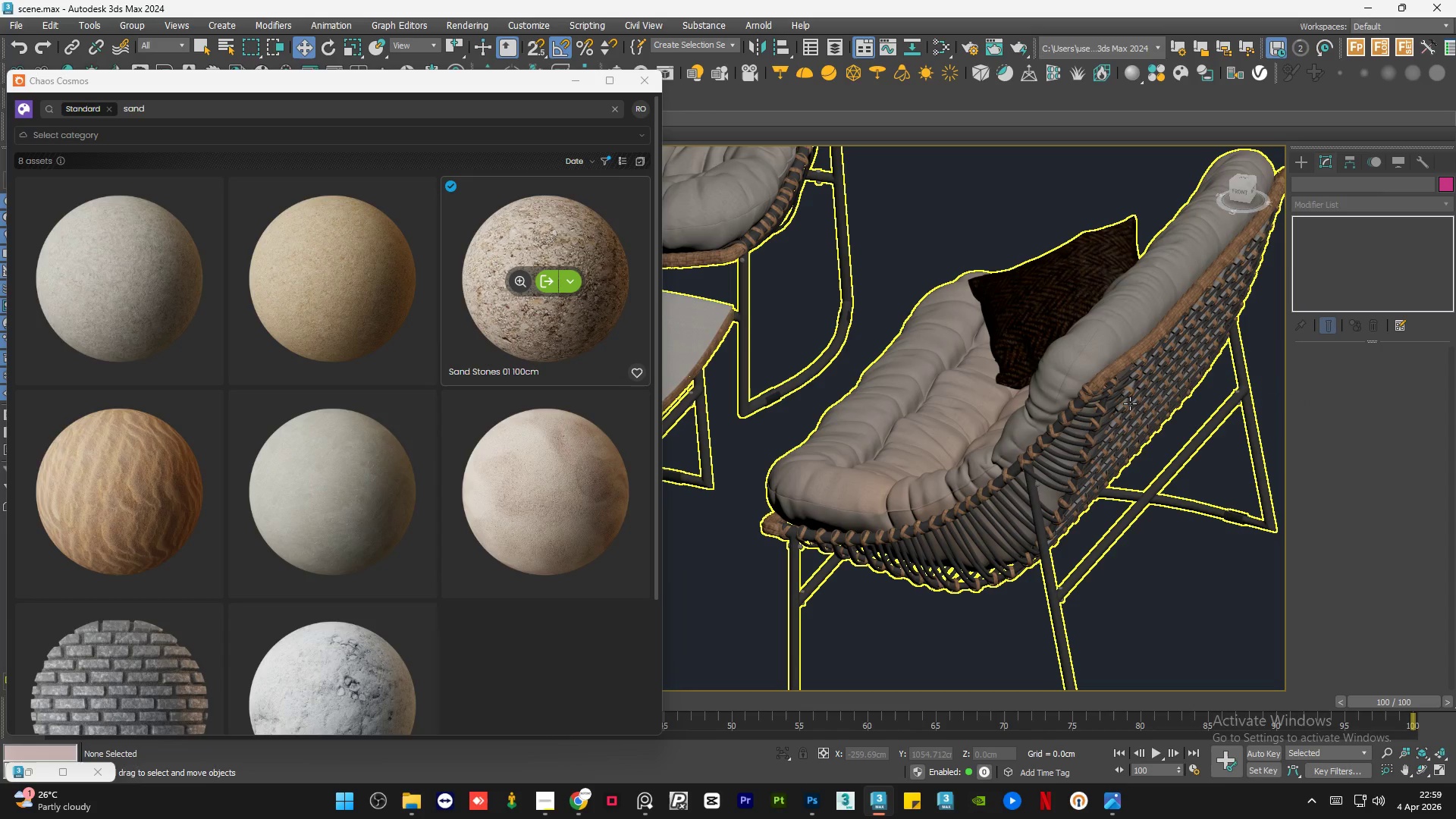 
wait(22.91)
 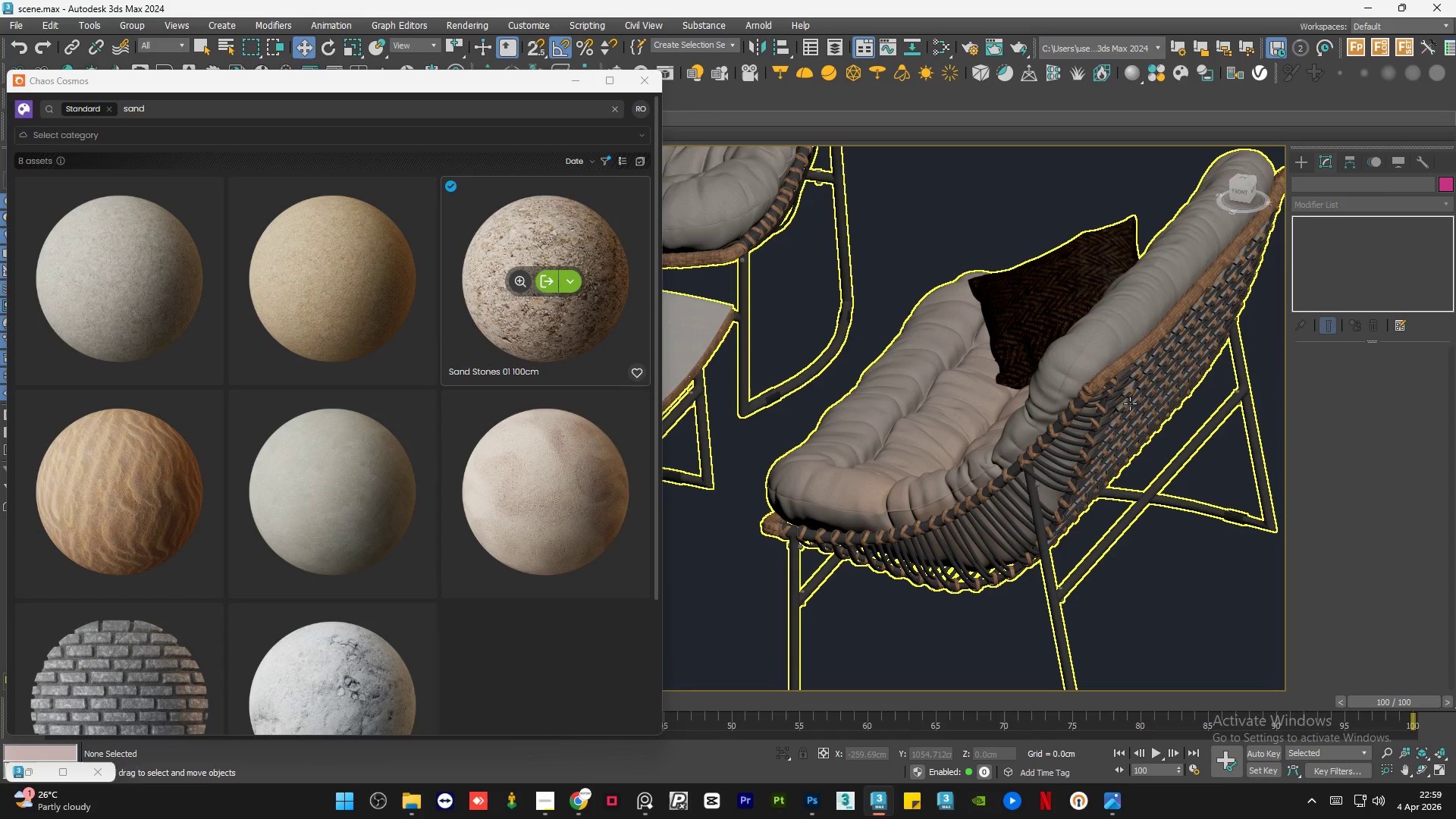 
left_click([581, 83])
 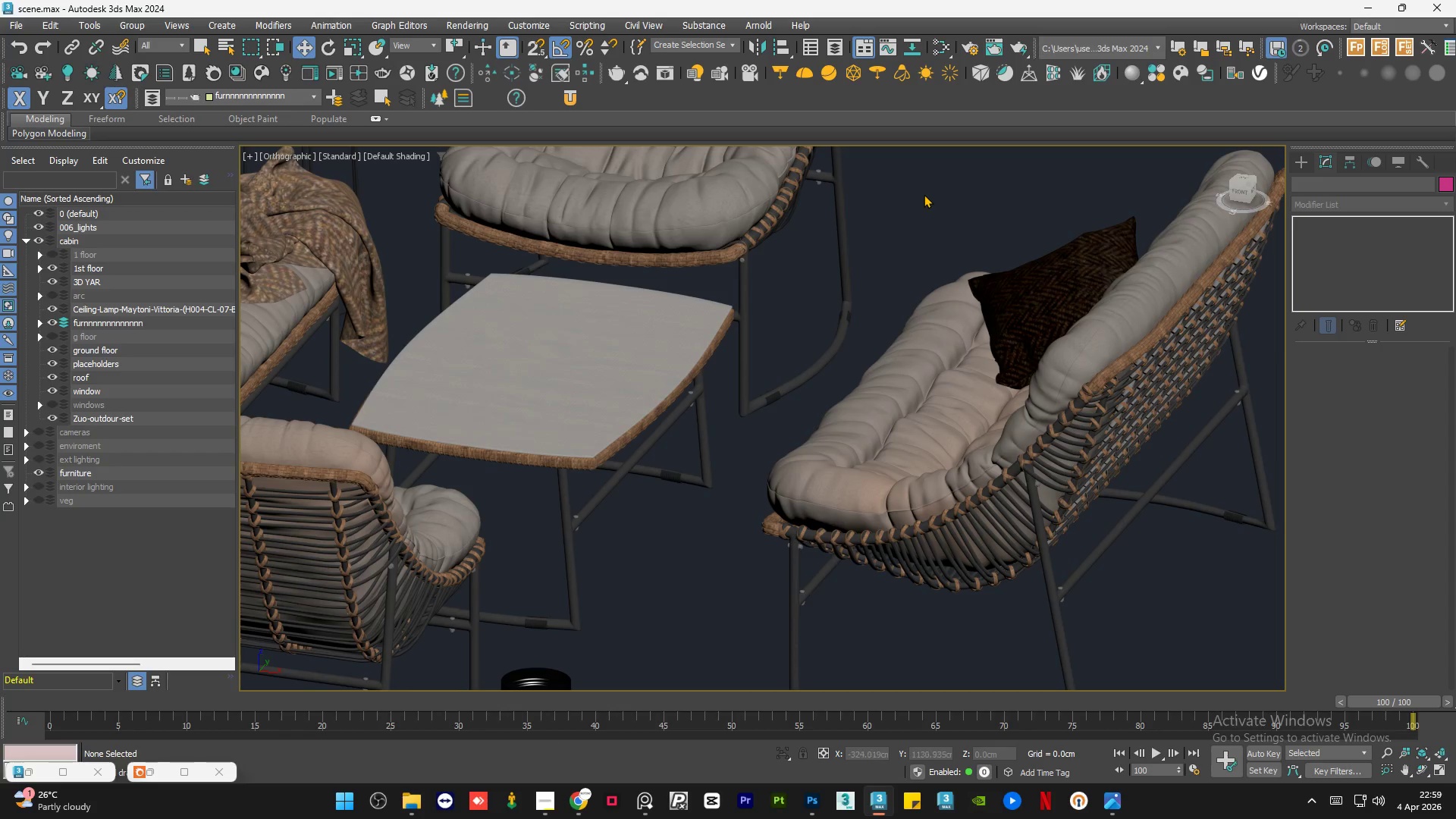 
left_click([924, 193])
 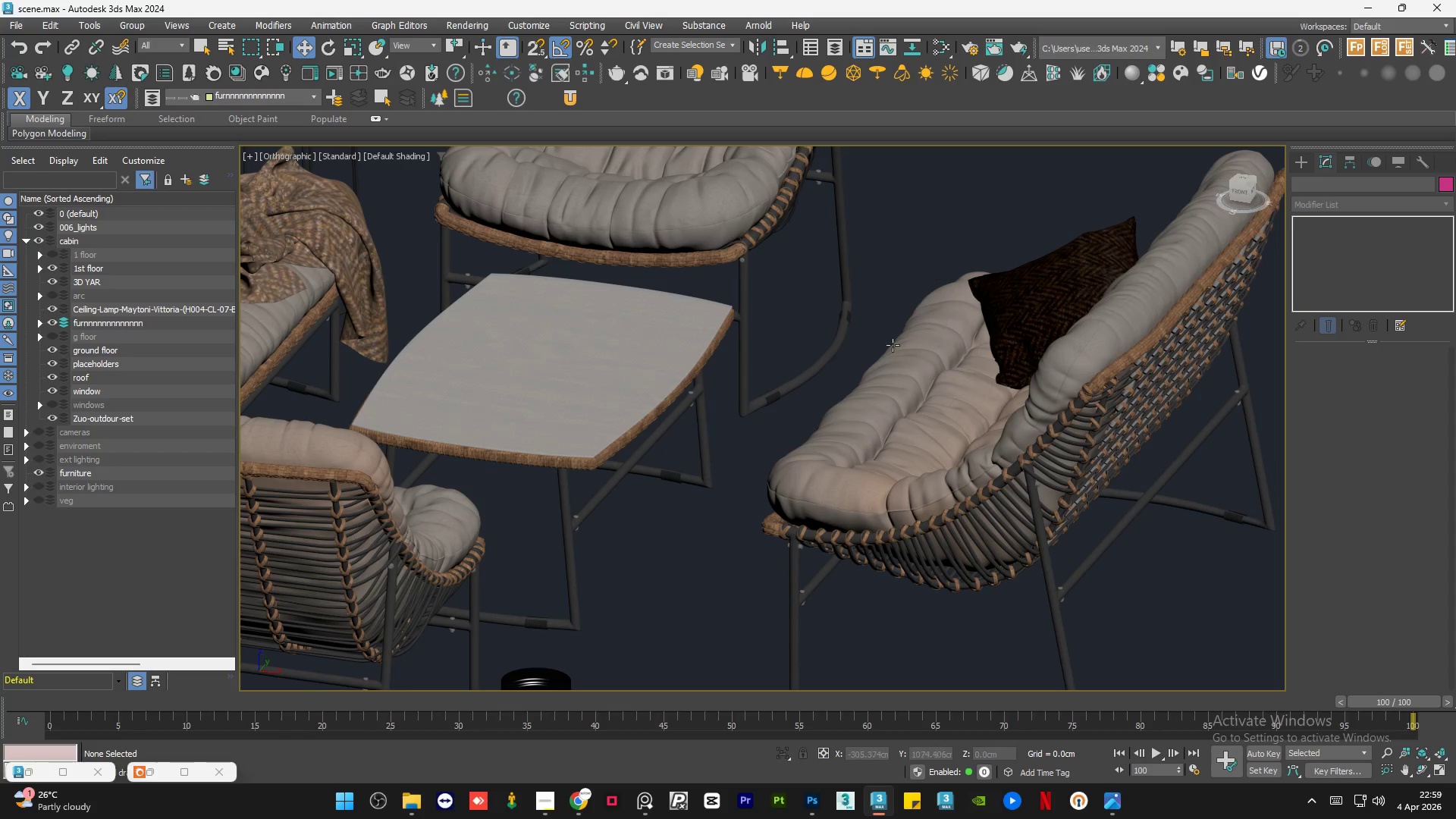 
hold_key(key=AltLeft, duration=1.27)
 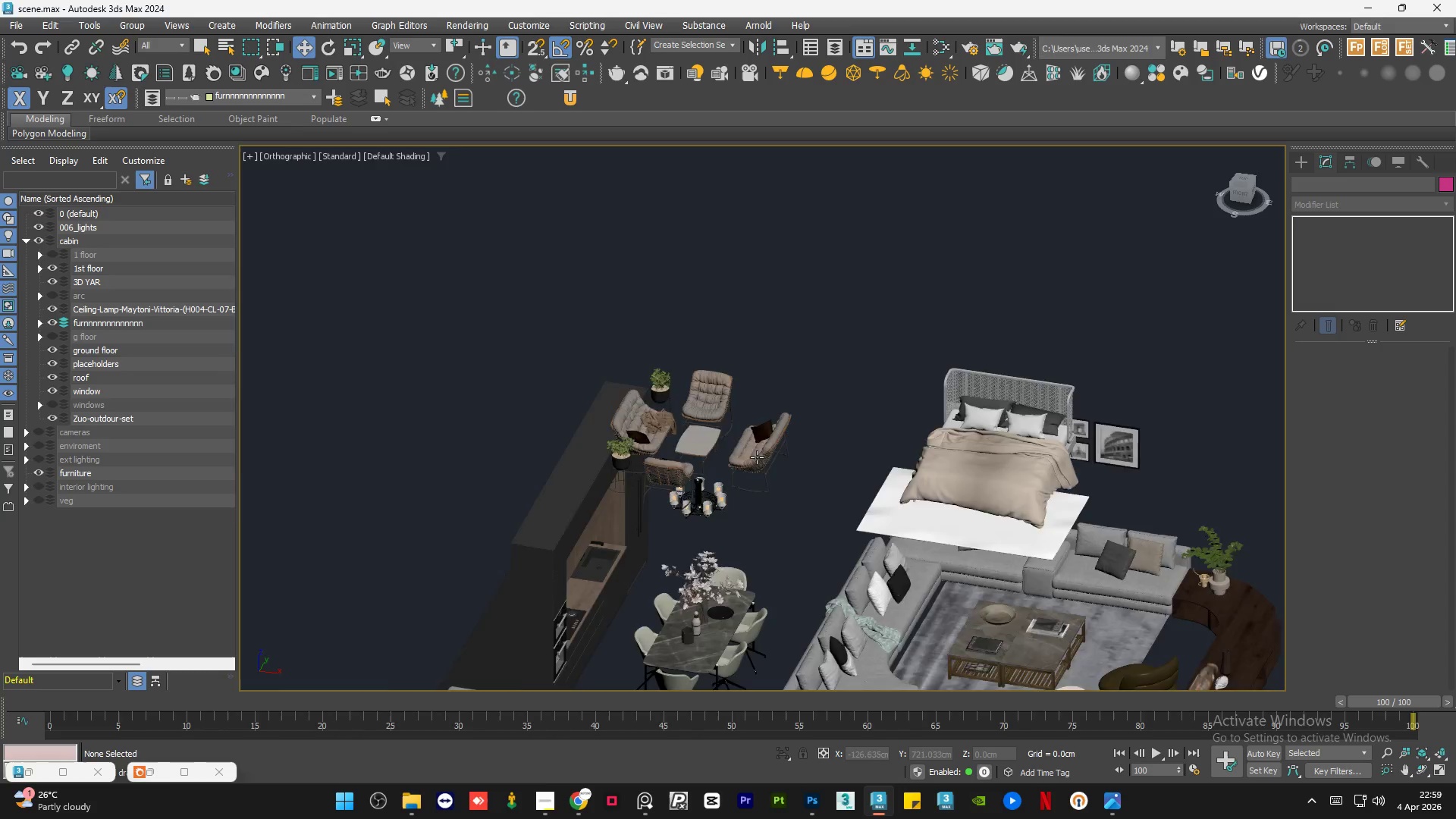 
wait(9.34)
 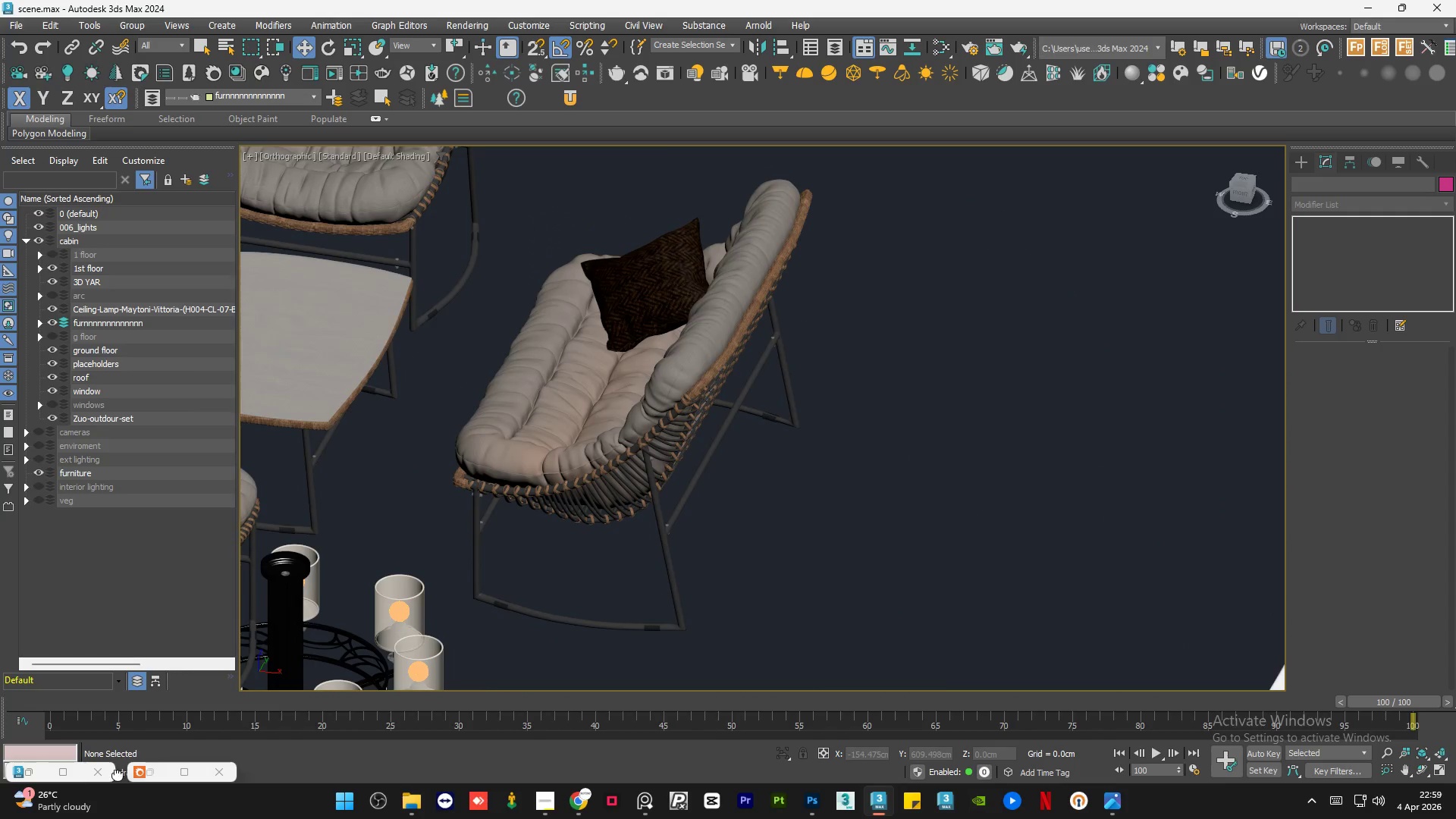 
left_click([34, 772])
 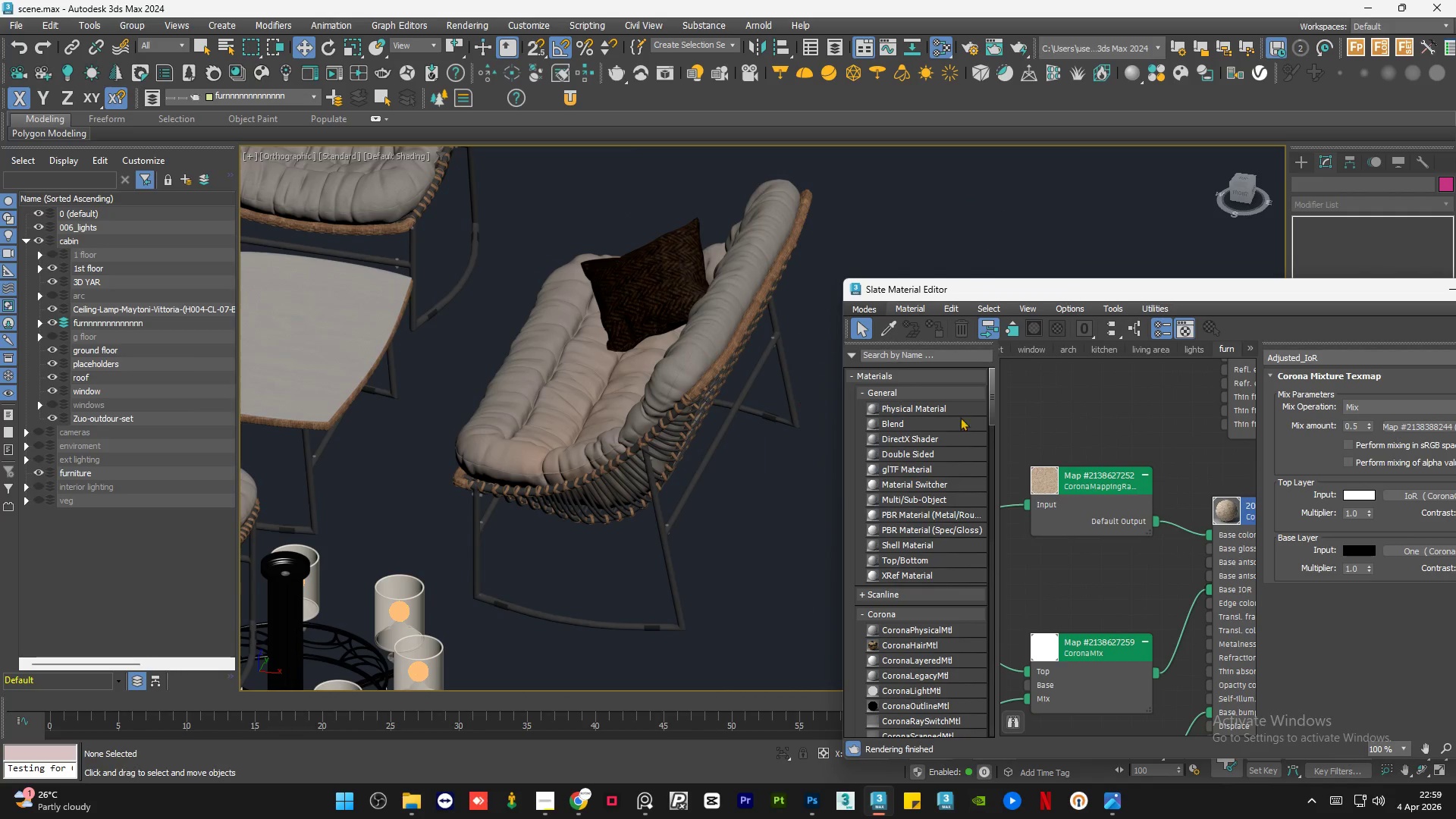 
left_click_drag(start_coordinate=[1194, 413], to_coordinate=[1052, 592])
 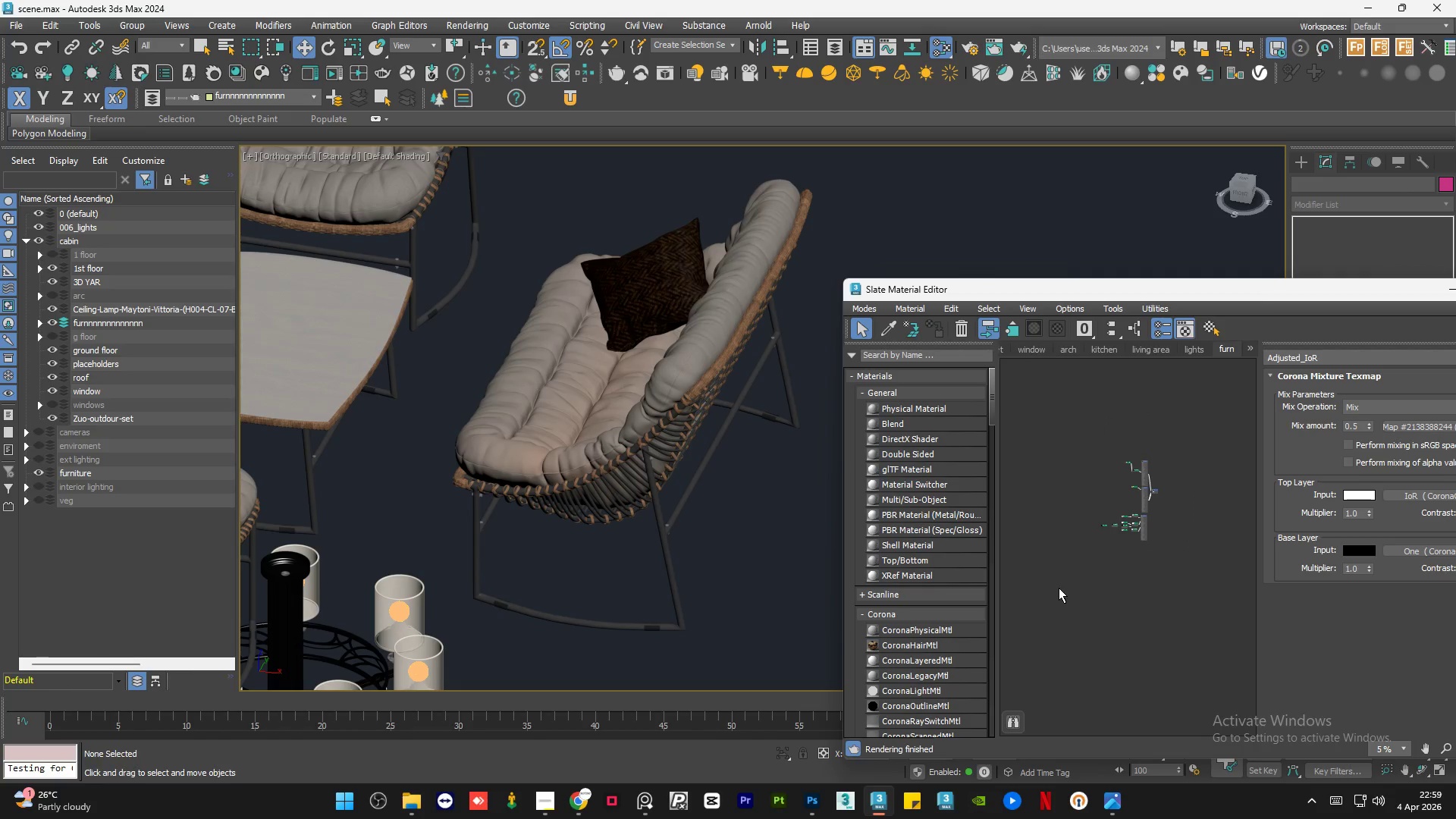 
key(Delete)
 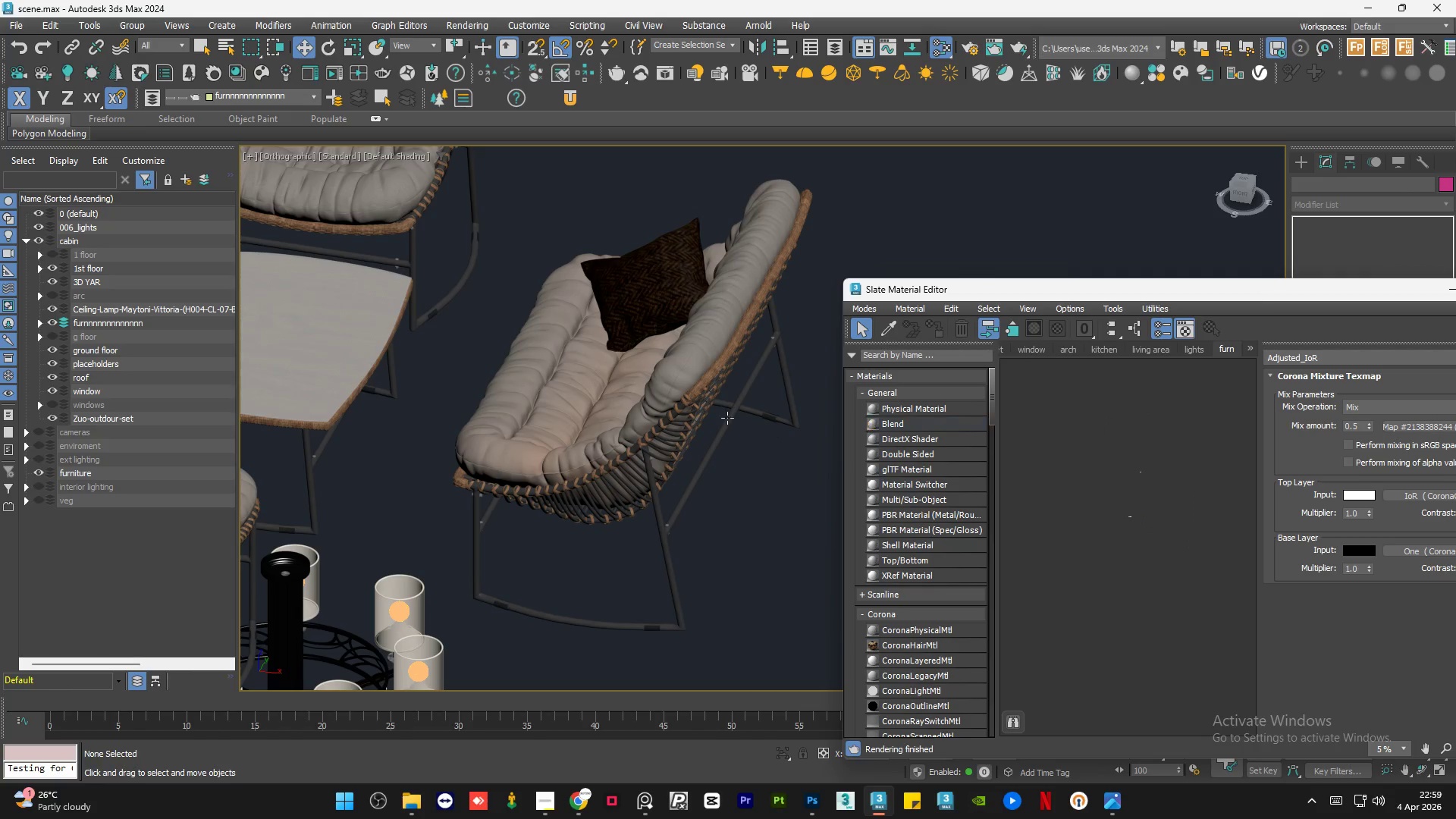 
scroll: coordinate [642, 339], scroll_direction: down, amount: 6.0
 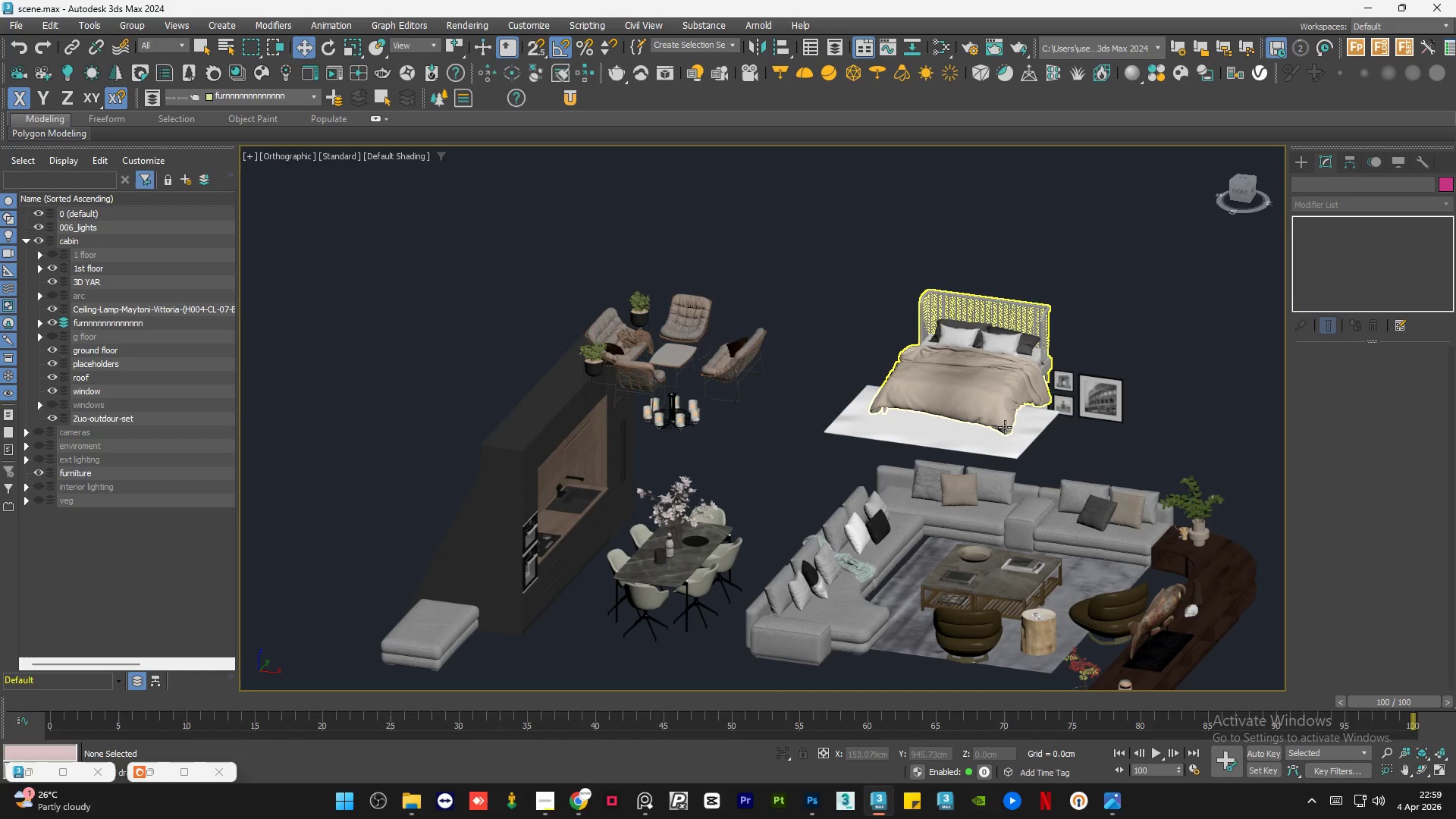 
double_click([698, 458])
 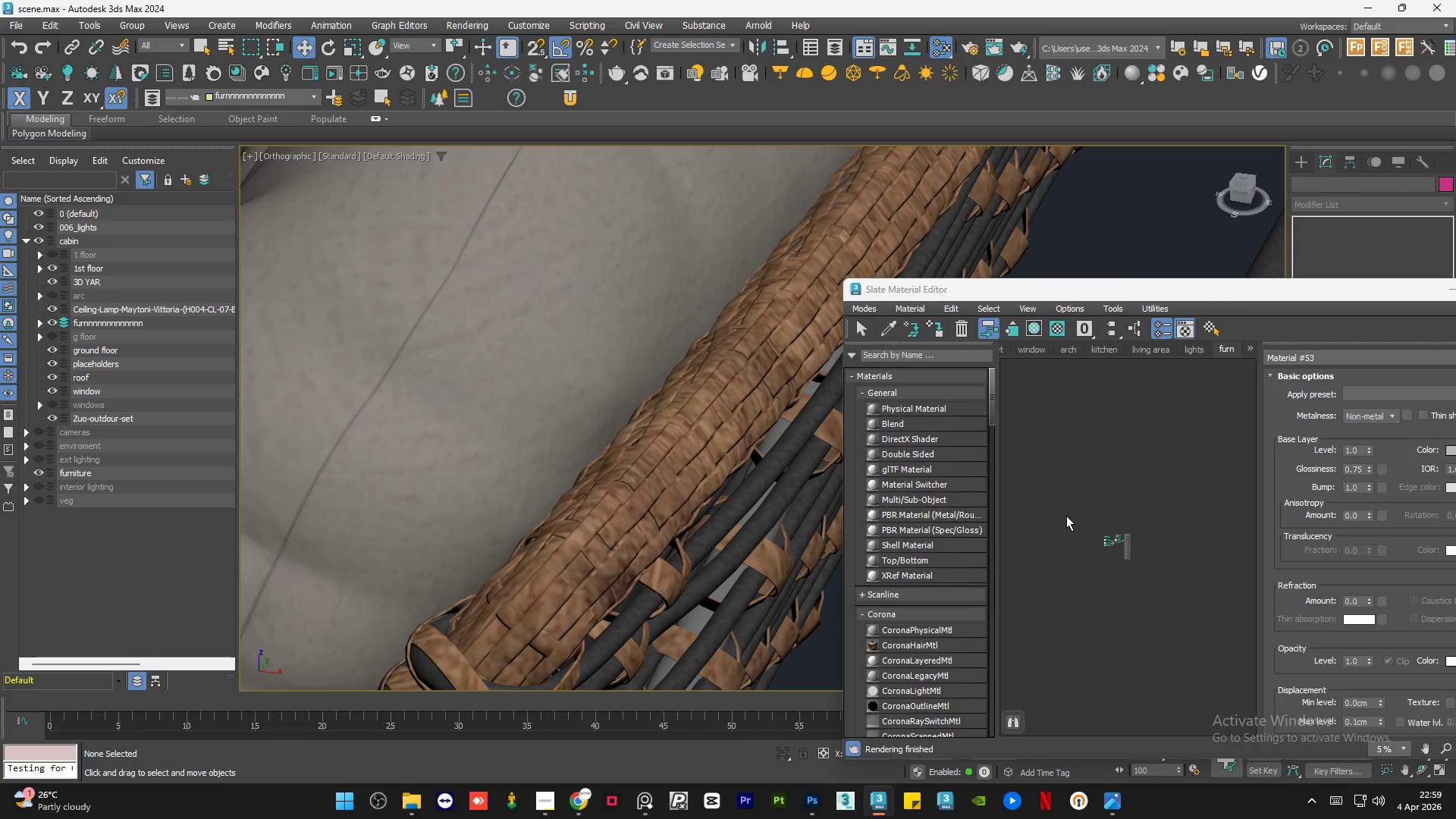 
scroll: coordinate [774, 444], scroll_direction: up, amount: 7.0
 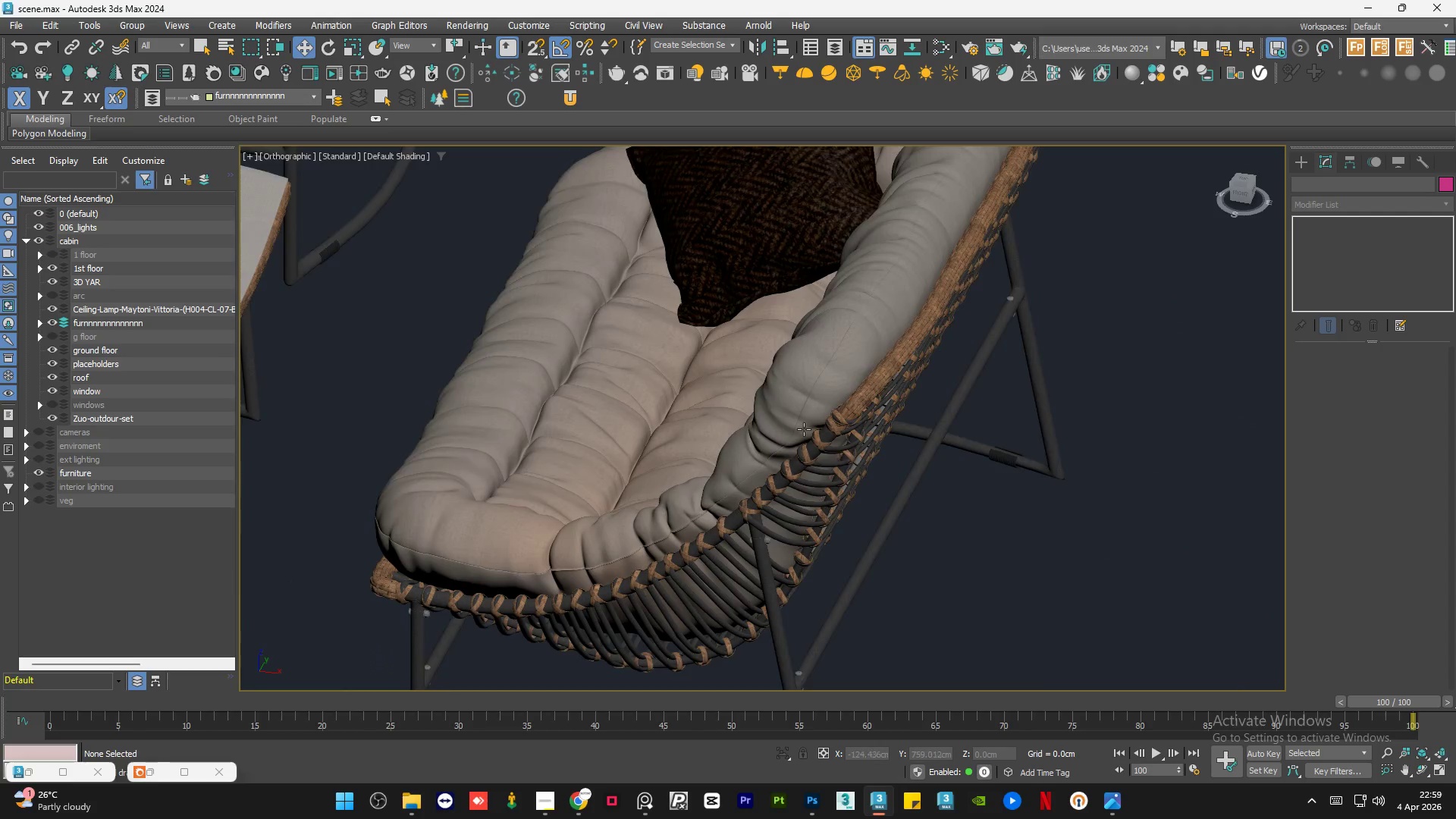 
scroll: coordinate [771, 386], scroll_direction: down, amount: 5.0
 